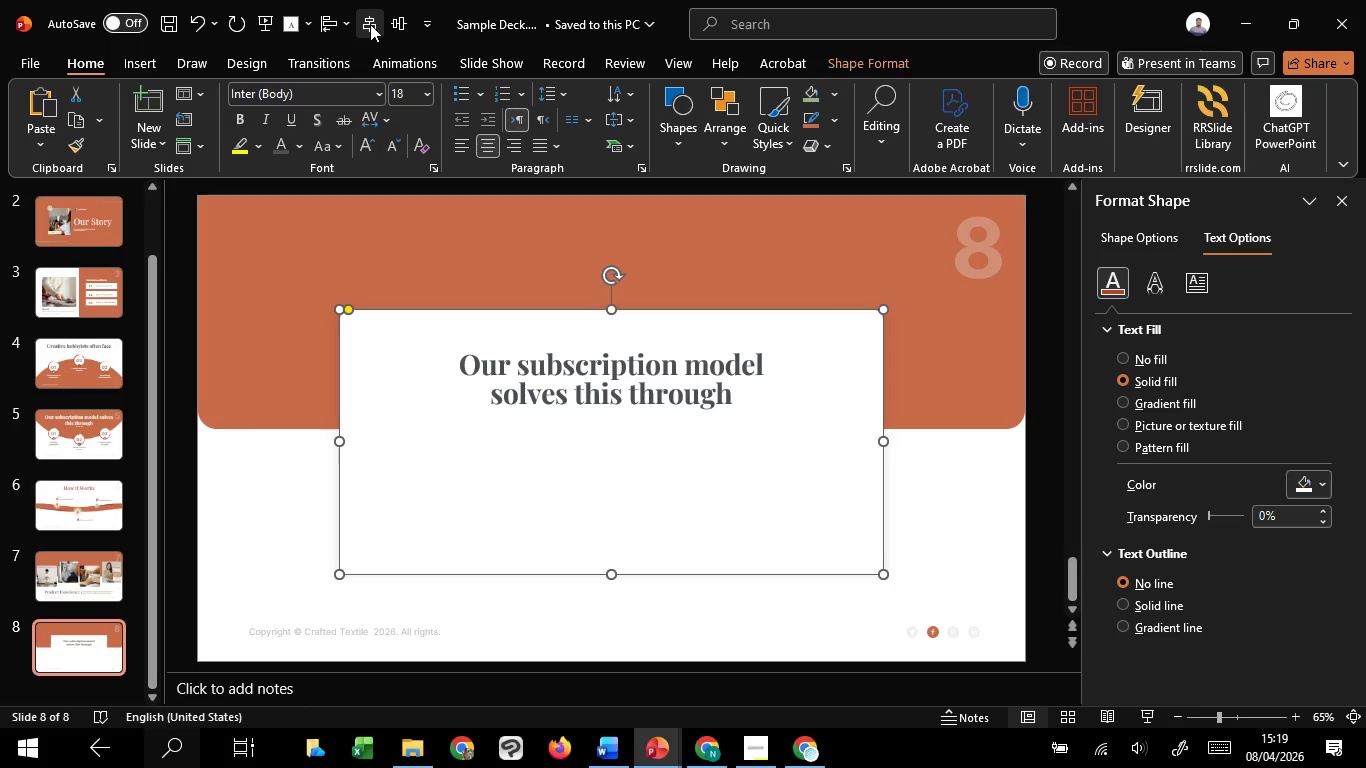 
wait(39.95)
 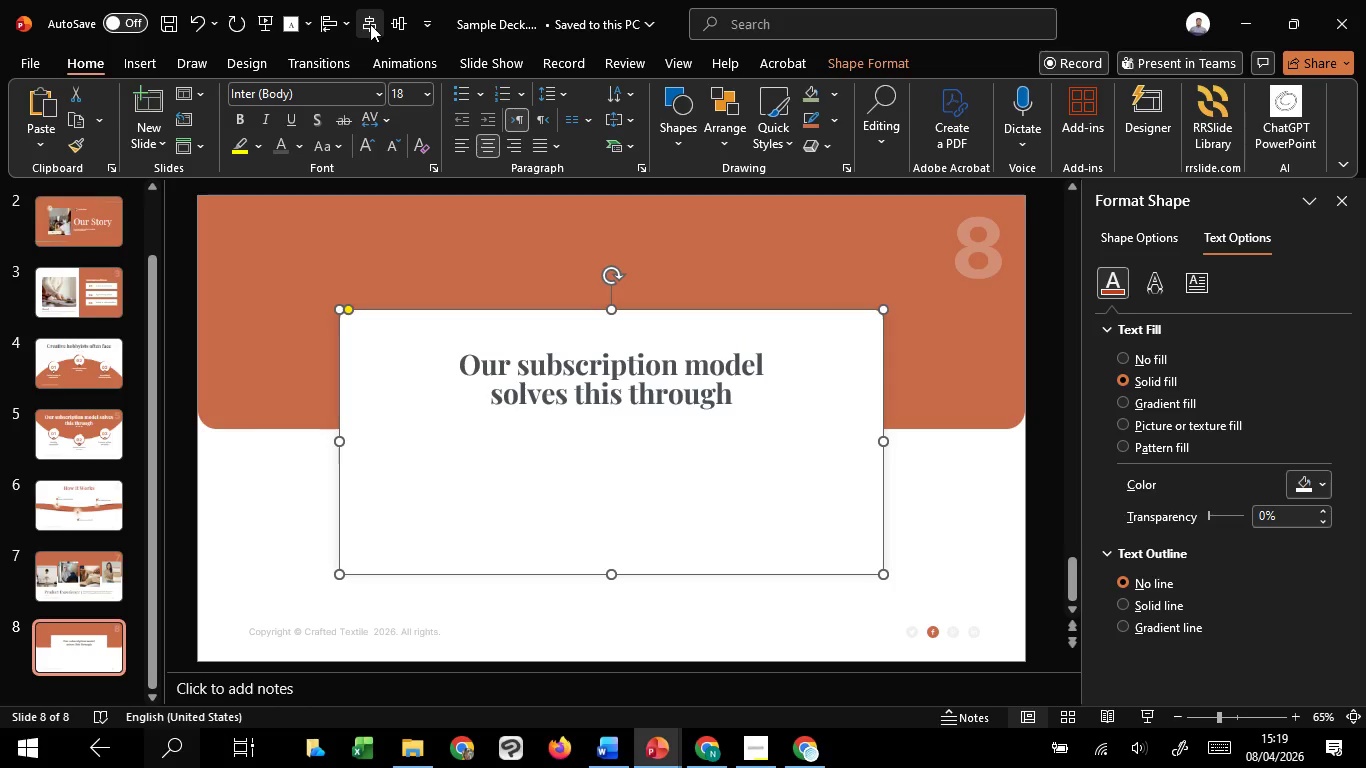 
left_click([604, 395])
 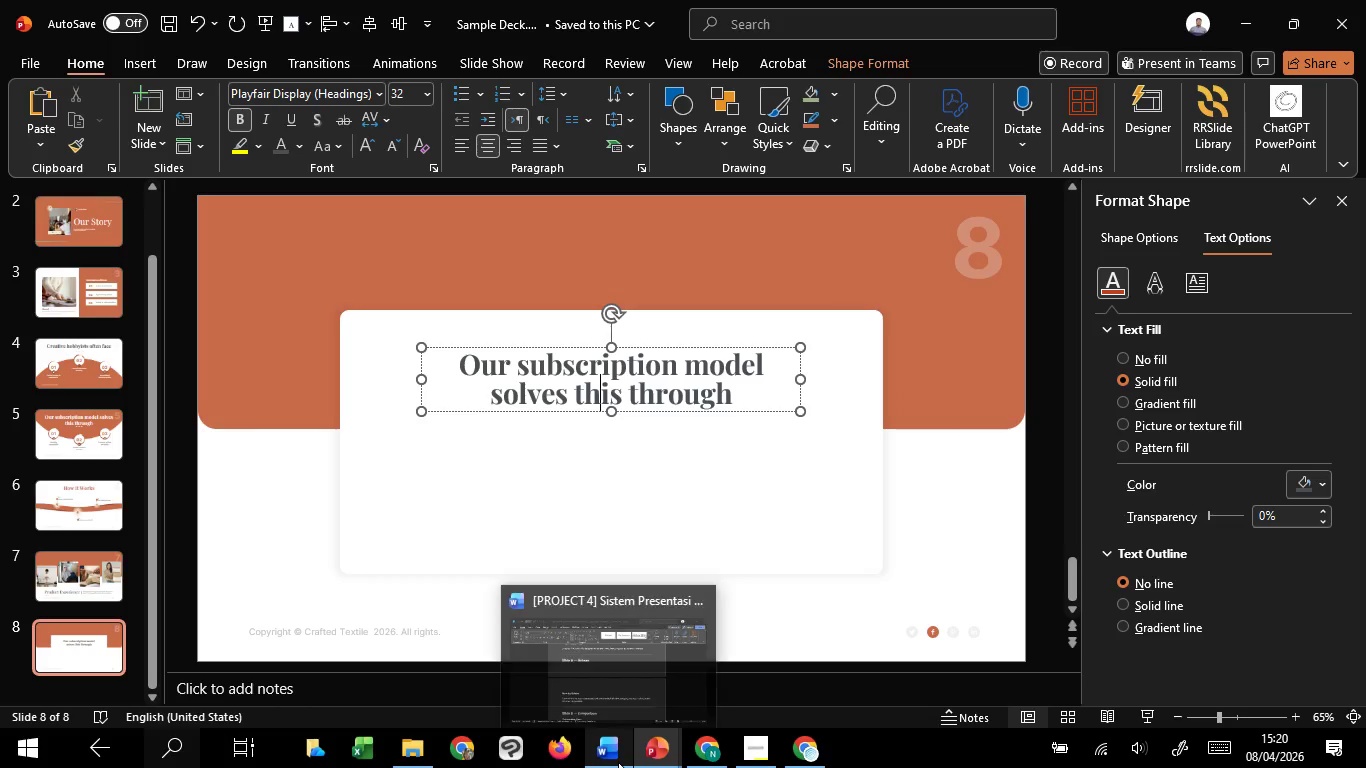 
left_click([667, 679])
 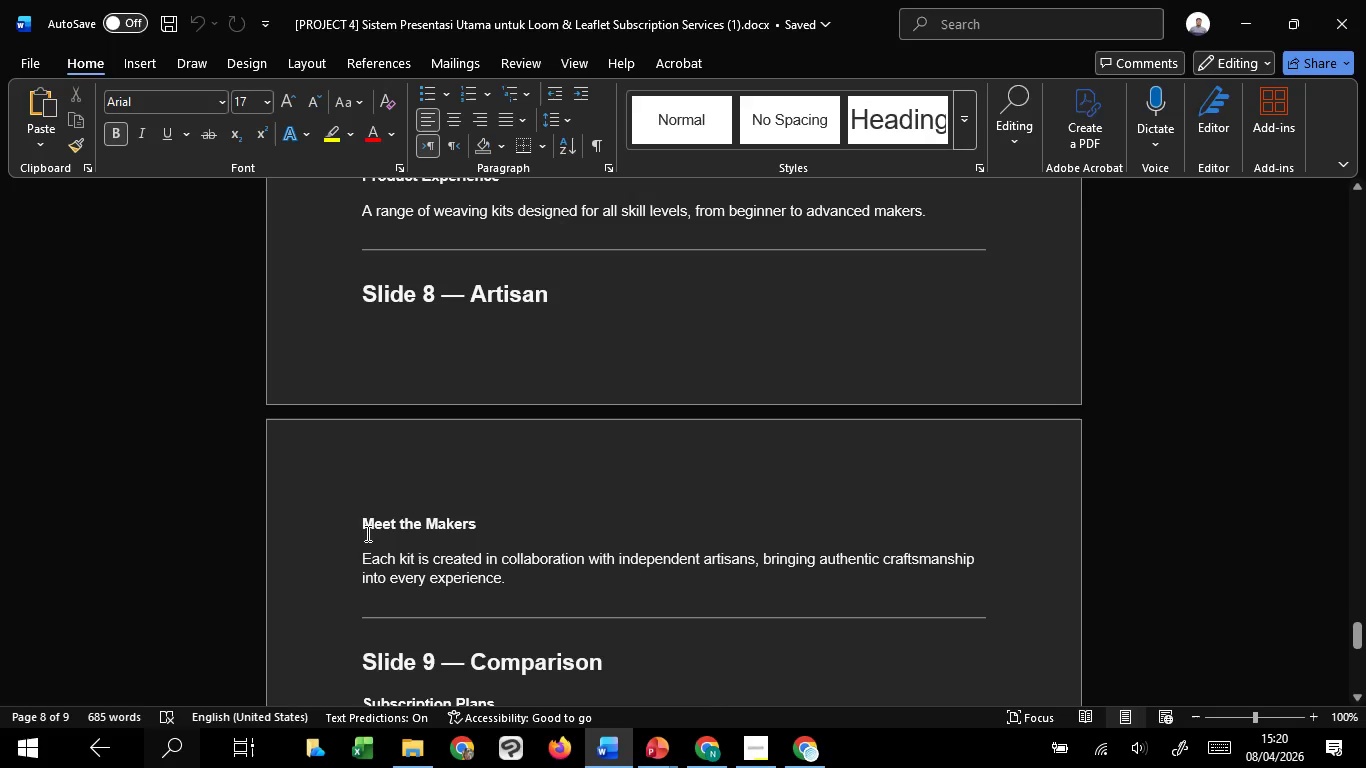 
left_click_drag(start_coordinate=[366, 524], to_coordinate=[490, 536])
 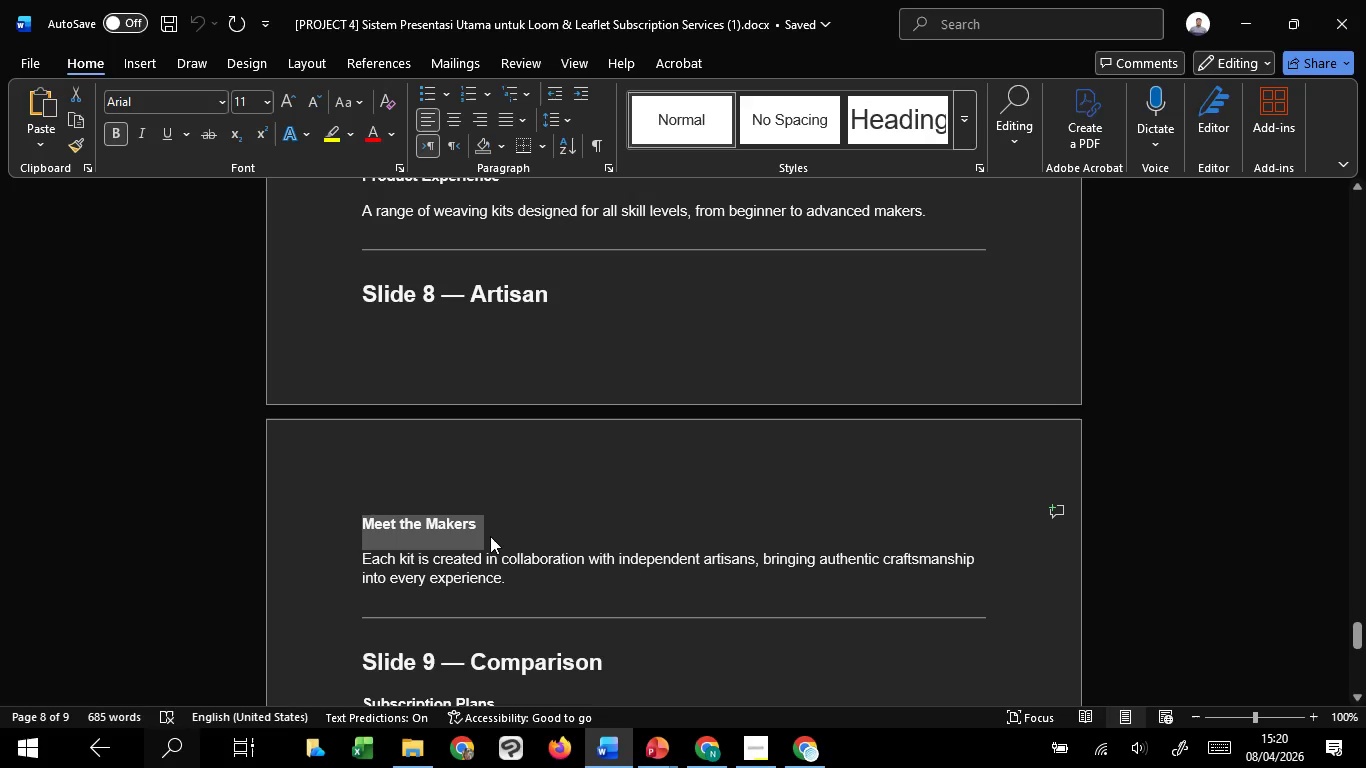 
key(Control+C)
 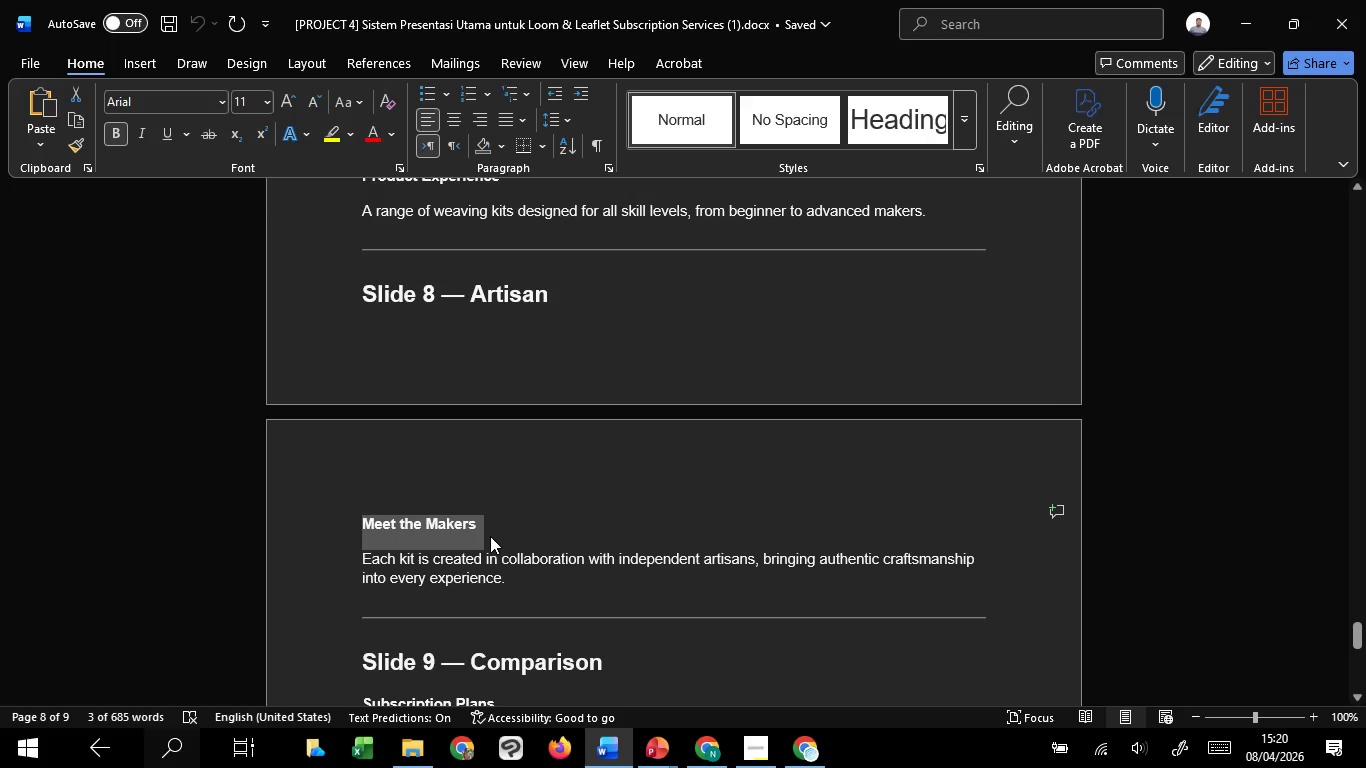 
key(Control+C)
 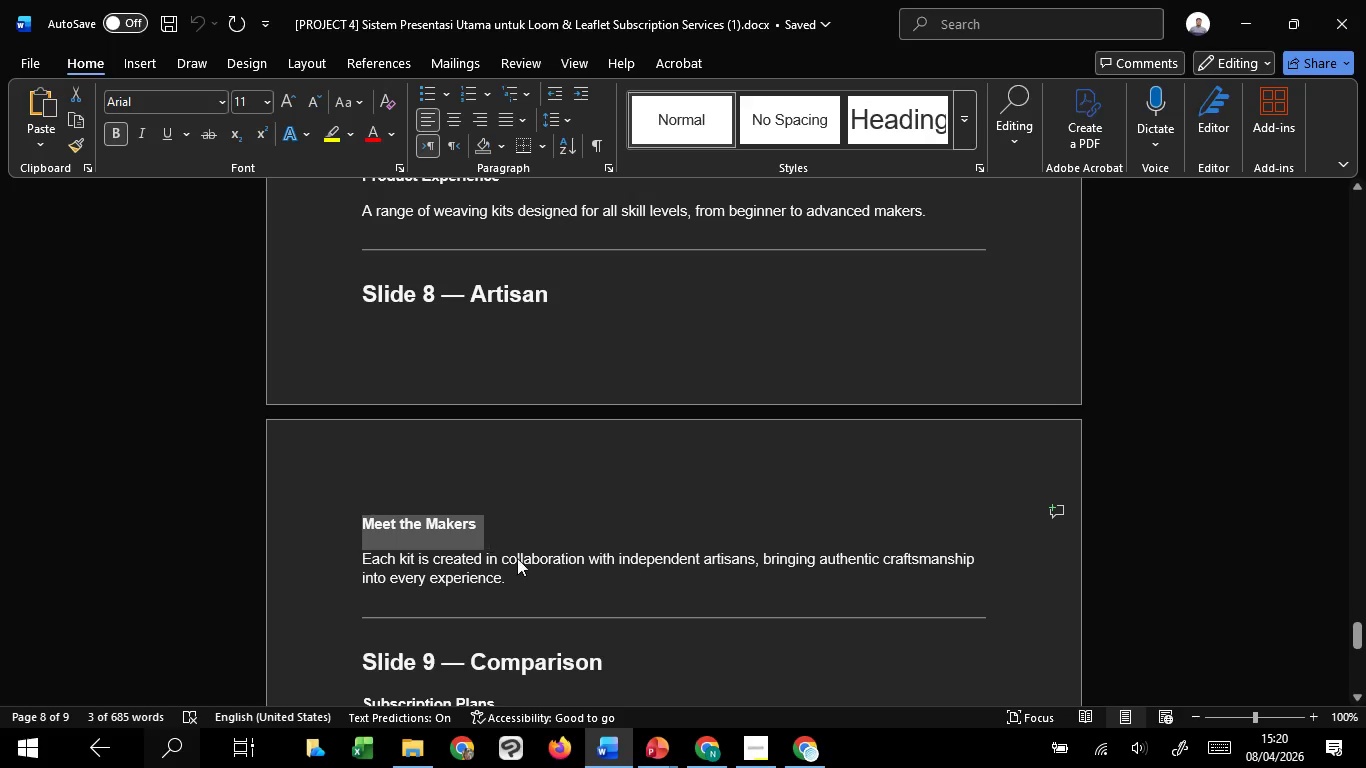 
key(Control+C)
 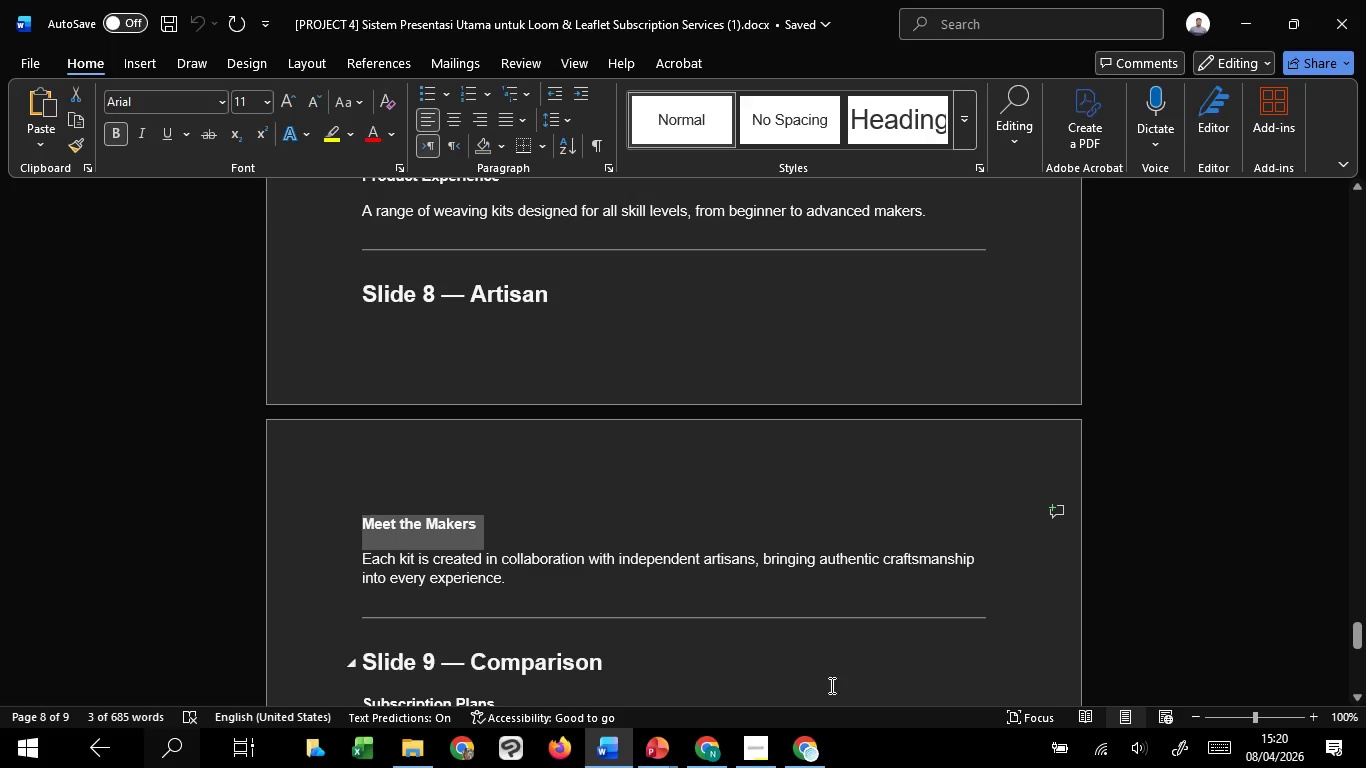 
key(Control+C)
 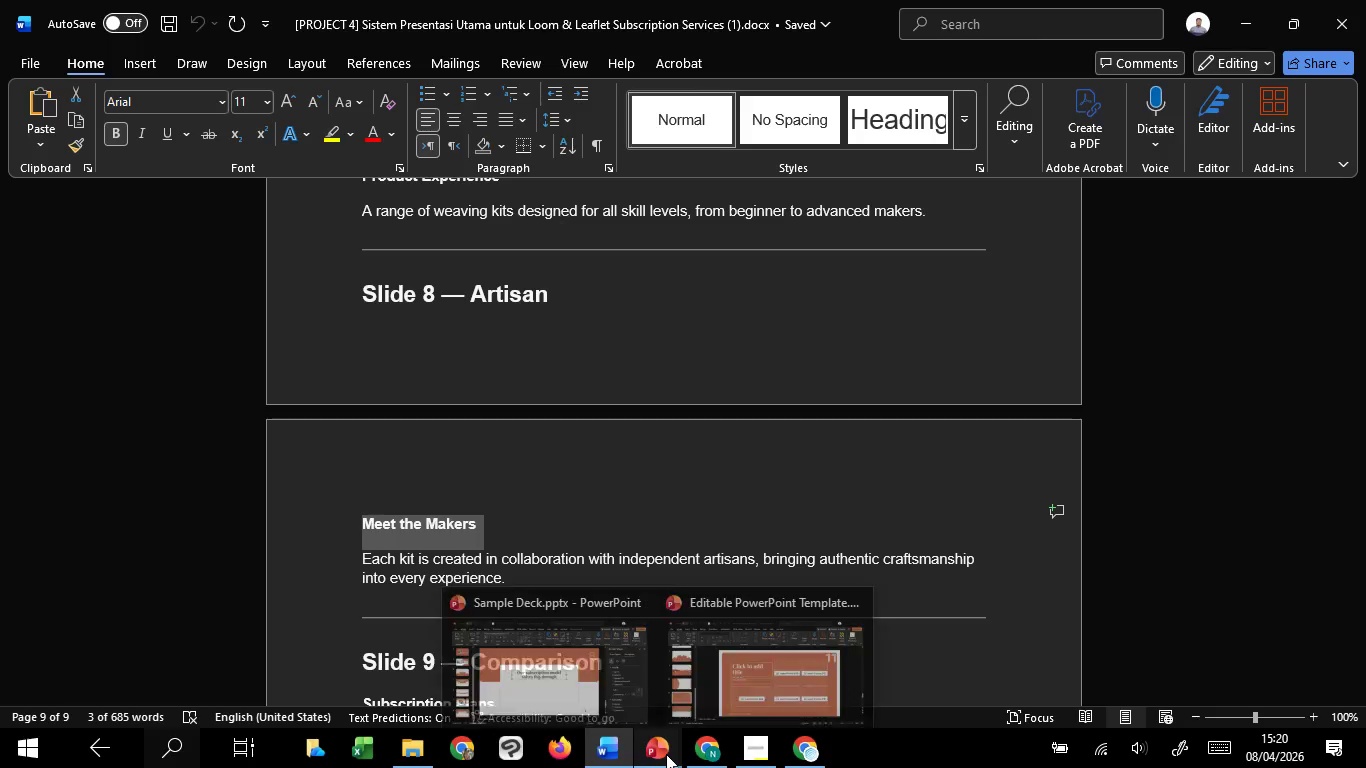 
key(Control+ControlLeft)
 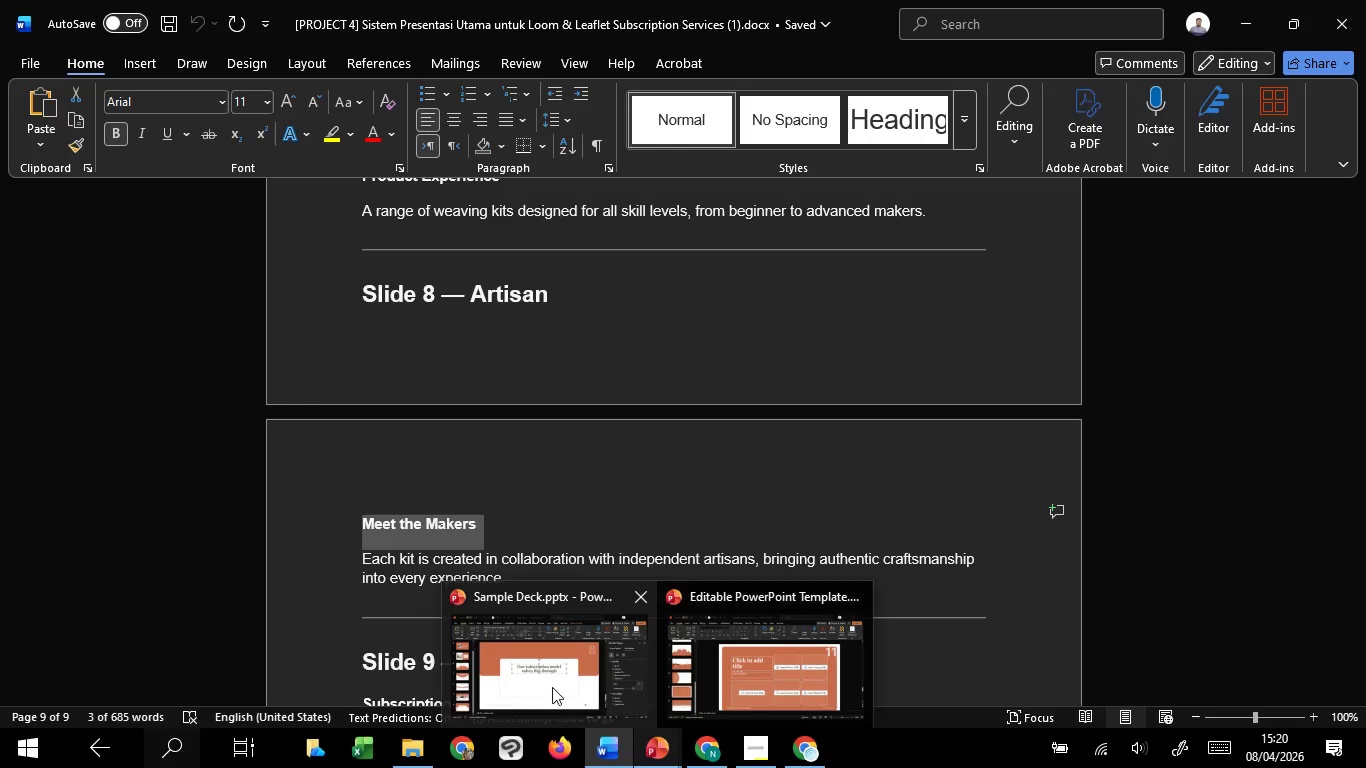 
left_click([552, 687])
 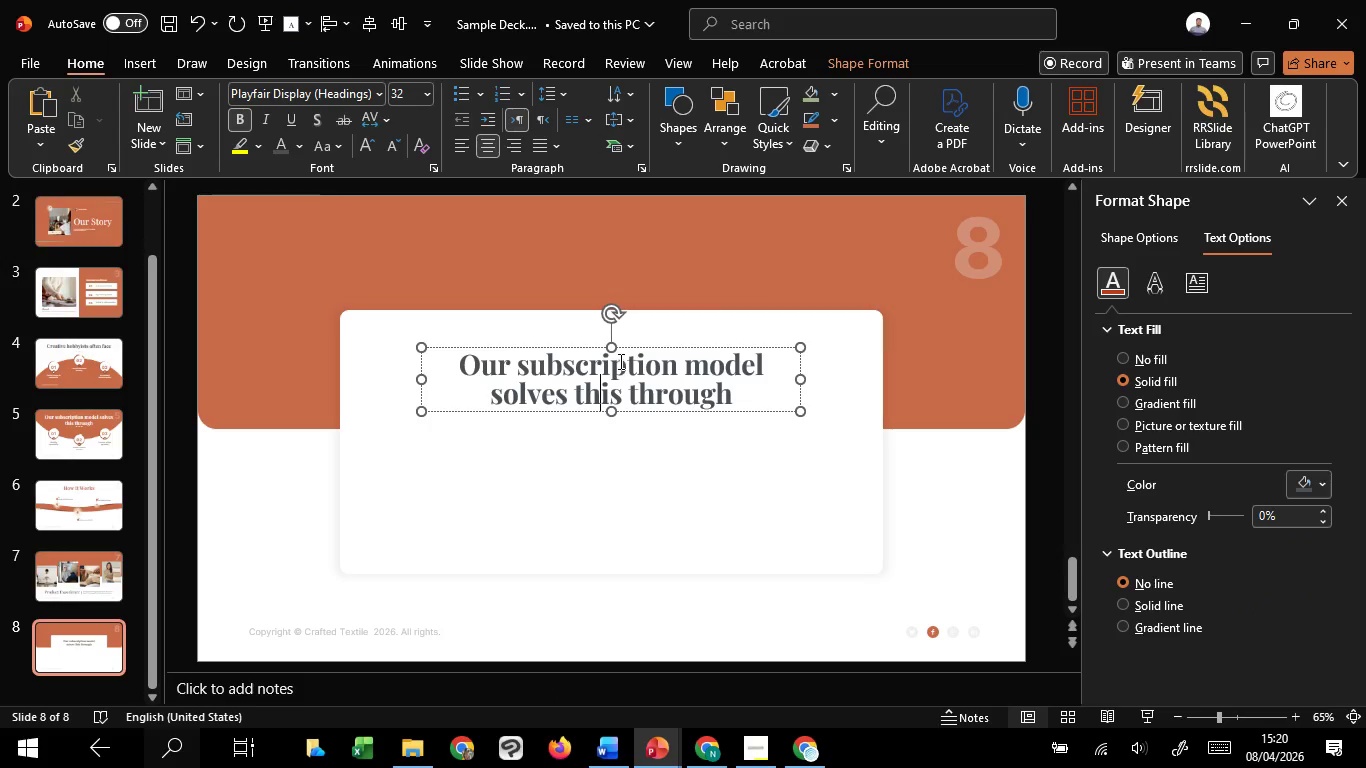 
left_click([619, 361])
 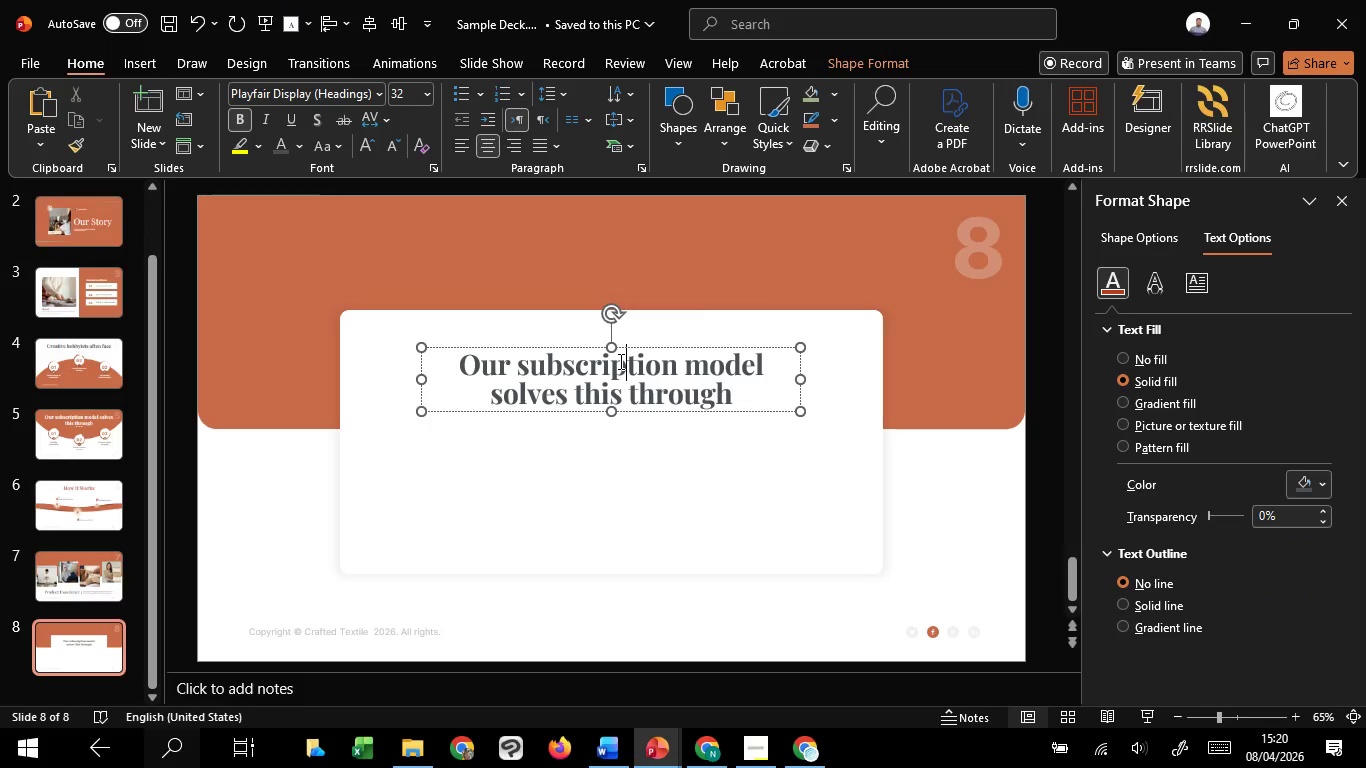 
key(Control+A)
 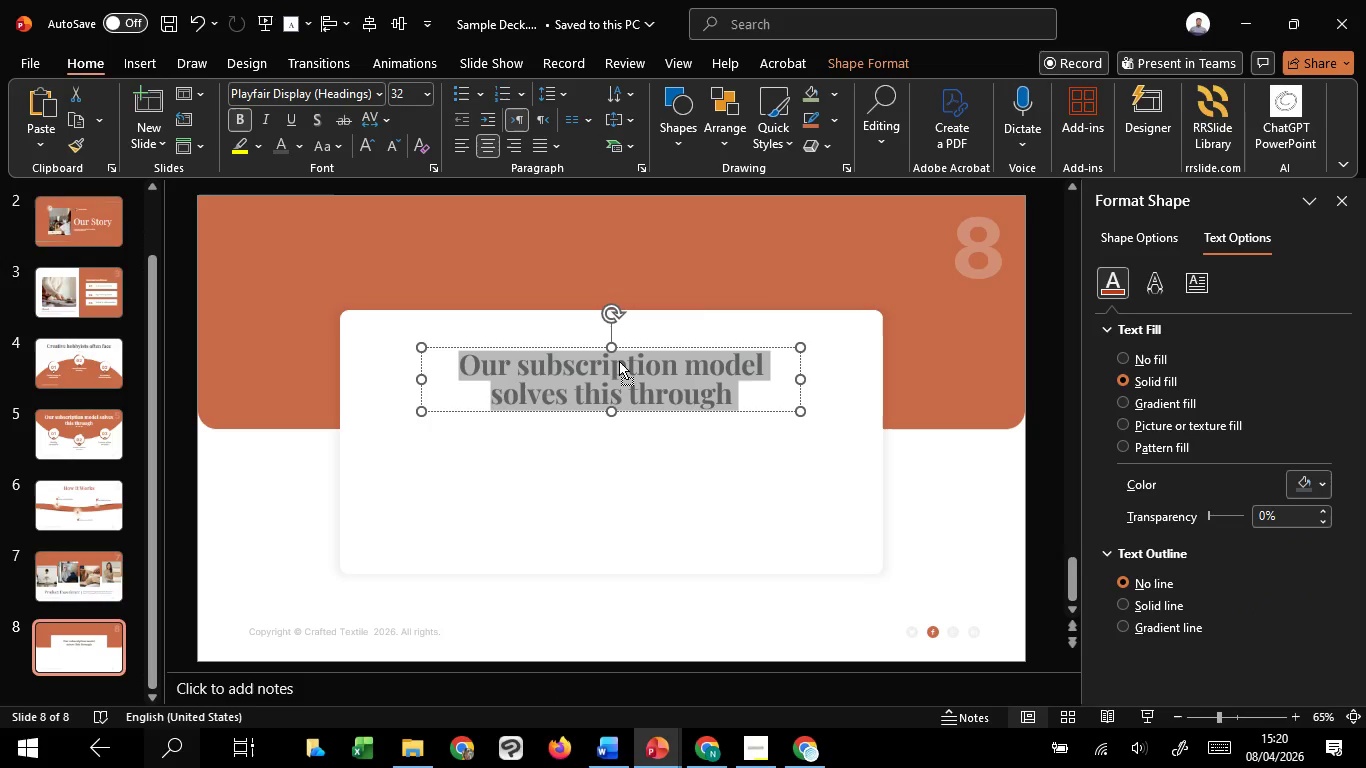 
right_click([619, 361])
 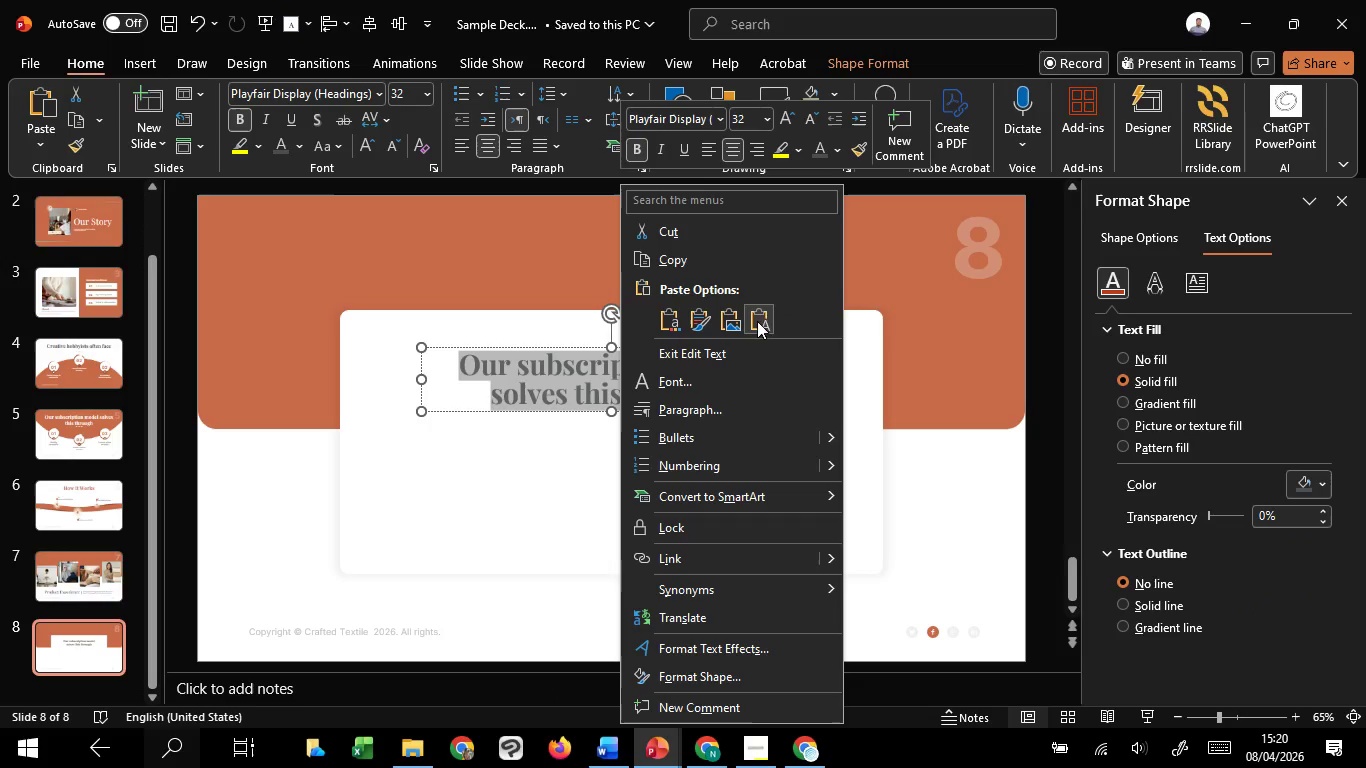 
left_click([764, 308])
 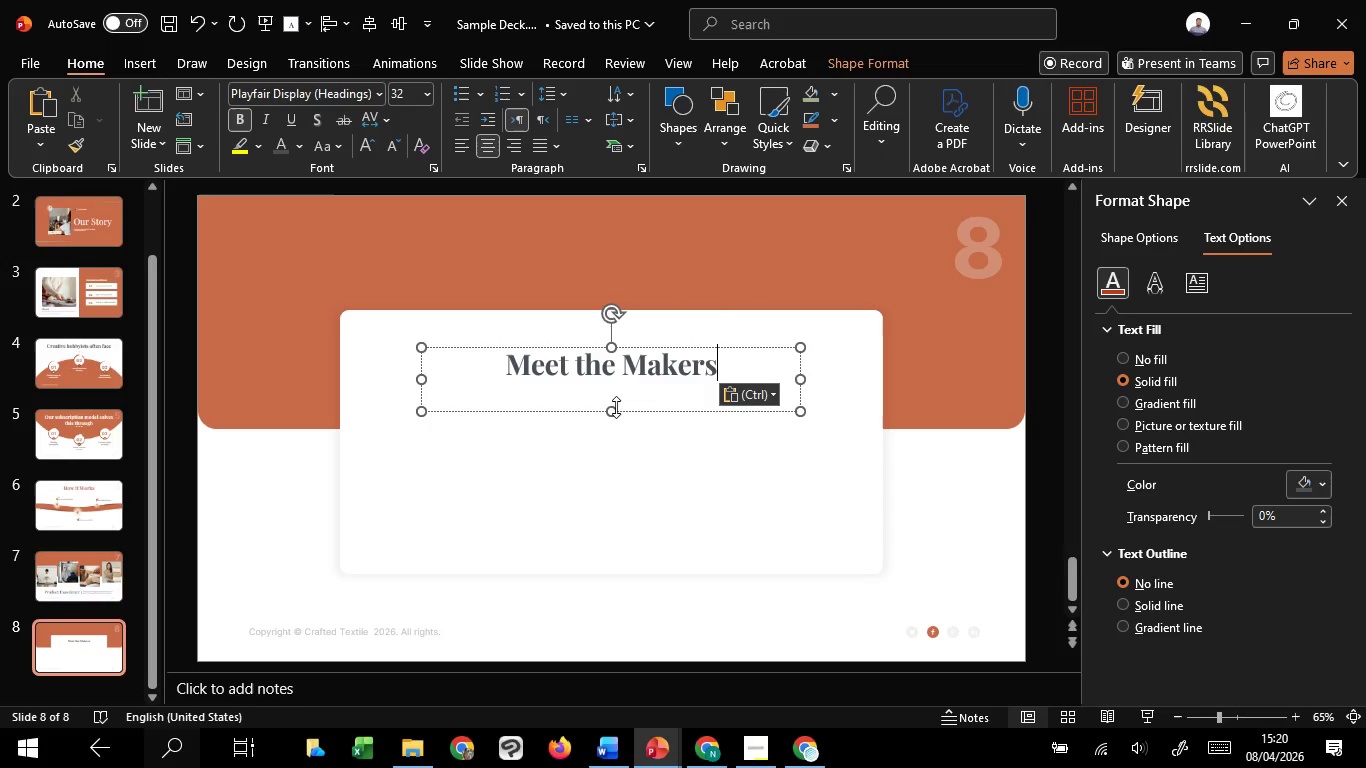 
key(Control+A)
 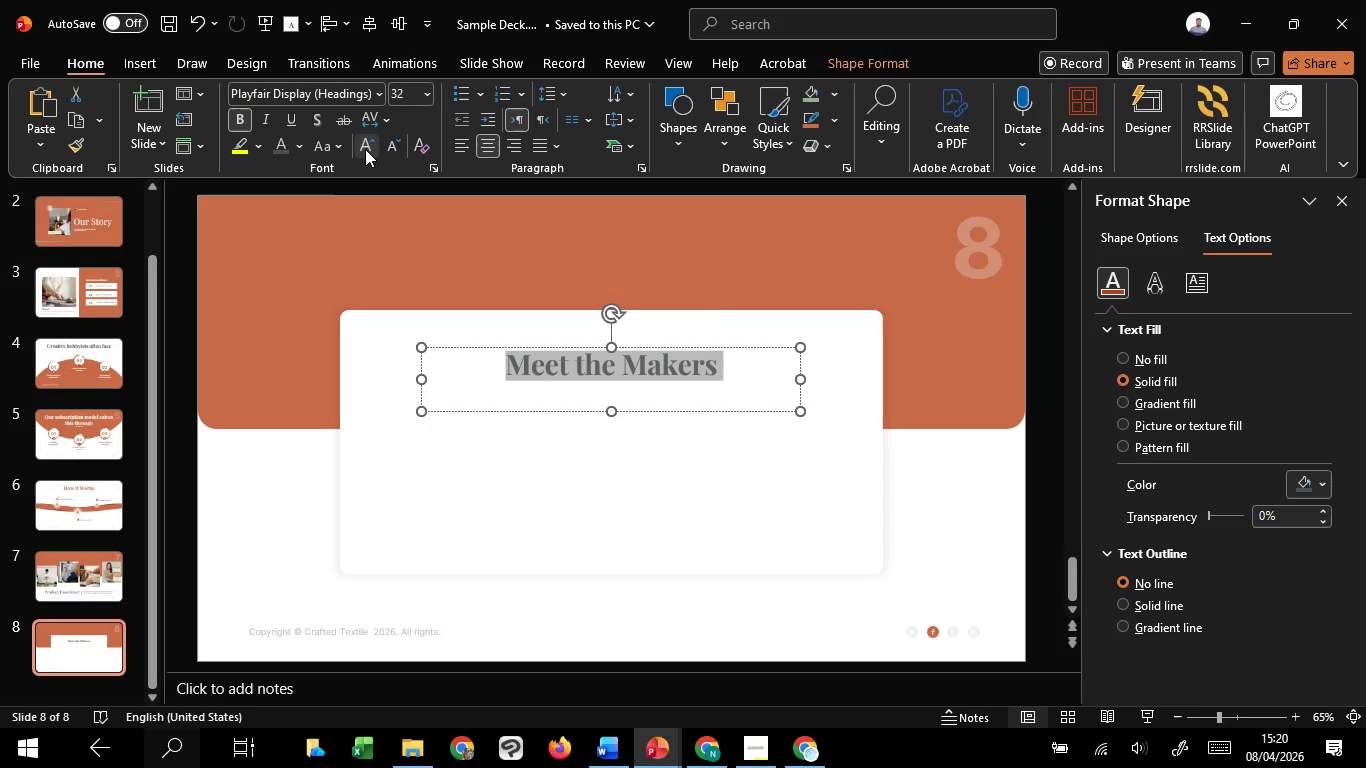 
double_click([365, 149])
 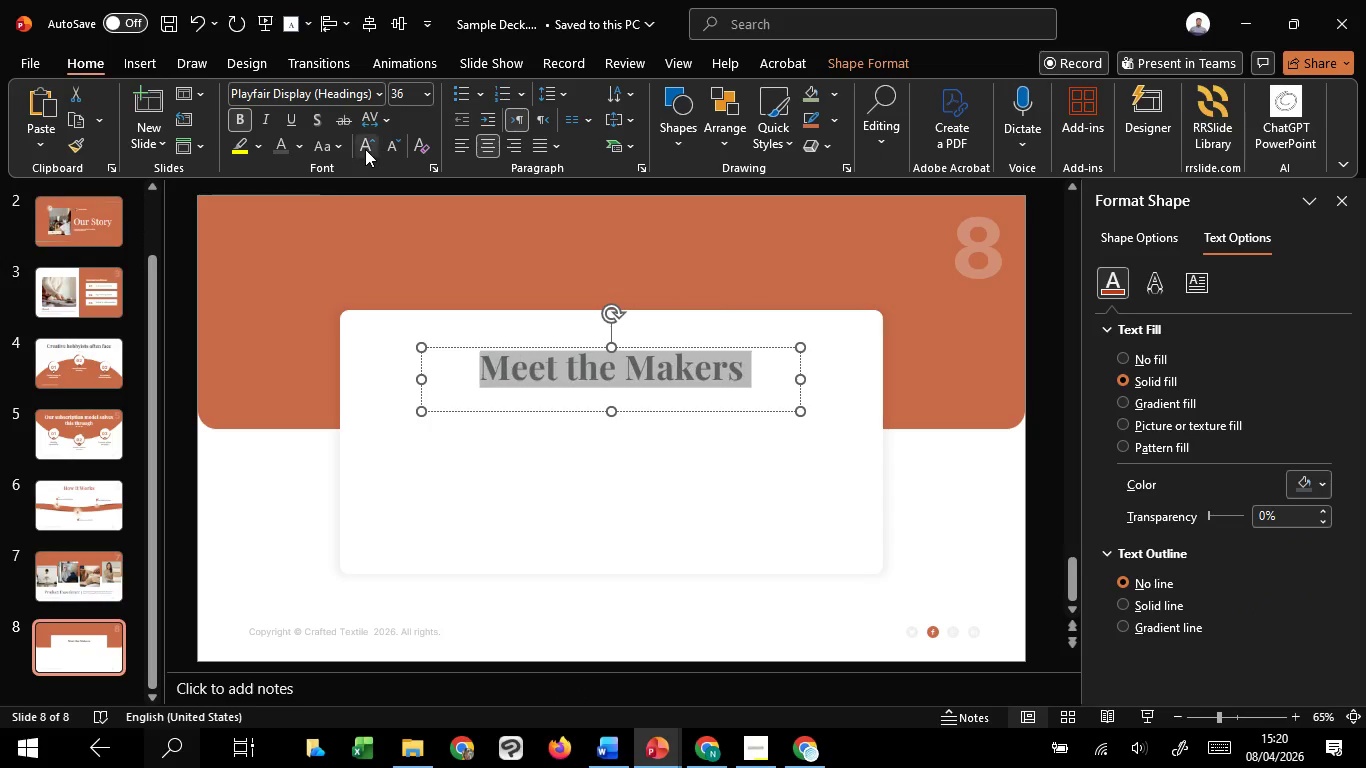 
triple_click([365, 149])
 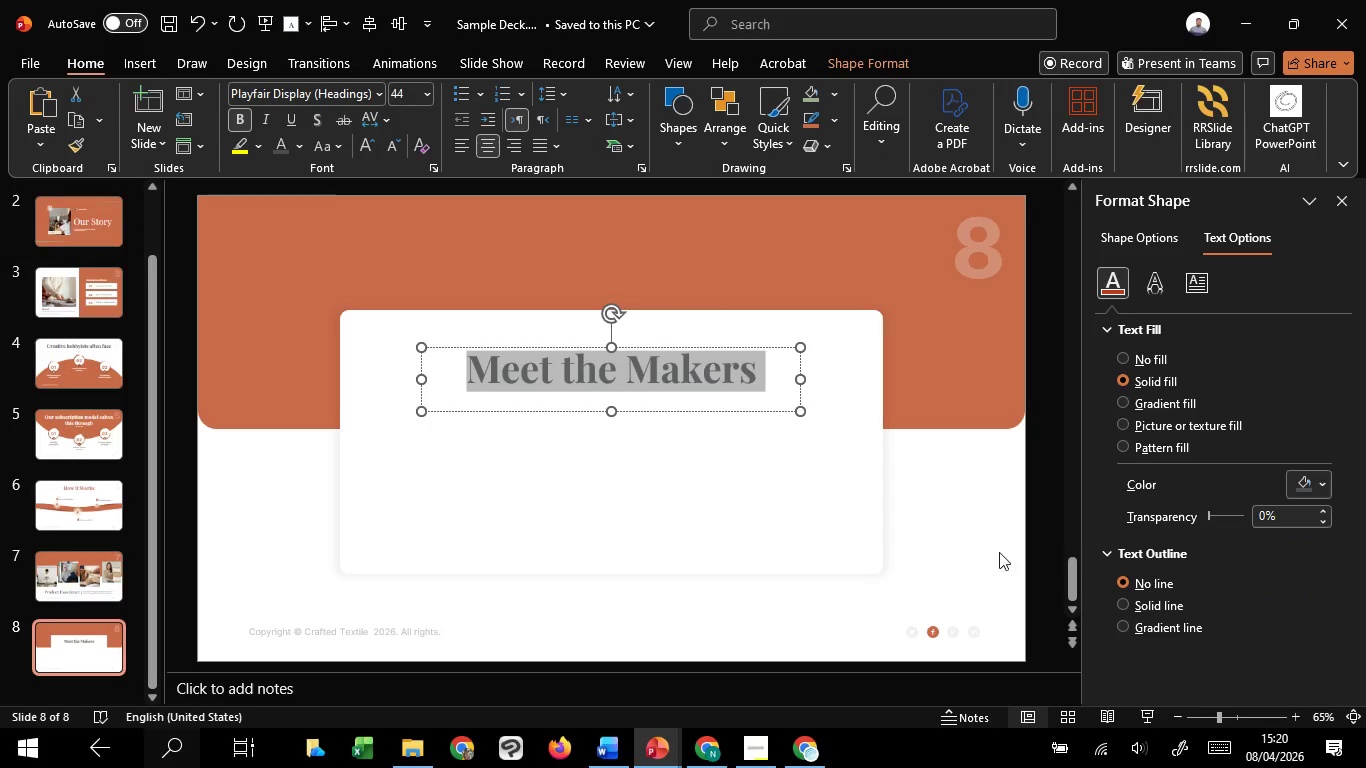 
left_click([996, 528])
 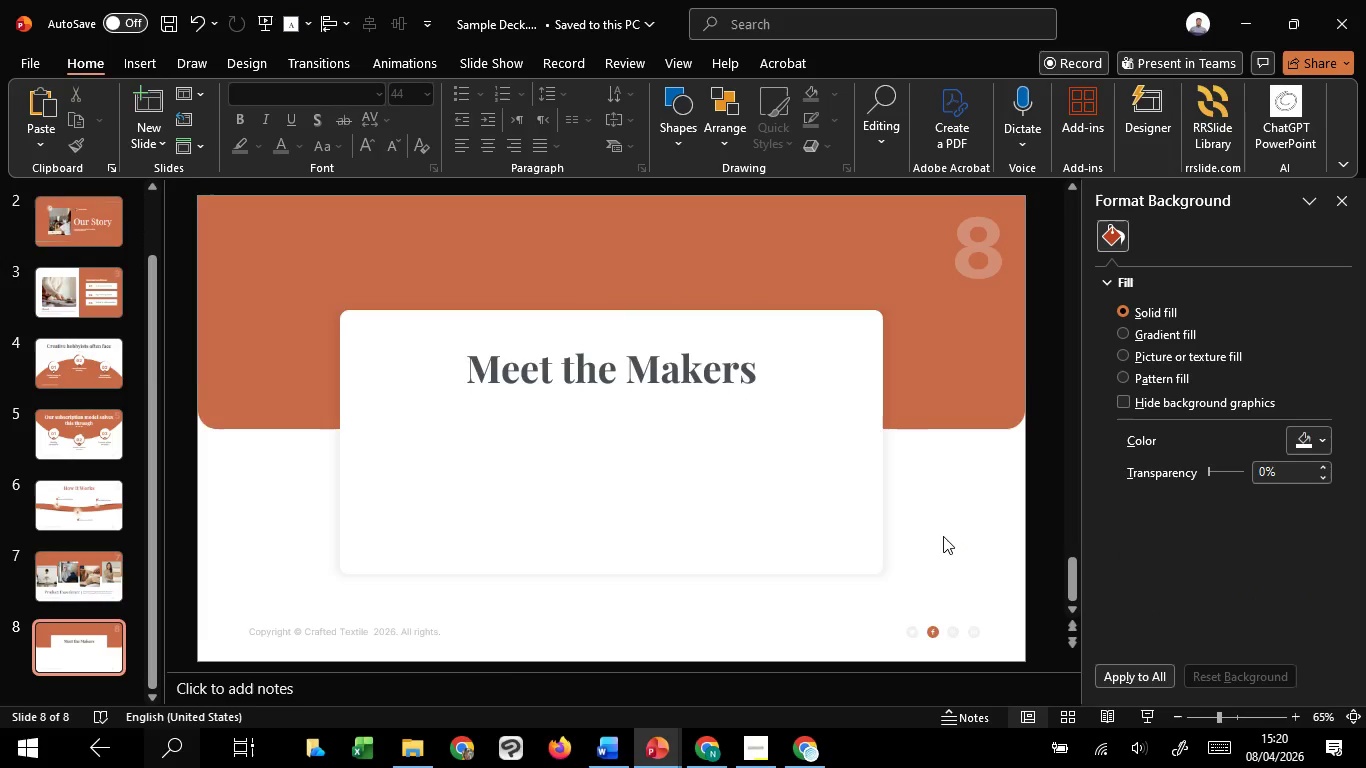 
scroll: coordinate [942, 536], scroll_direction: up, amount: 4.0
 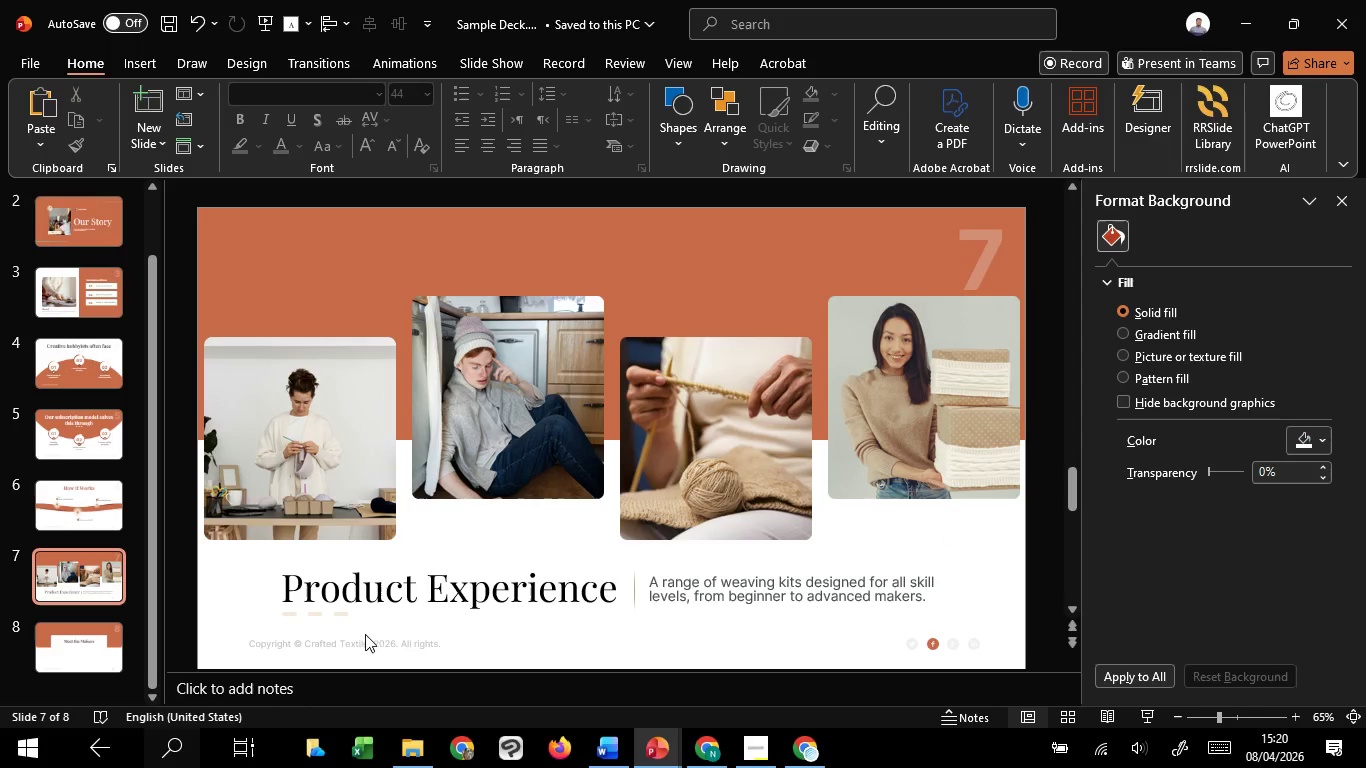 
left_click([342, 617])
 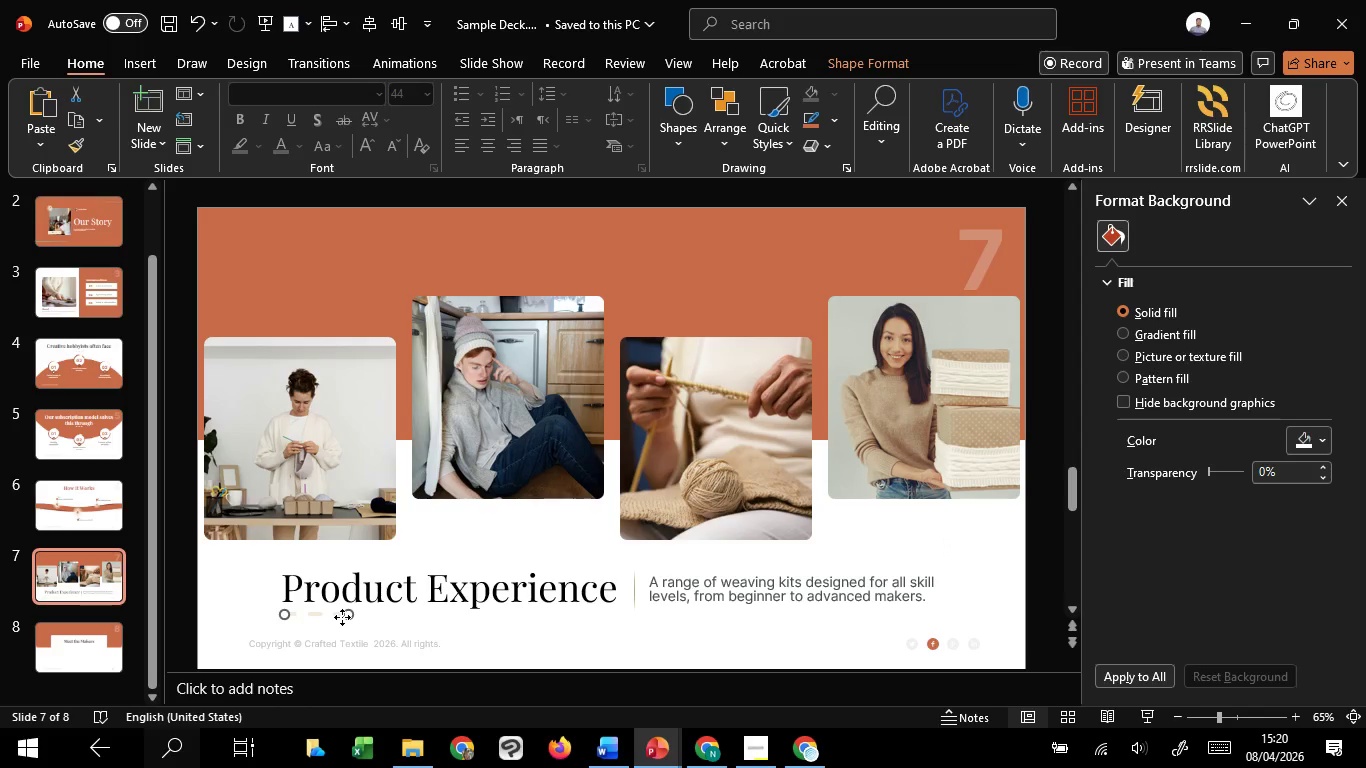 
key(Control+C)
 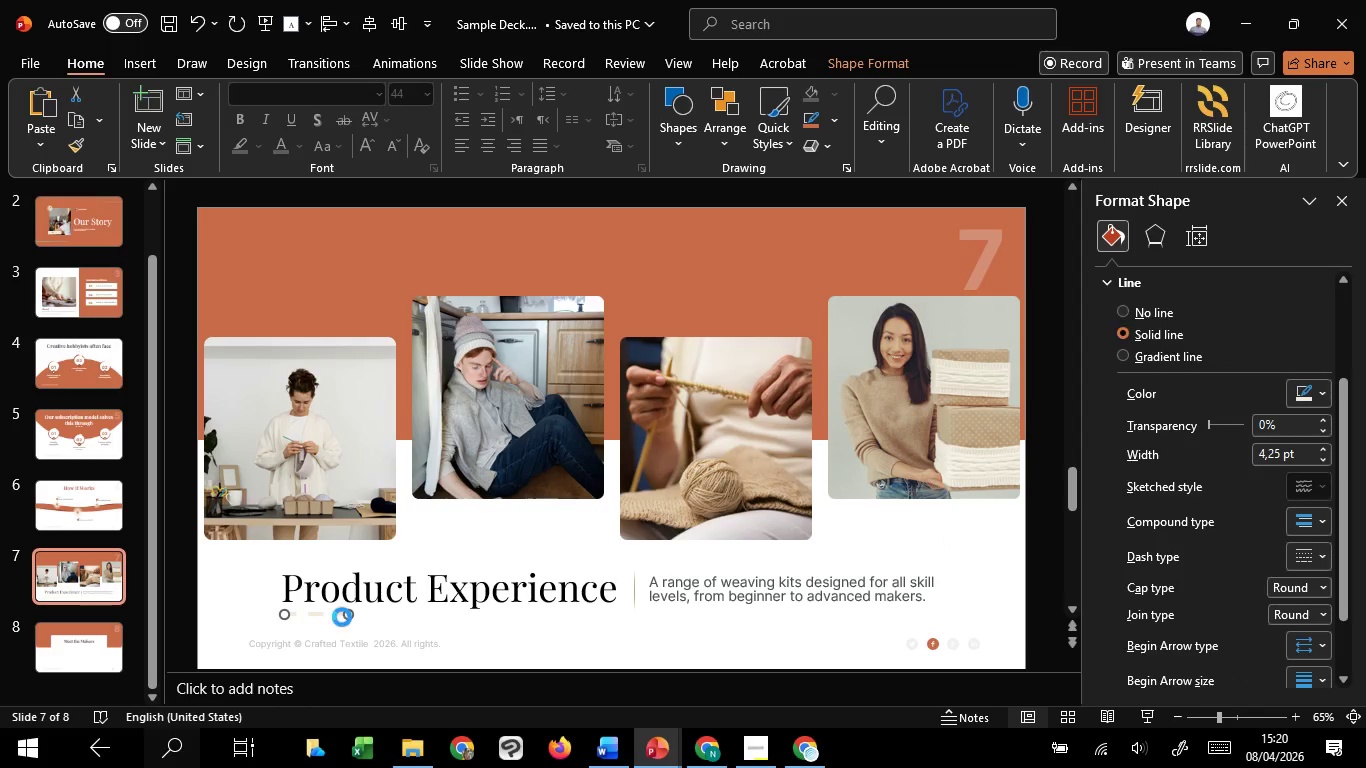 
key(Control+C)
 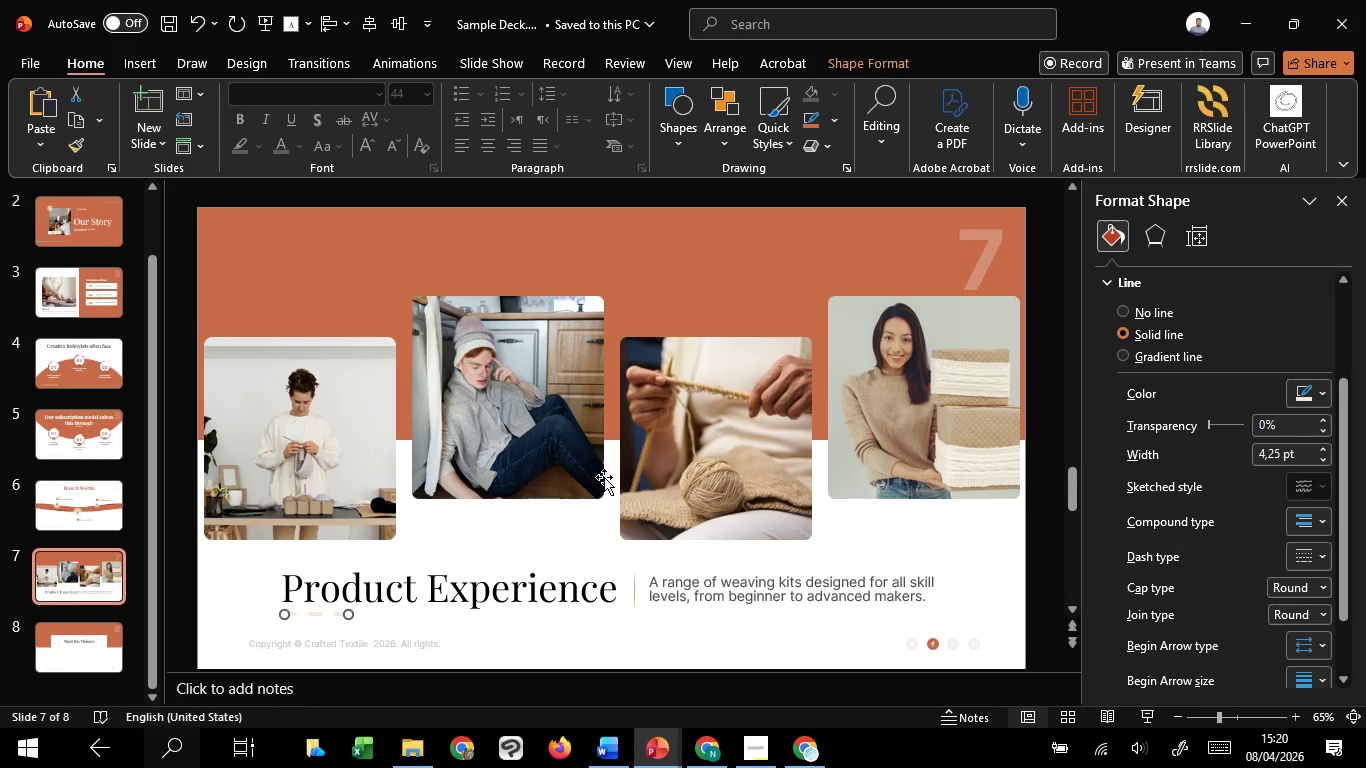 
scroll: coordinate [600, 480], scroll_direction: down, amount: 3.0
 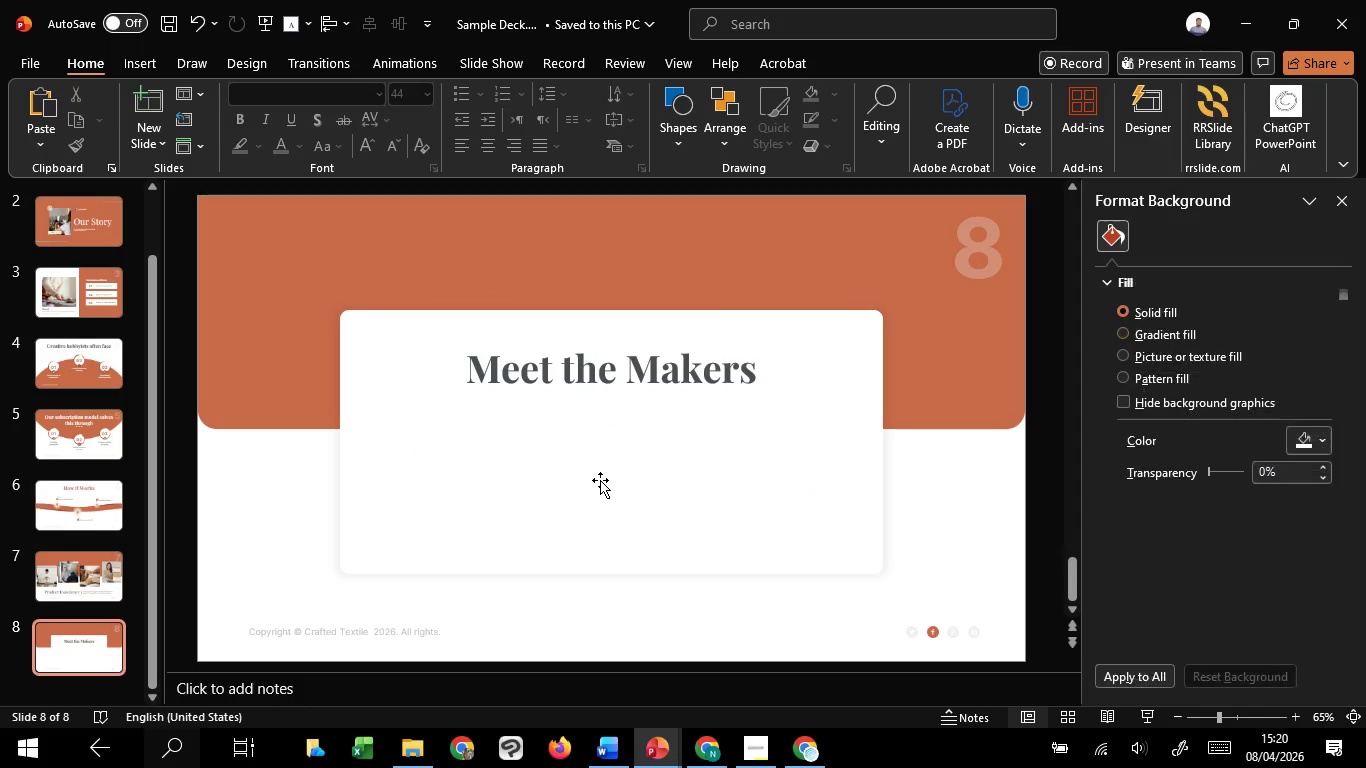 
key(Control+V)
 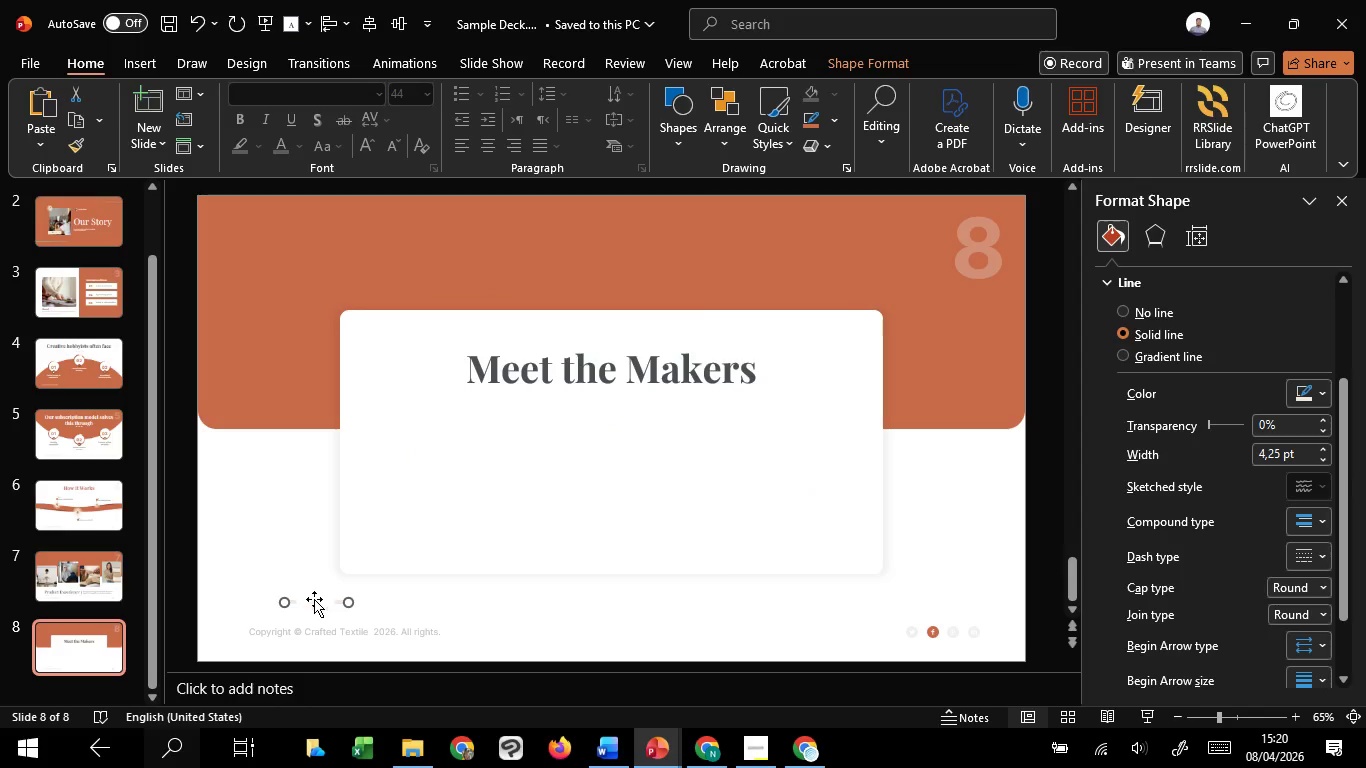 
left_click_drag(start_coordinate=[314, 601], to_coordinate=[612, 399])
 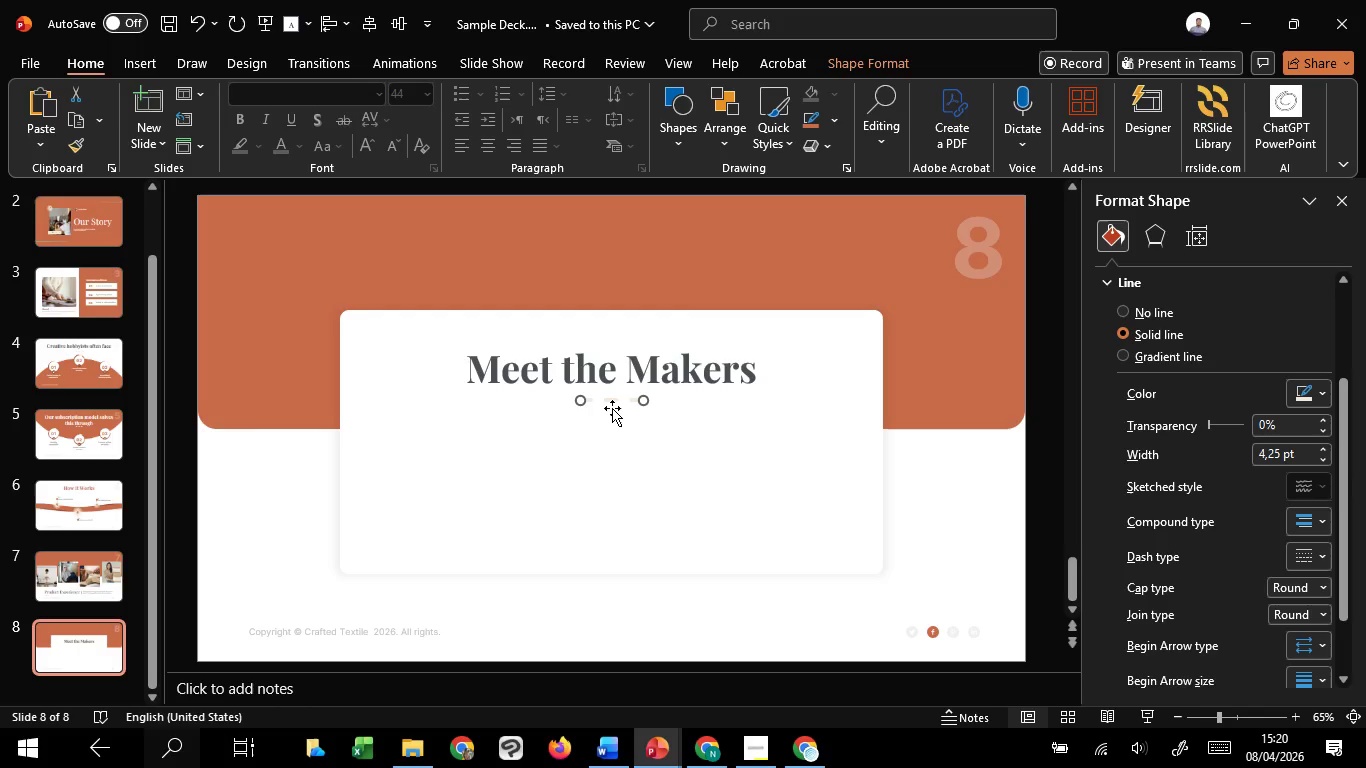 
hold_key(key=ShiftLeft, duration=1.52)
 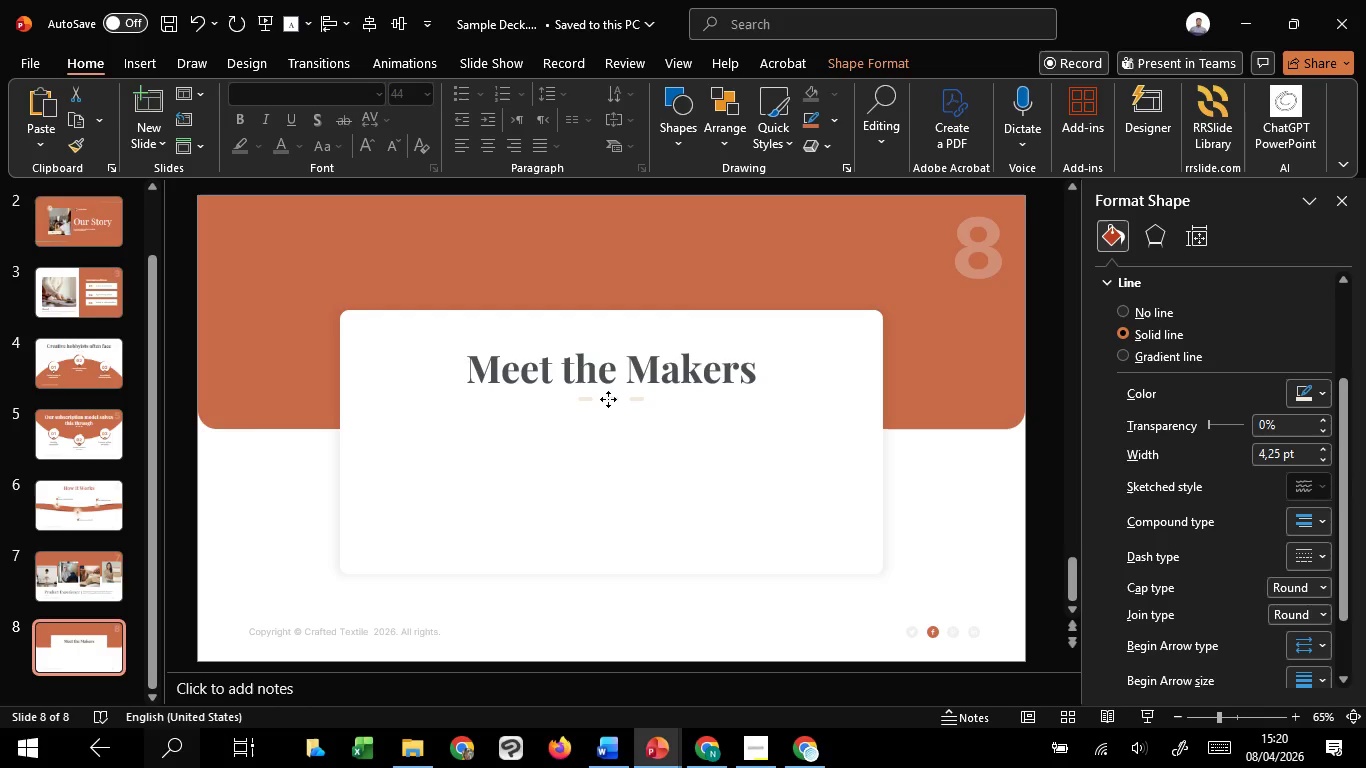 
hold_key(key=ShiftLeft, duration=1.51)
 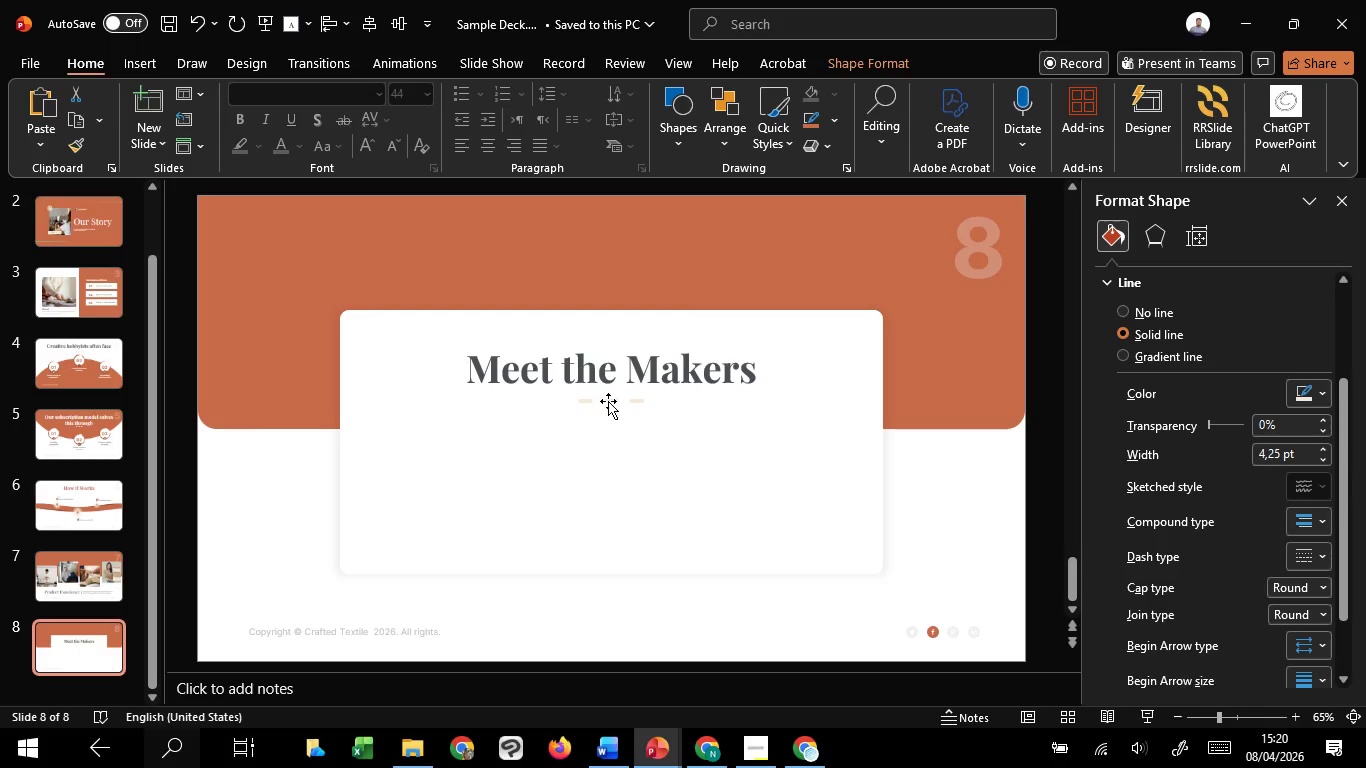 
hold_key(key=ShiftLeft, duration=1.0)
 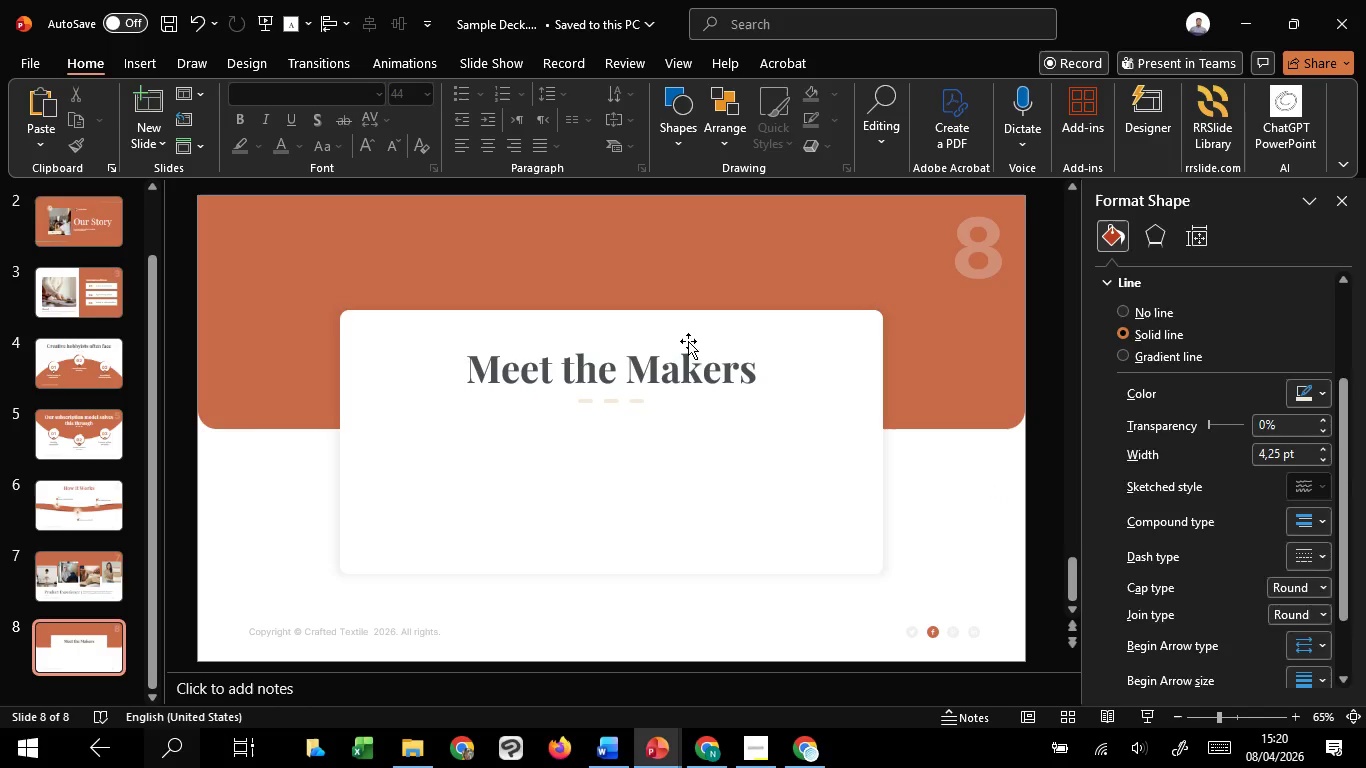 
double_click([686, 340])
 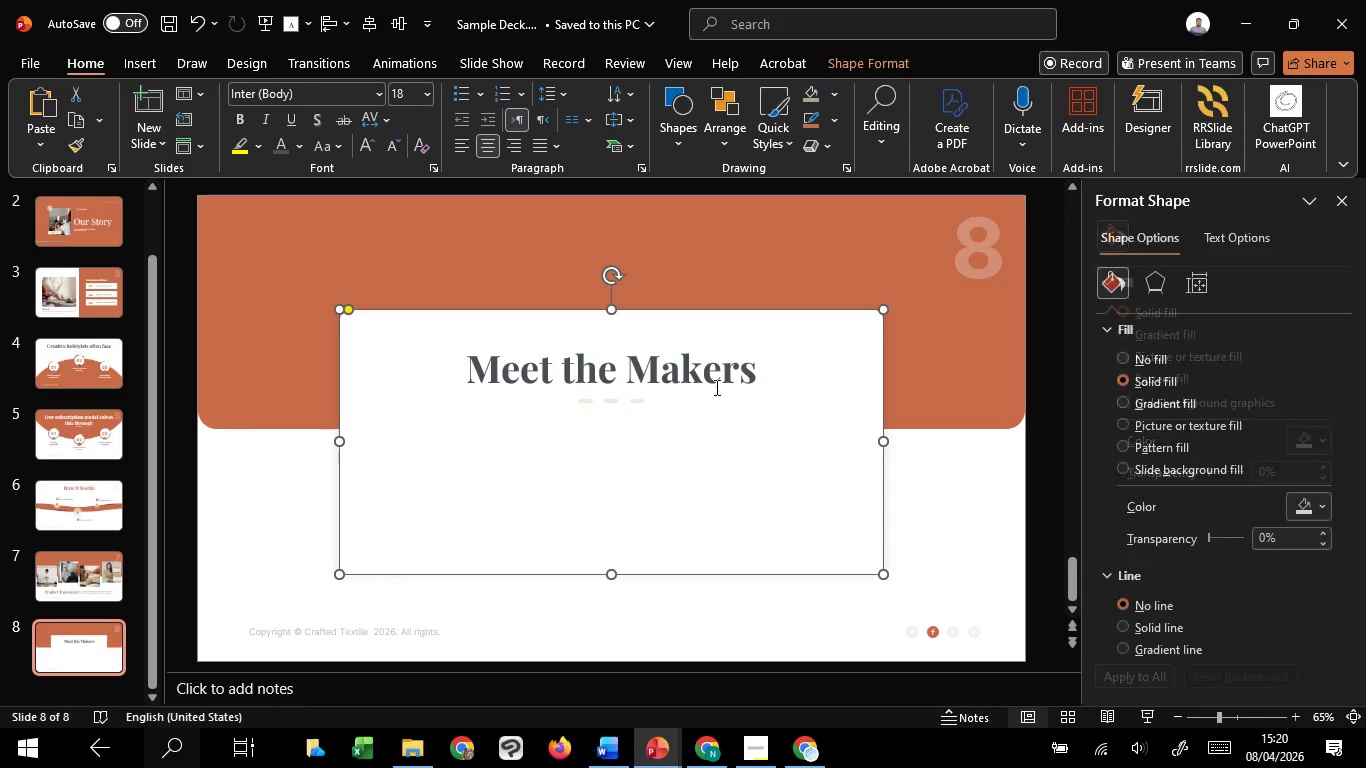 
left_click([713, 384])
 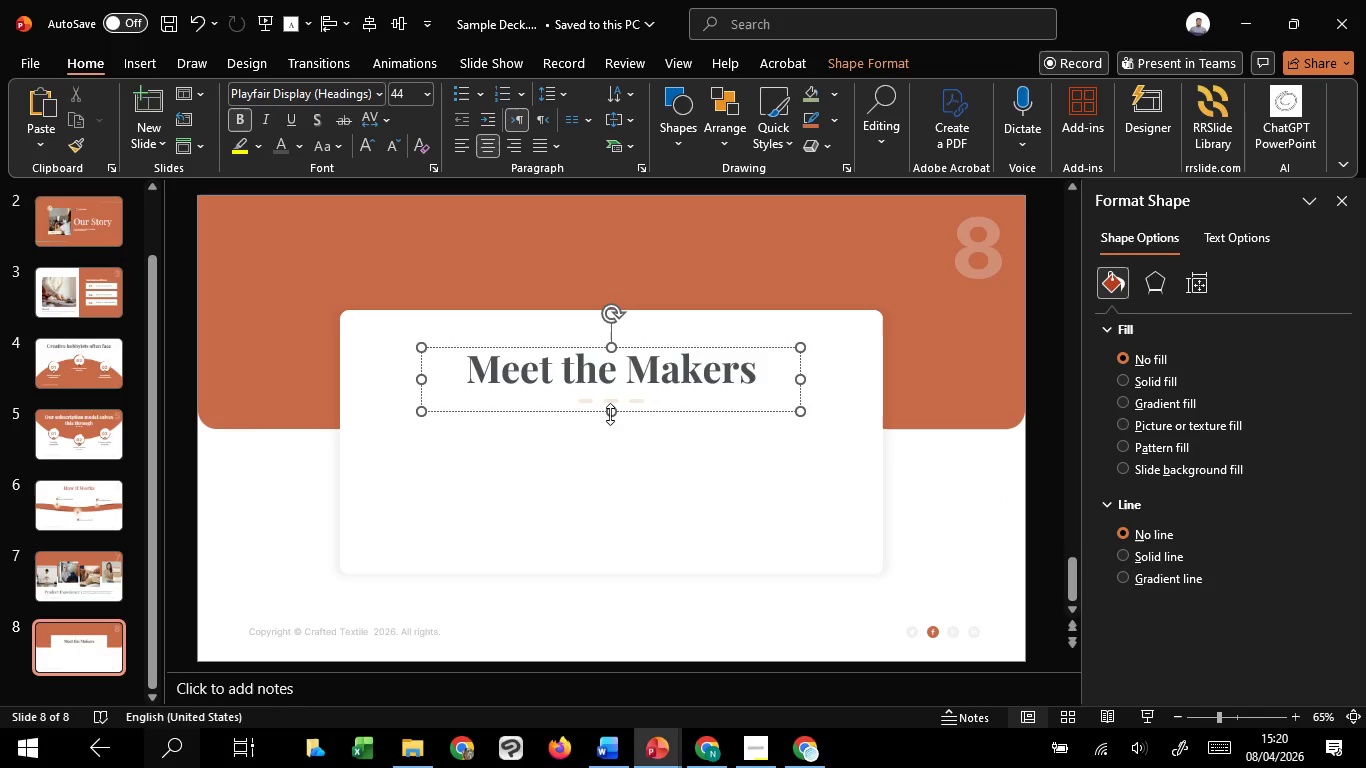 
left_click_drag(start_coordinate=[610, 414], to_coordinate=[621, 392])
 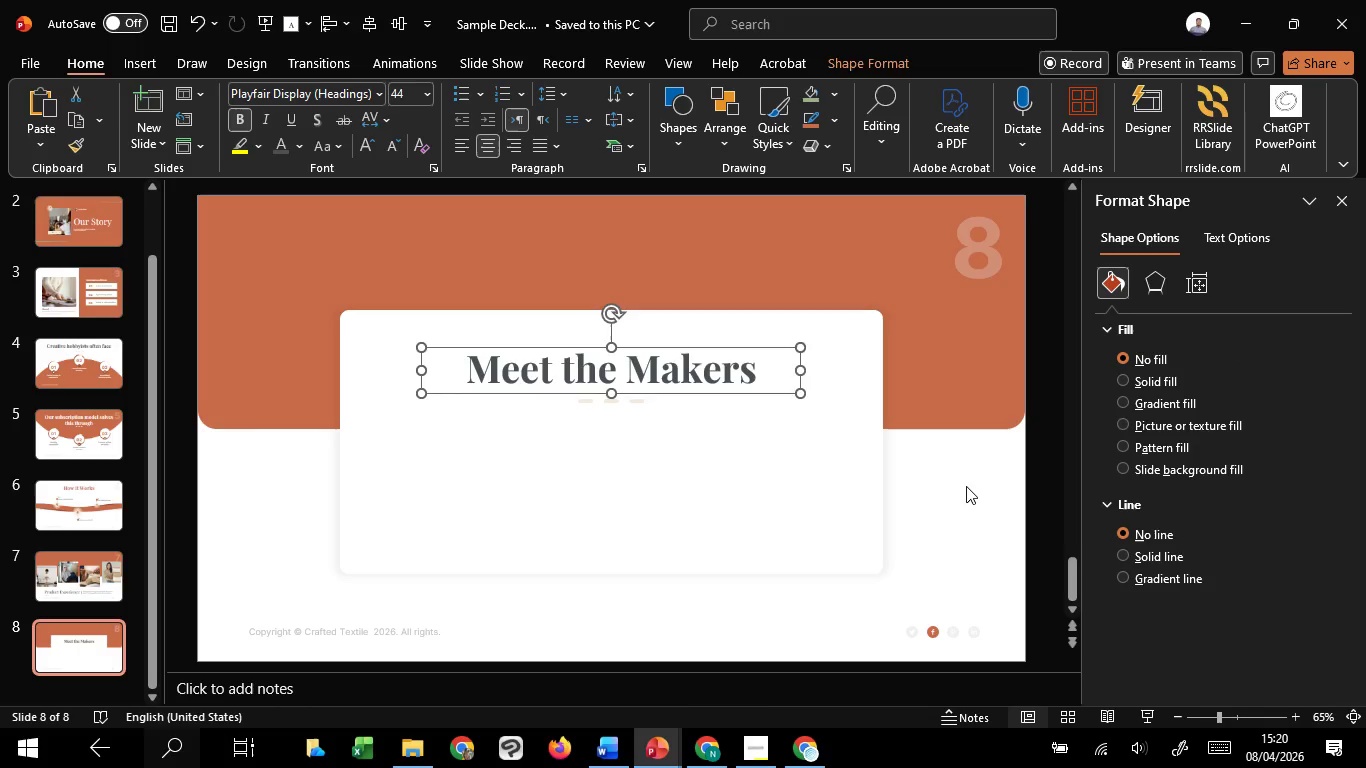 
left_click([966, 486])
 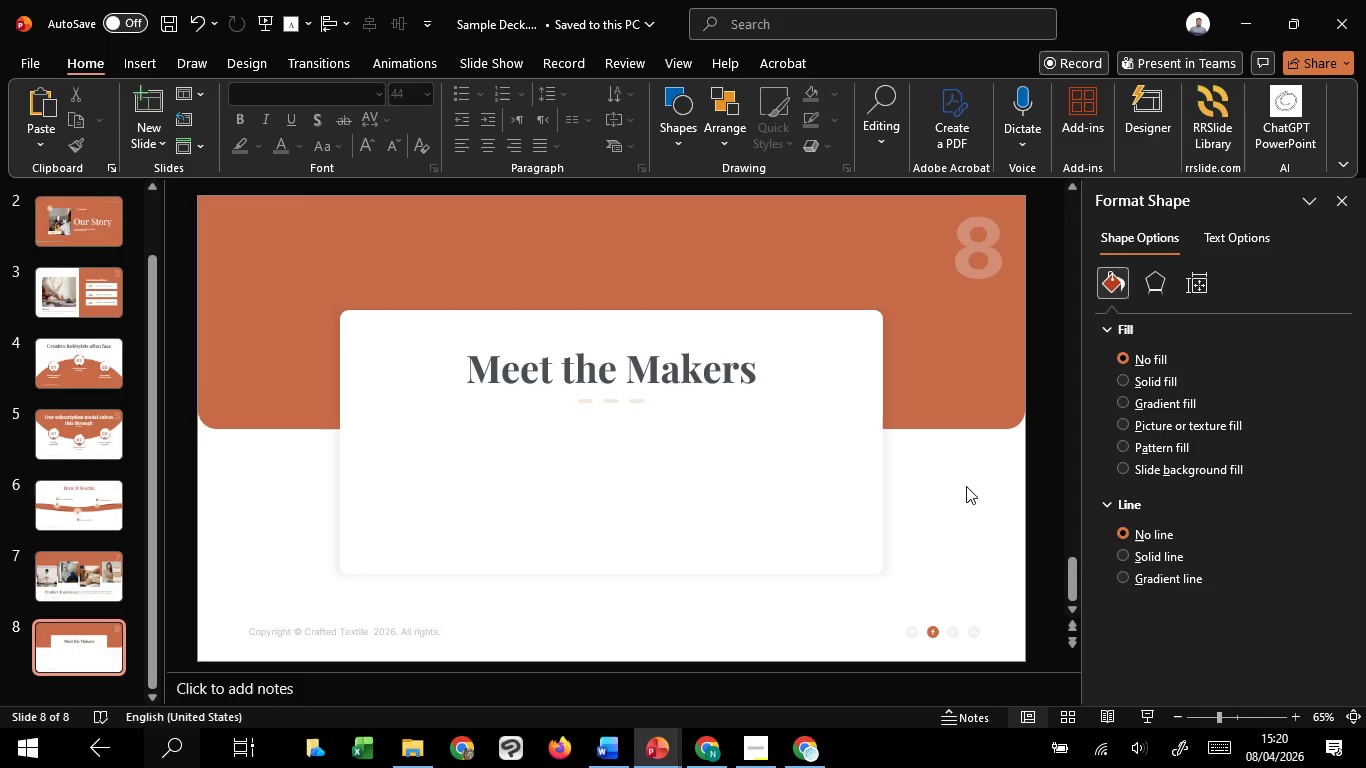 
scroll: coordinate [966, 486], scroll_direction: up, amount: 5.0
 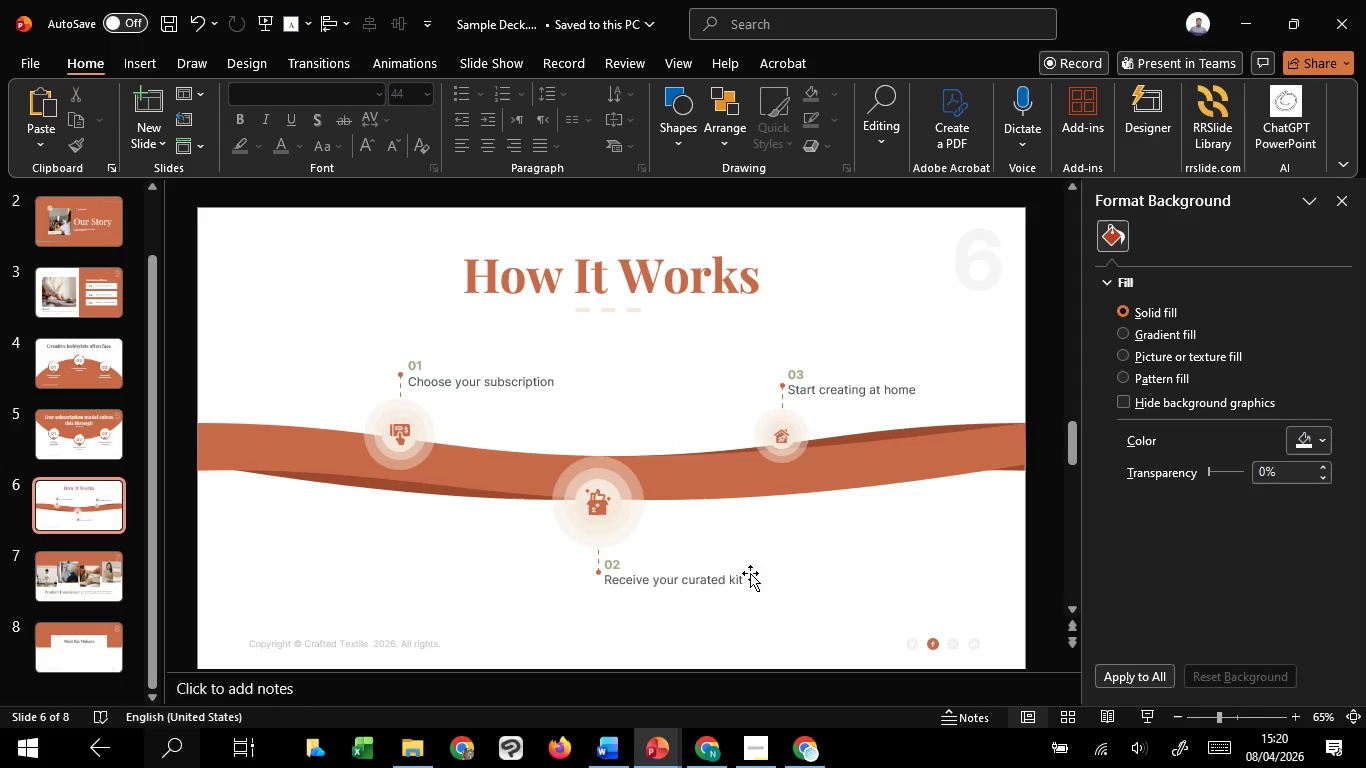 
left_click([739, 576])
 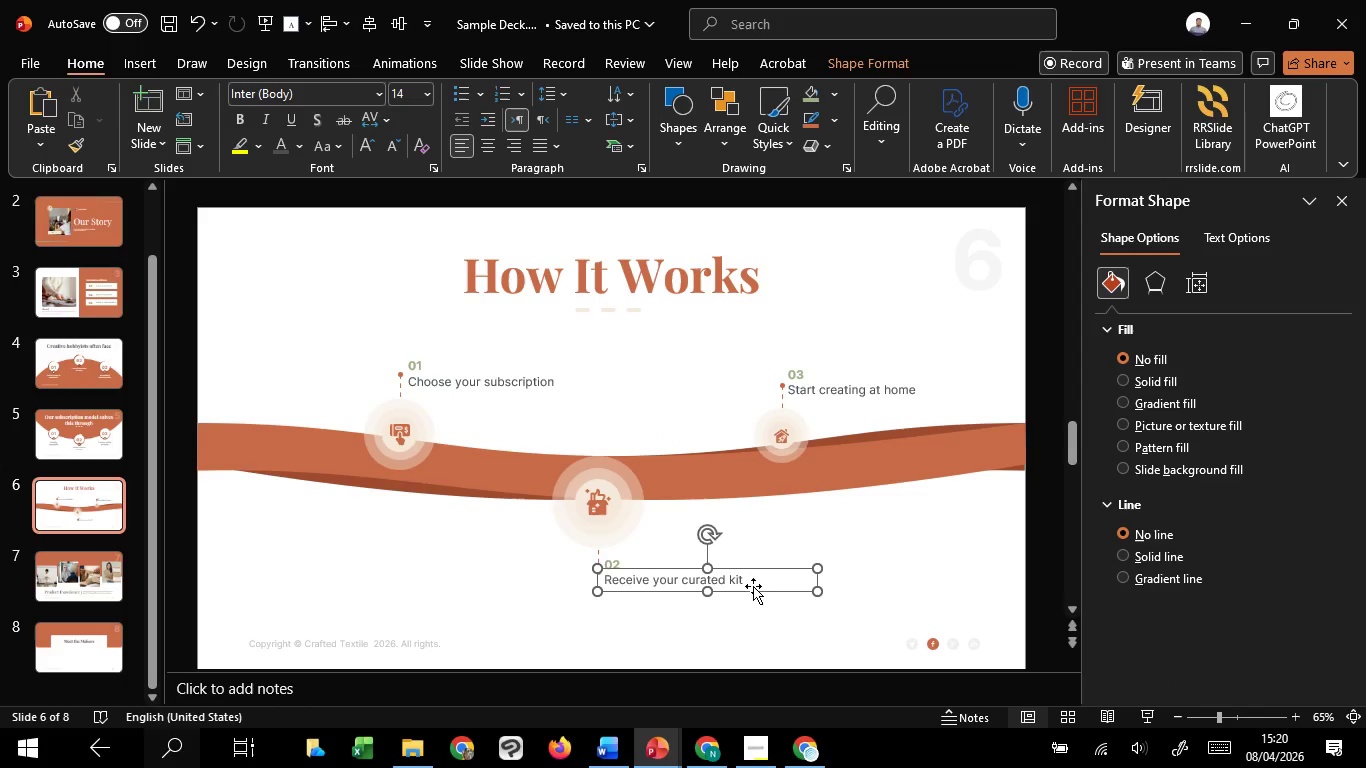 
left_click([755, 591])
 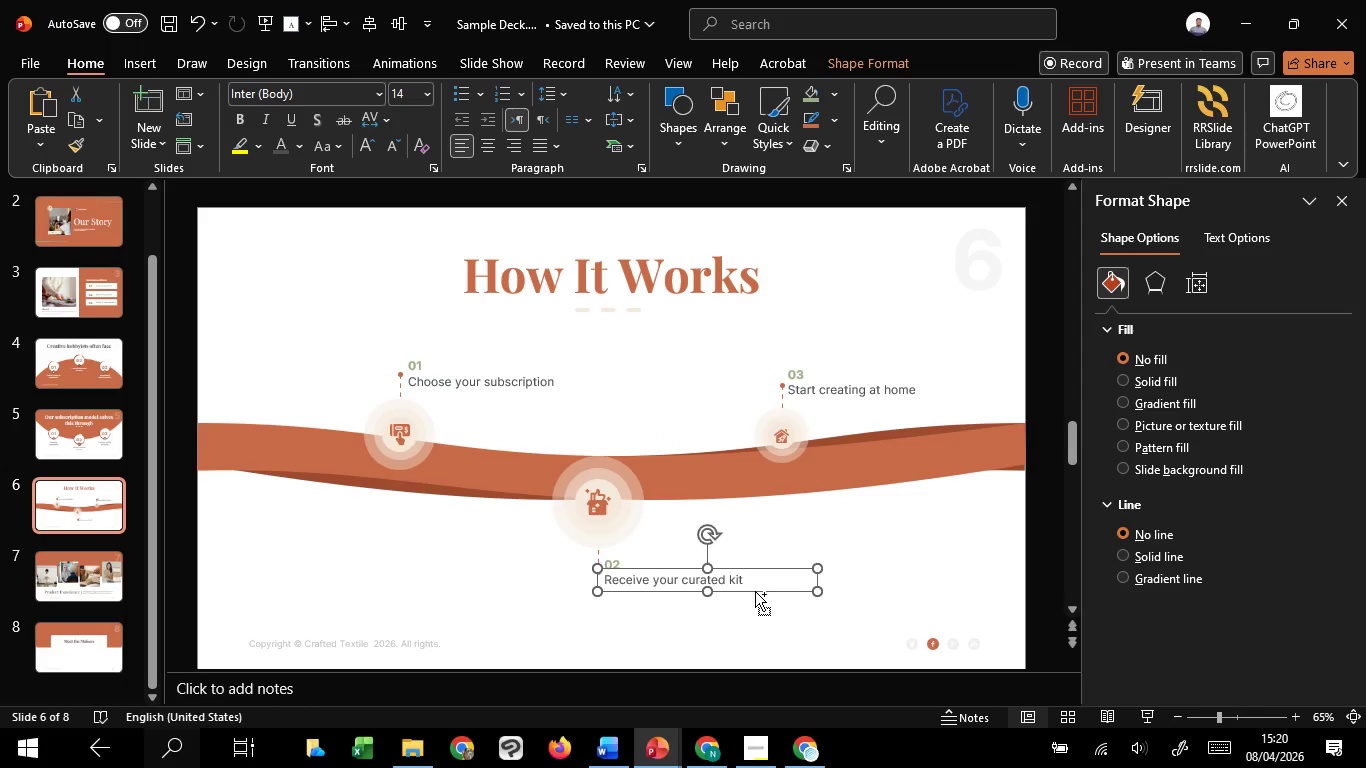 
key(Control+C)
 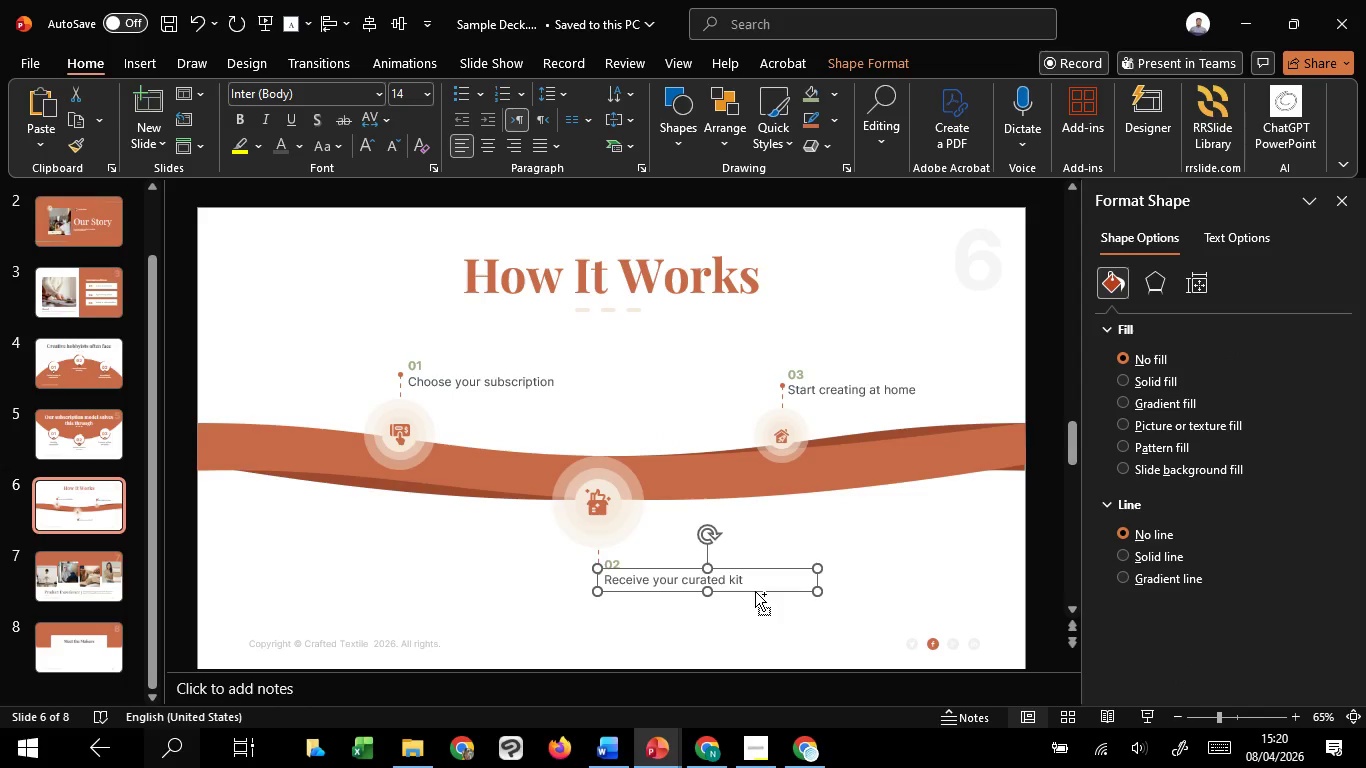 
key(Control+C)
 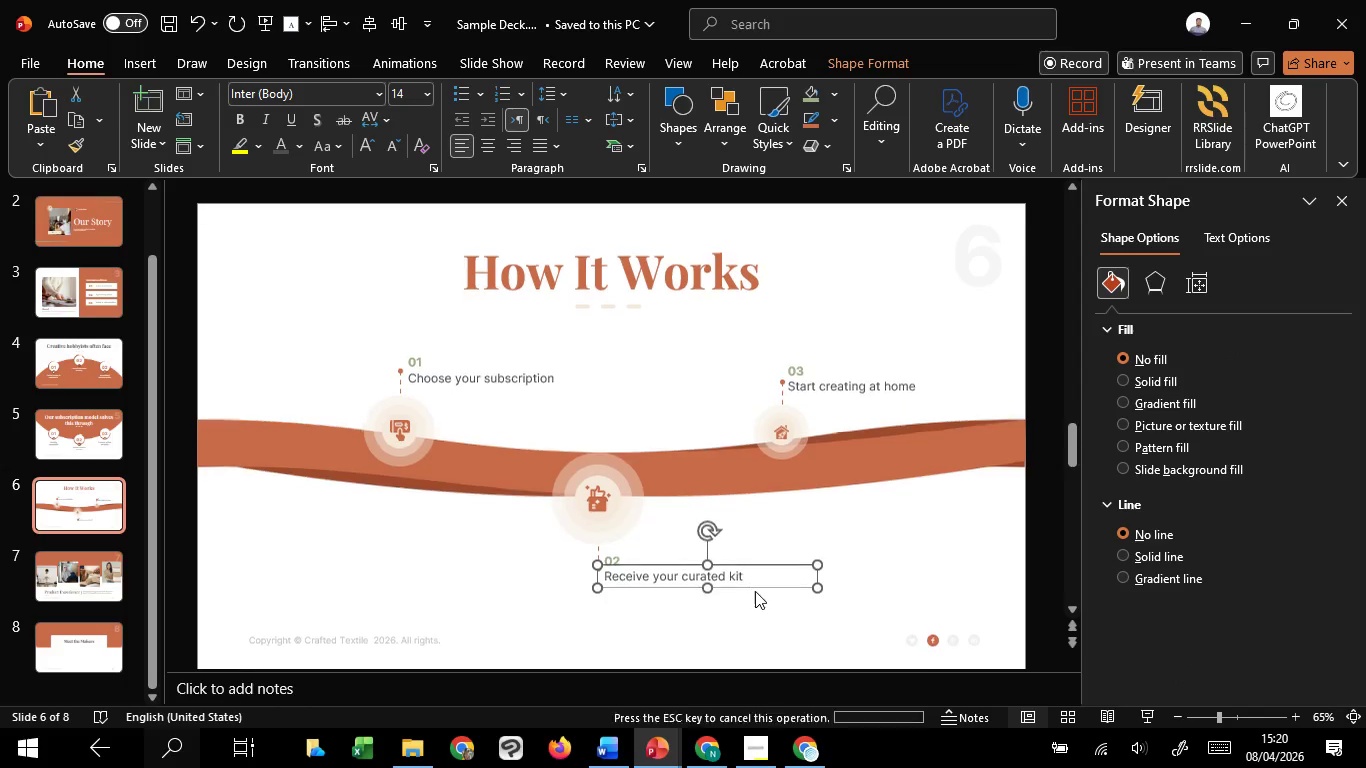 
scroll: coordinate [757, 596], scroll_direction: down, amount: 7.0
 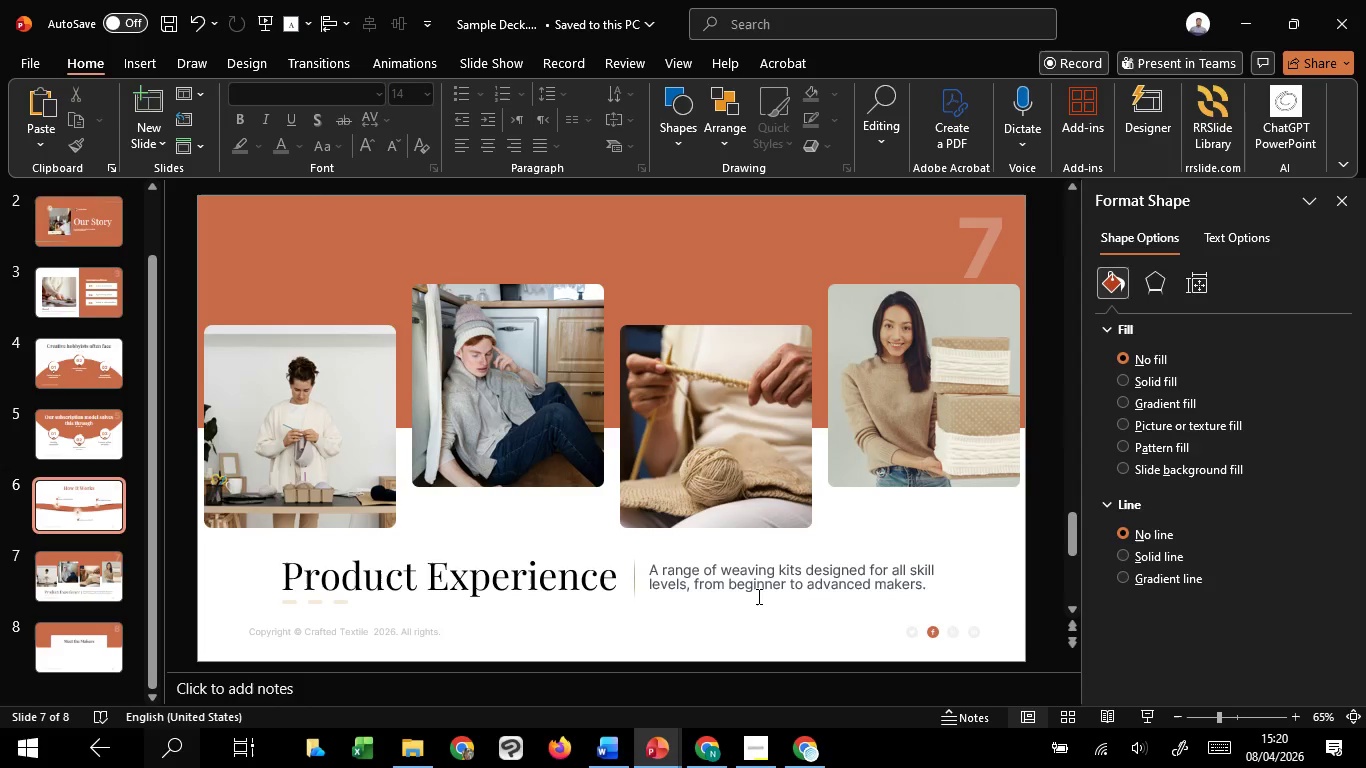 
key(Control+ControlLeft)
 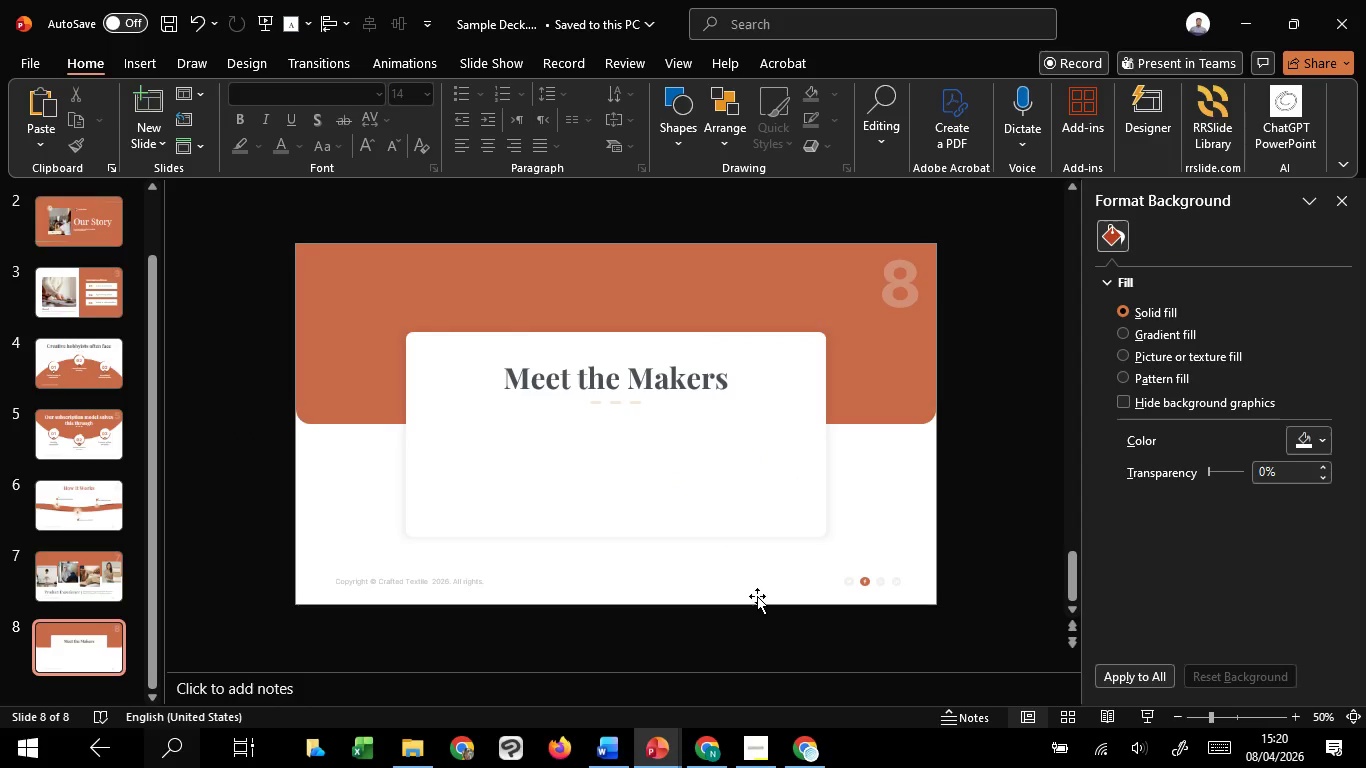 
key(Control+V)
 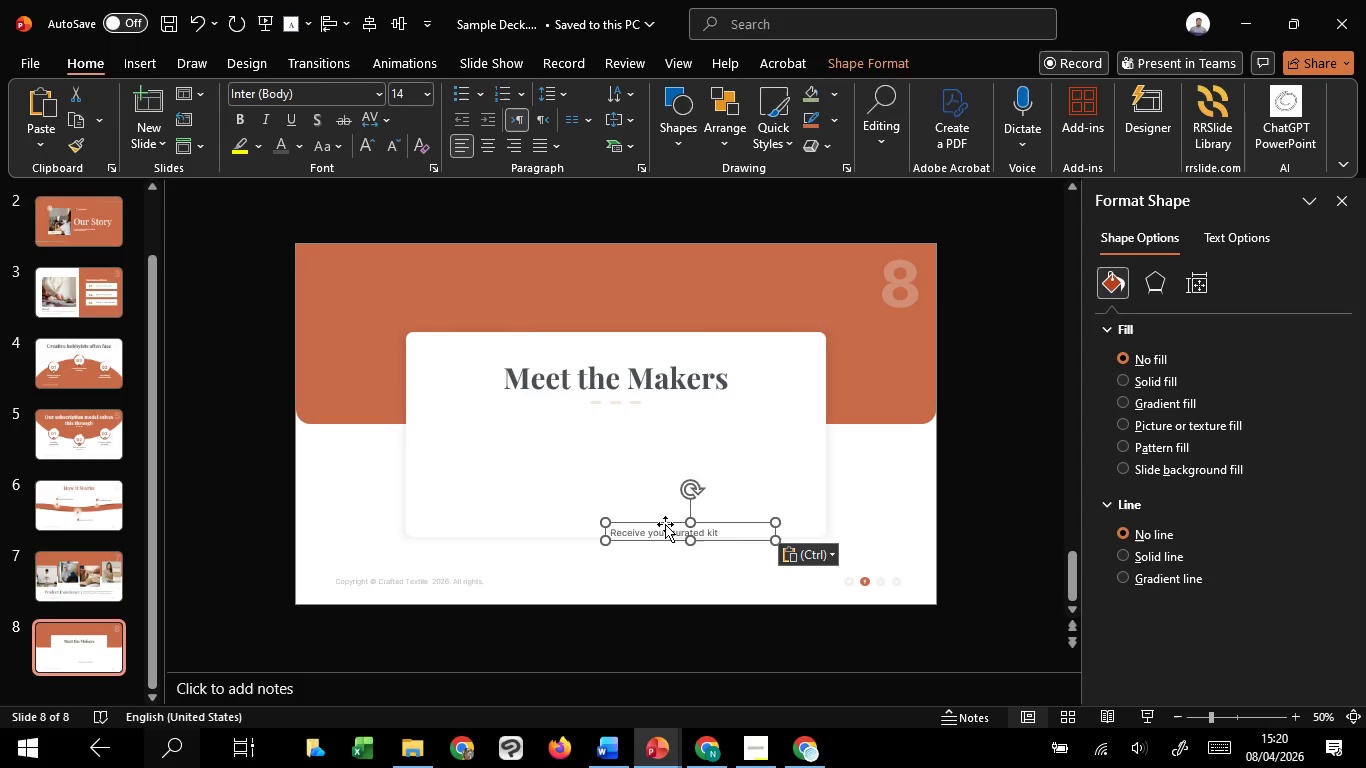 
left_click_drag(start_coordinate=[665, 524], to_coordinate=[494, 438])
 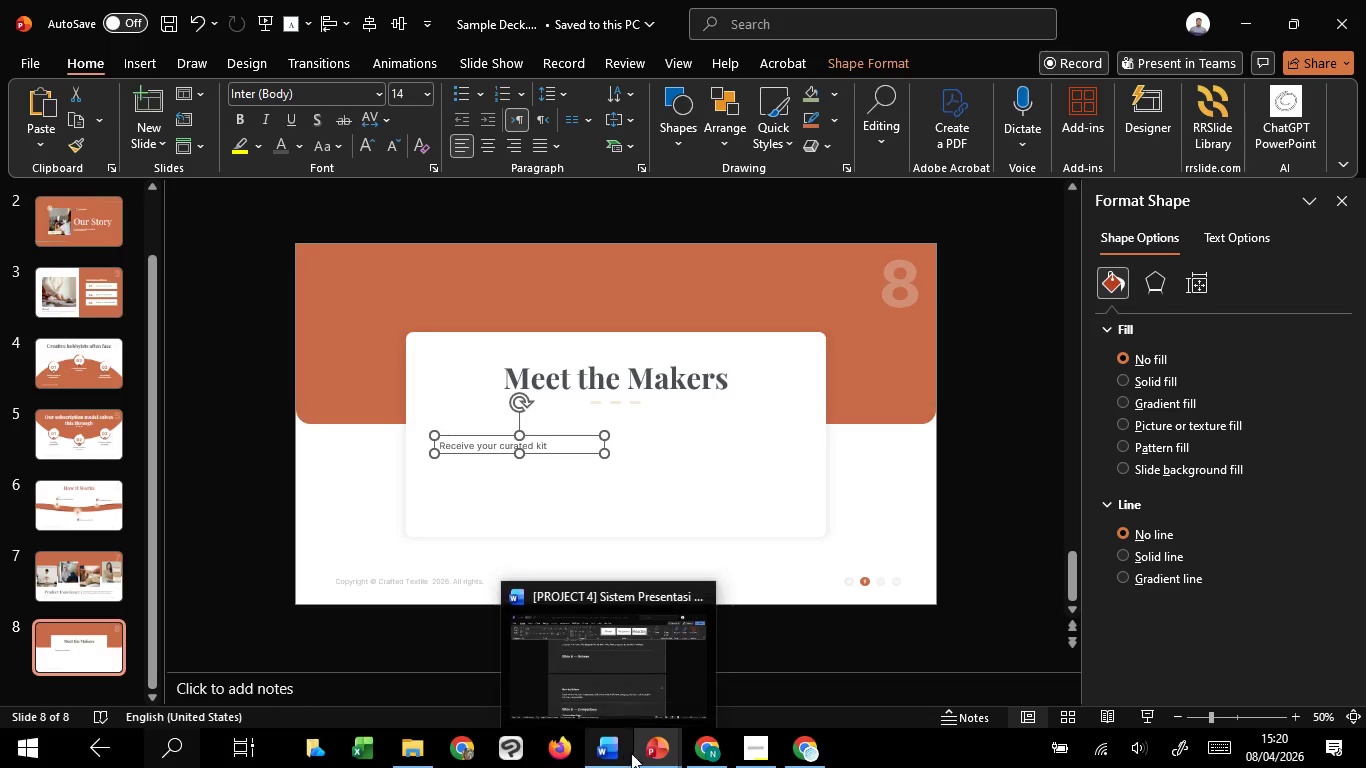 
left_click([676, 668])
 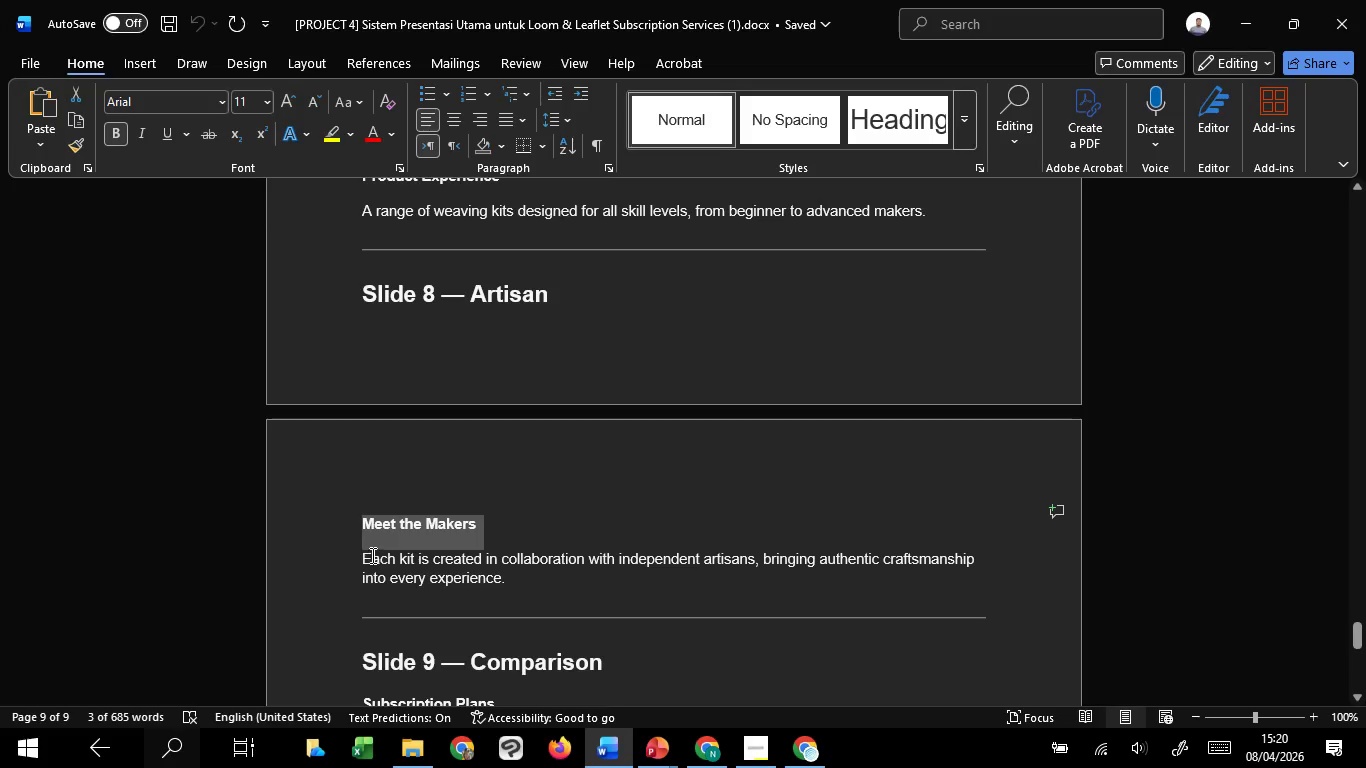 
left_click_drag(start_coordinate=[364, 556], to_coordinate=[508, 573])
 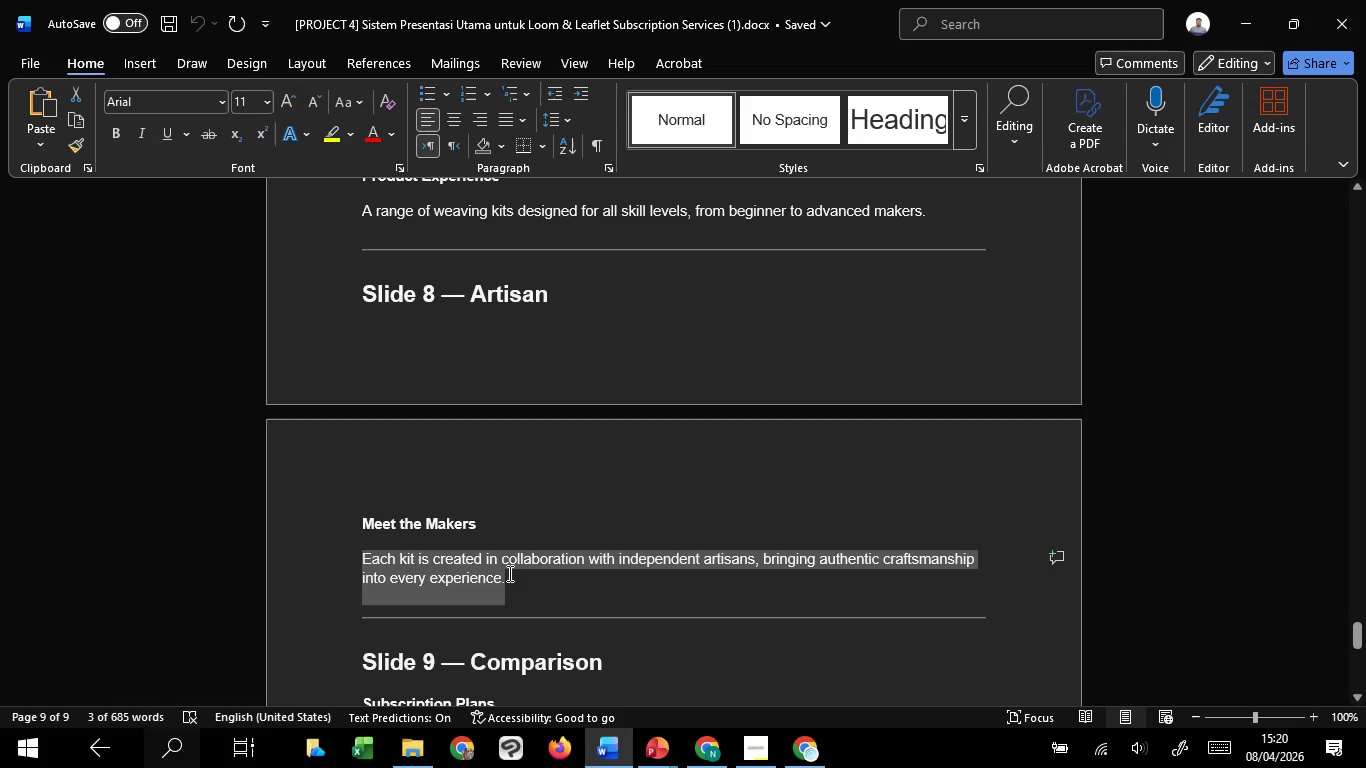 
key(Control+C)
 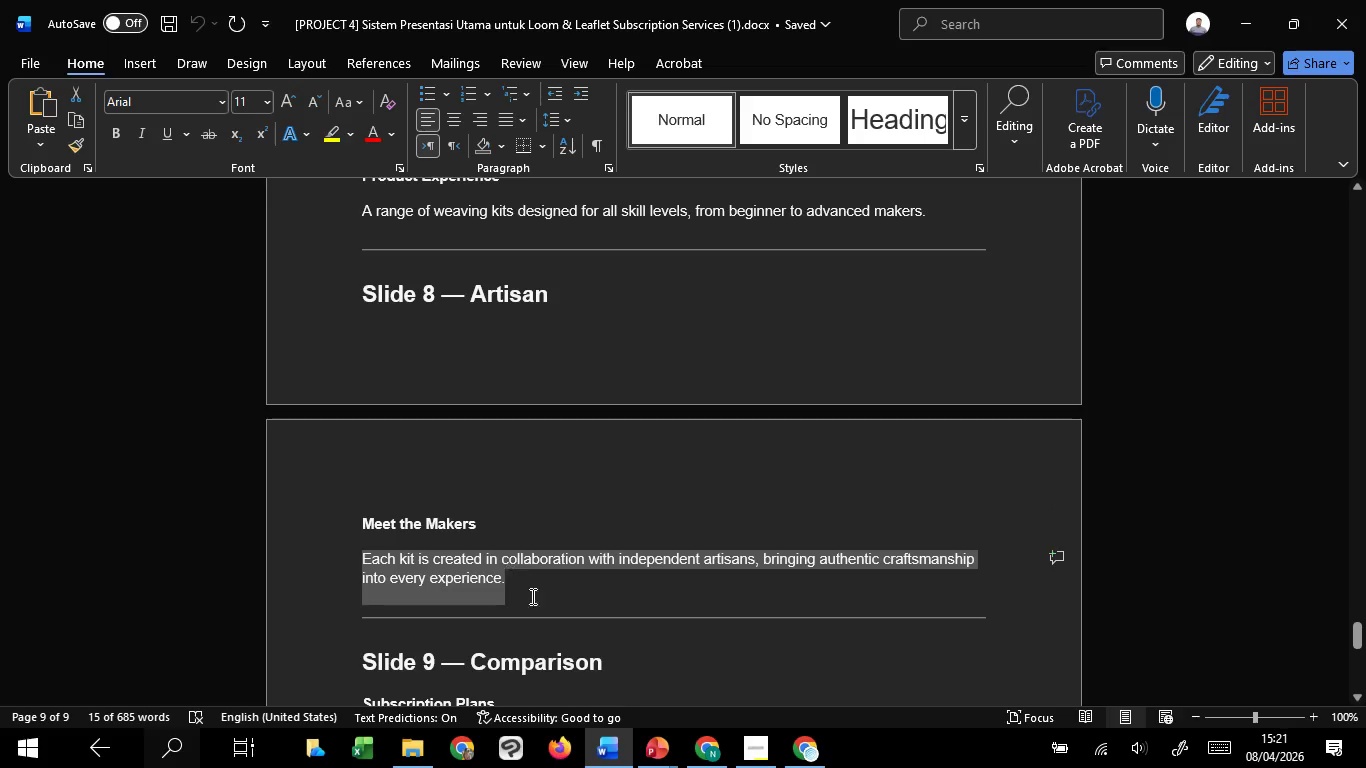 
key(Control+C)
 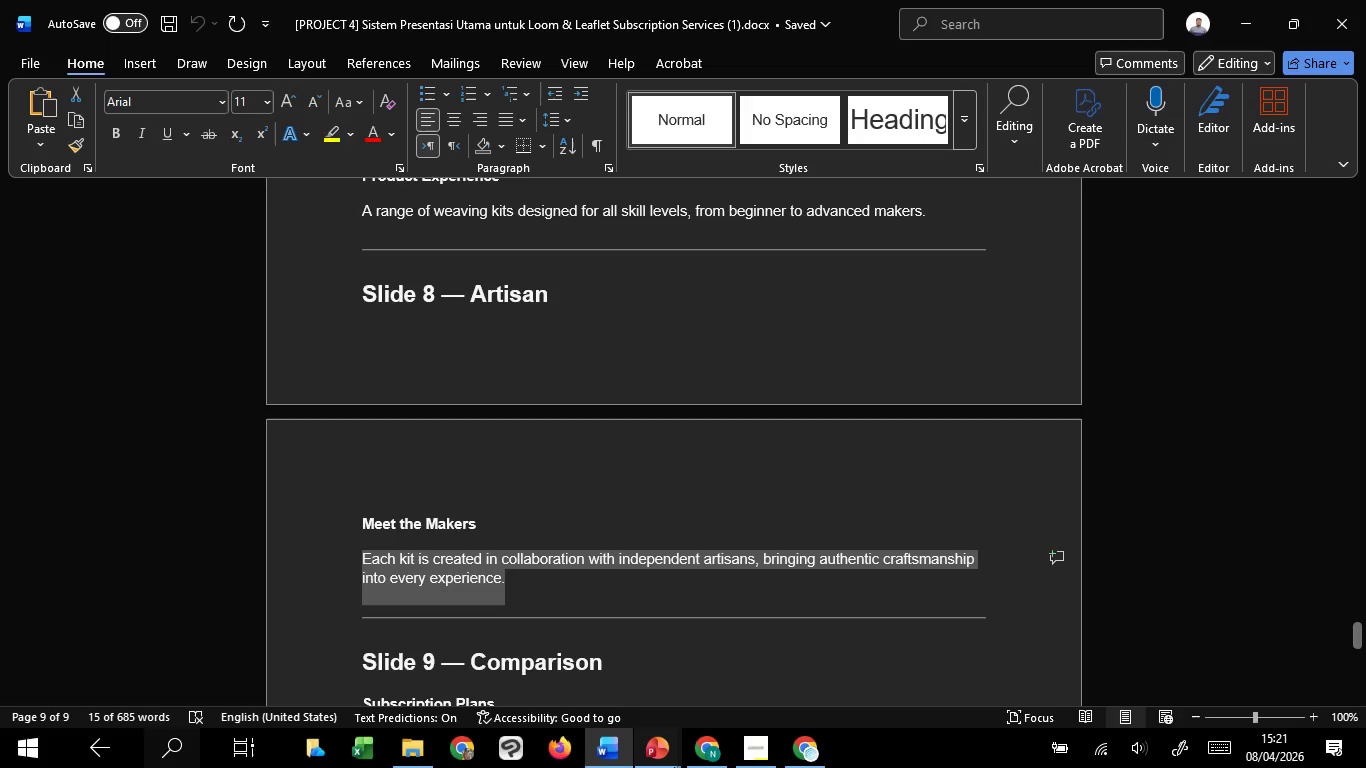 
key(Control+C)
 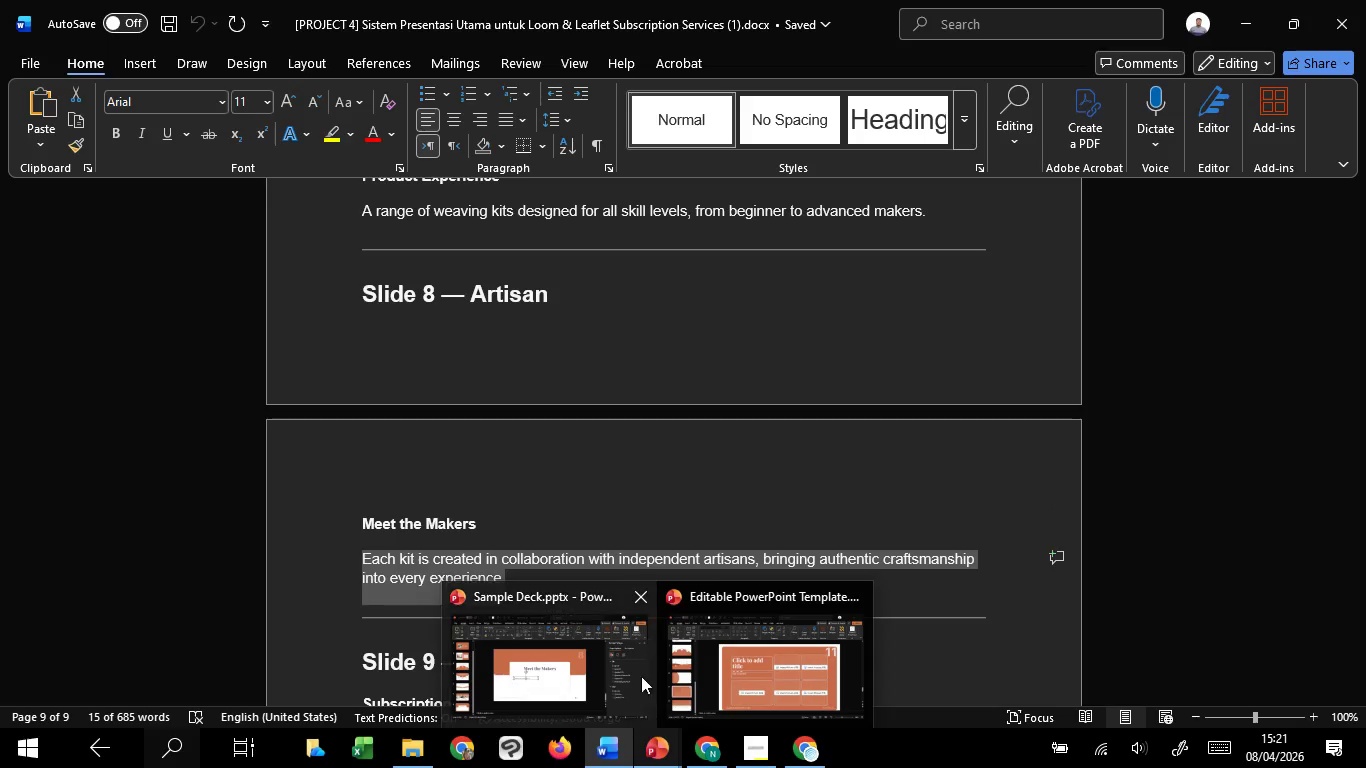 
left_click([609, 665])
 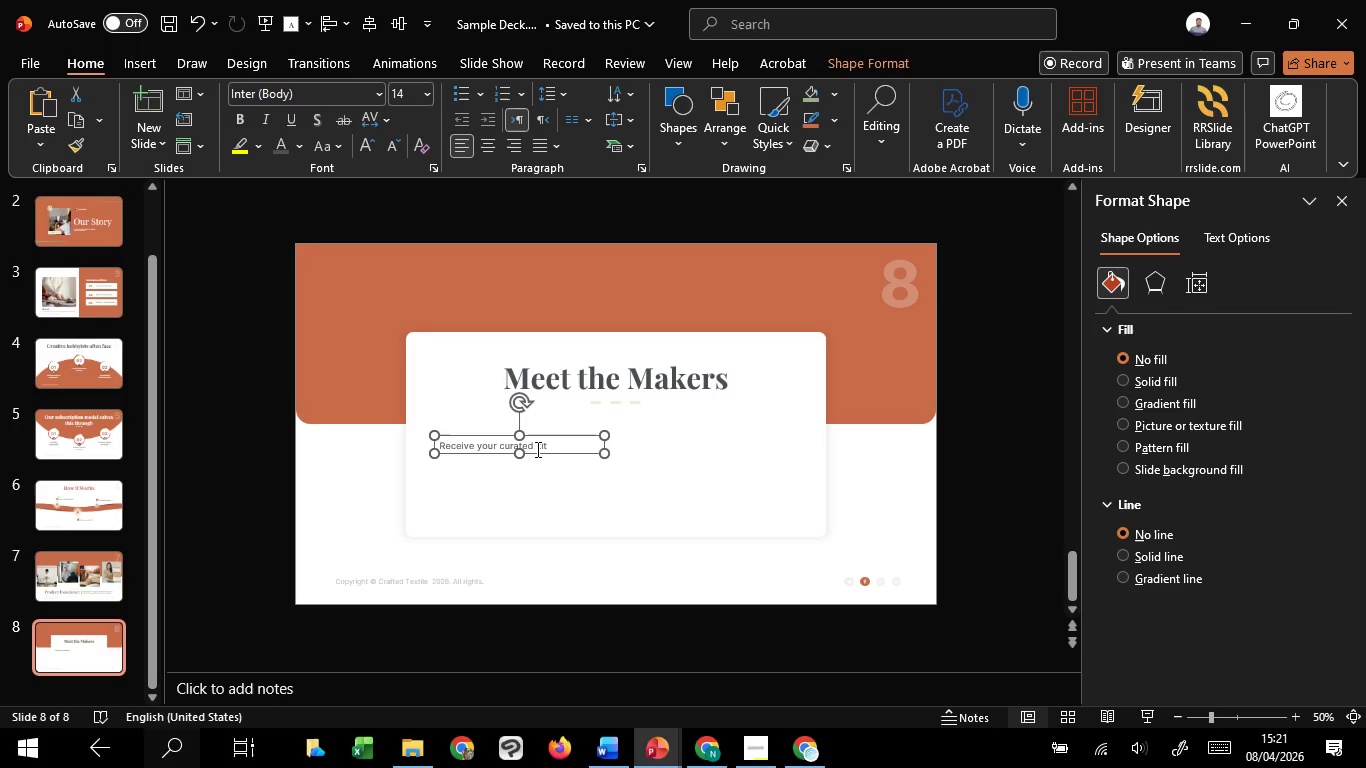 
left_click([536, 449])
 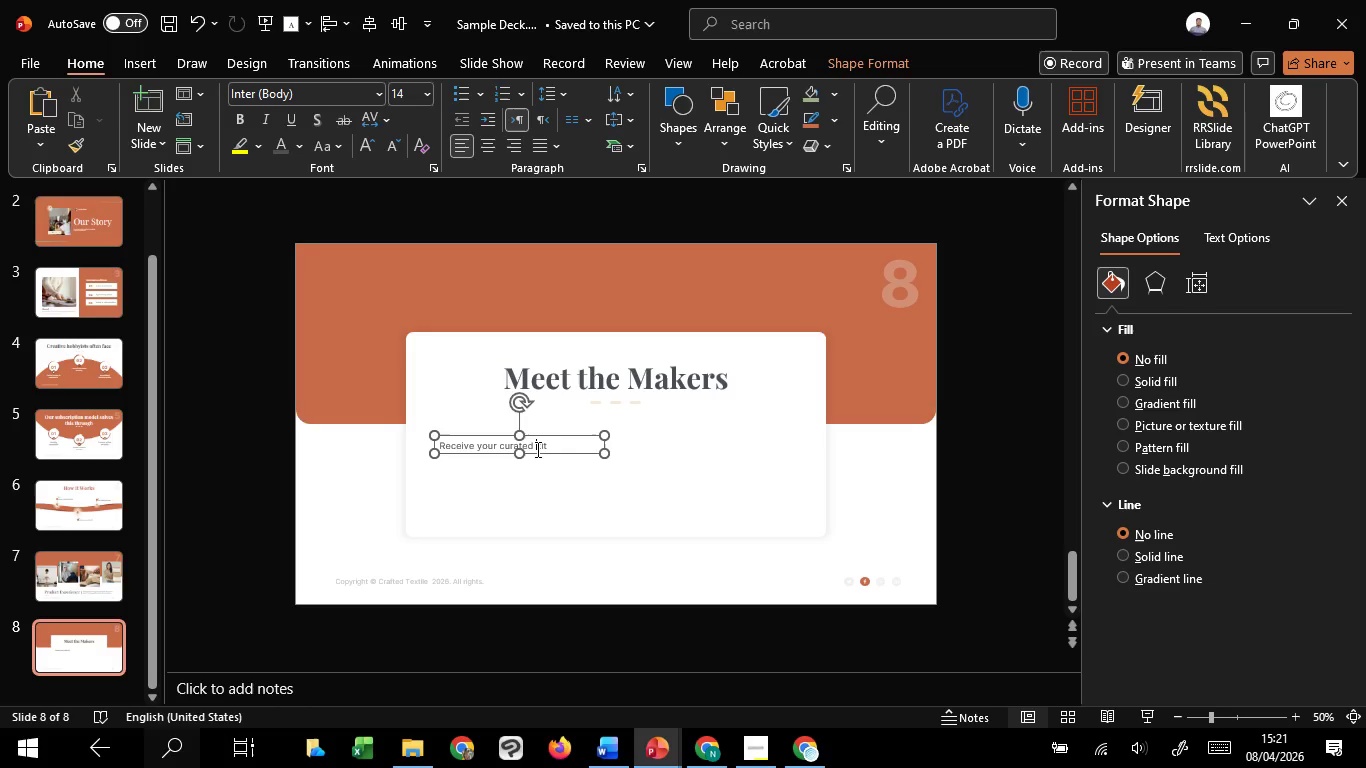 
key(Control+A)
 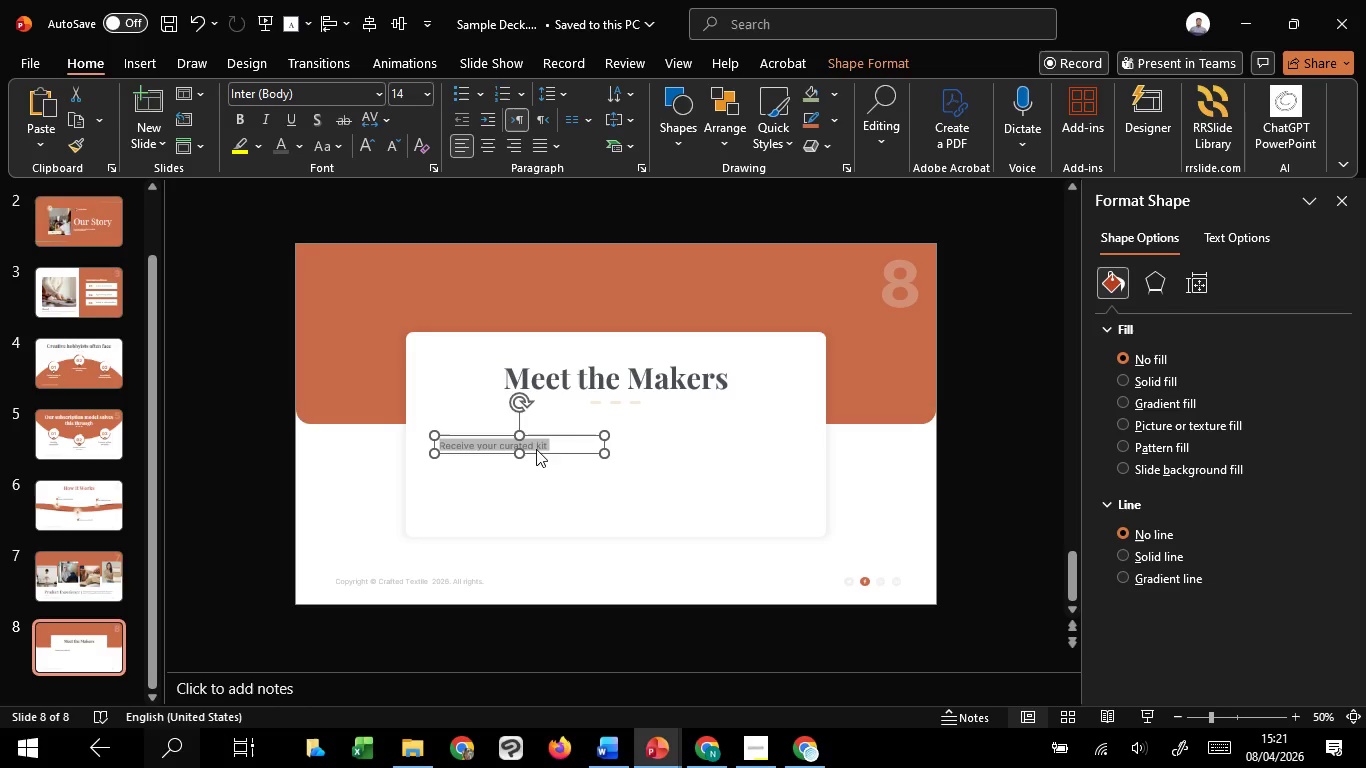 
right_click([536, 449])
 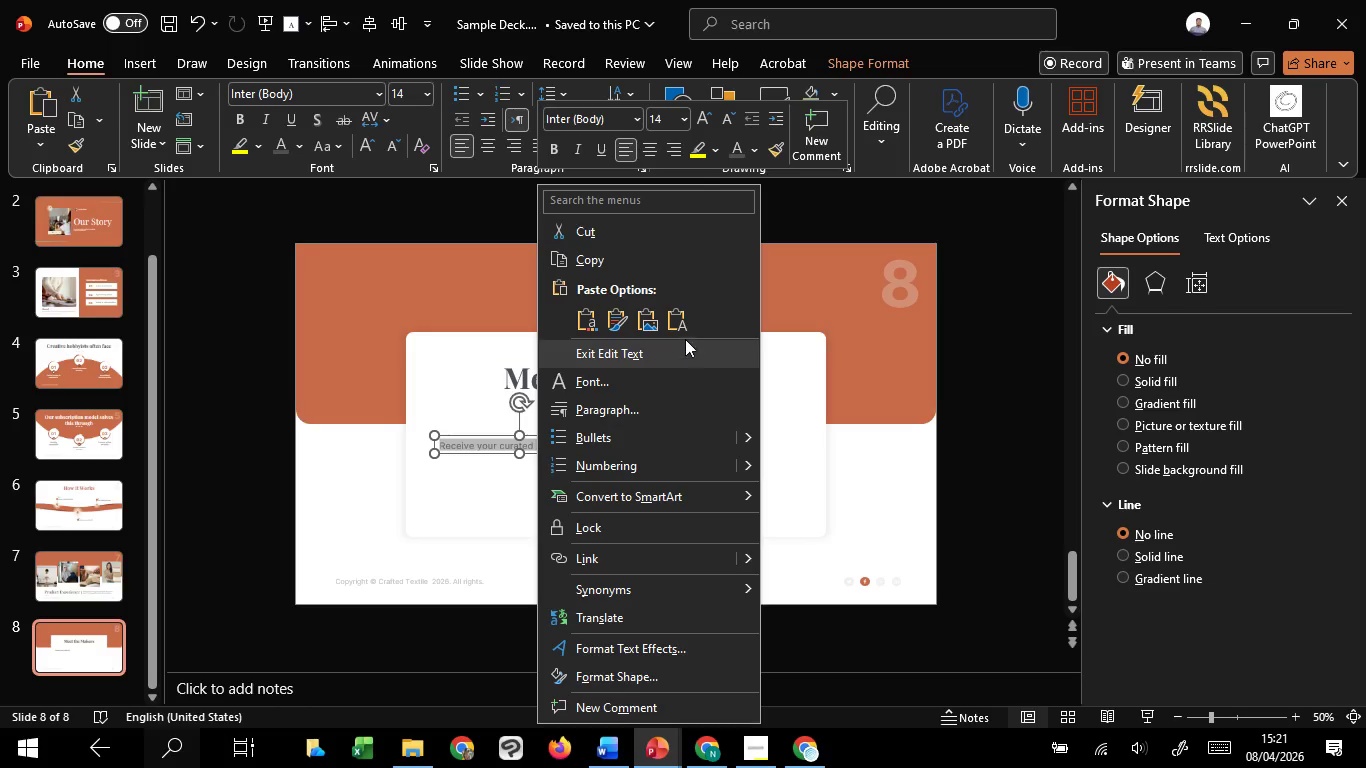 
left_click([685, 324])
 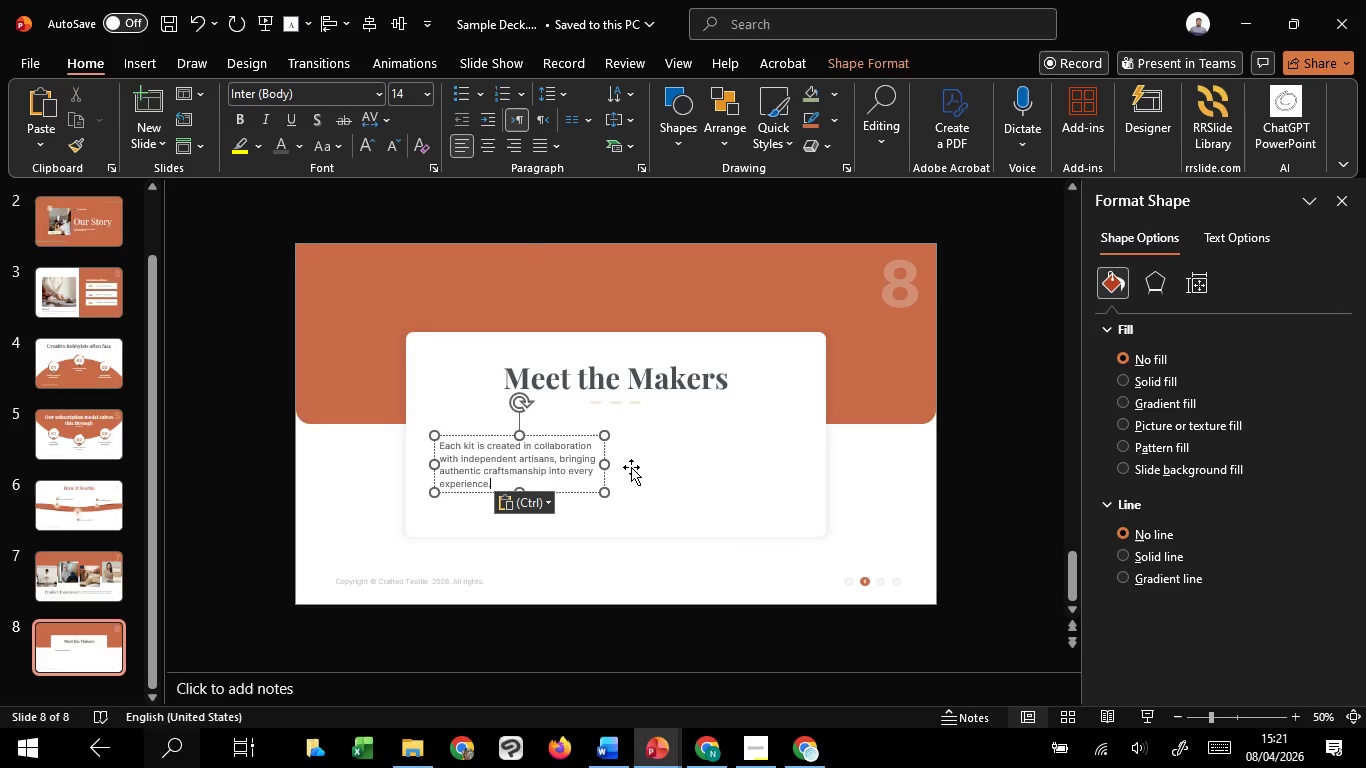 
key(Control+A)
 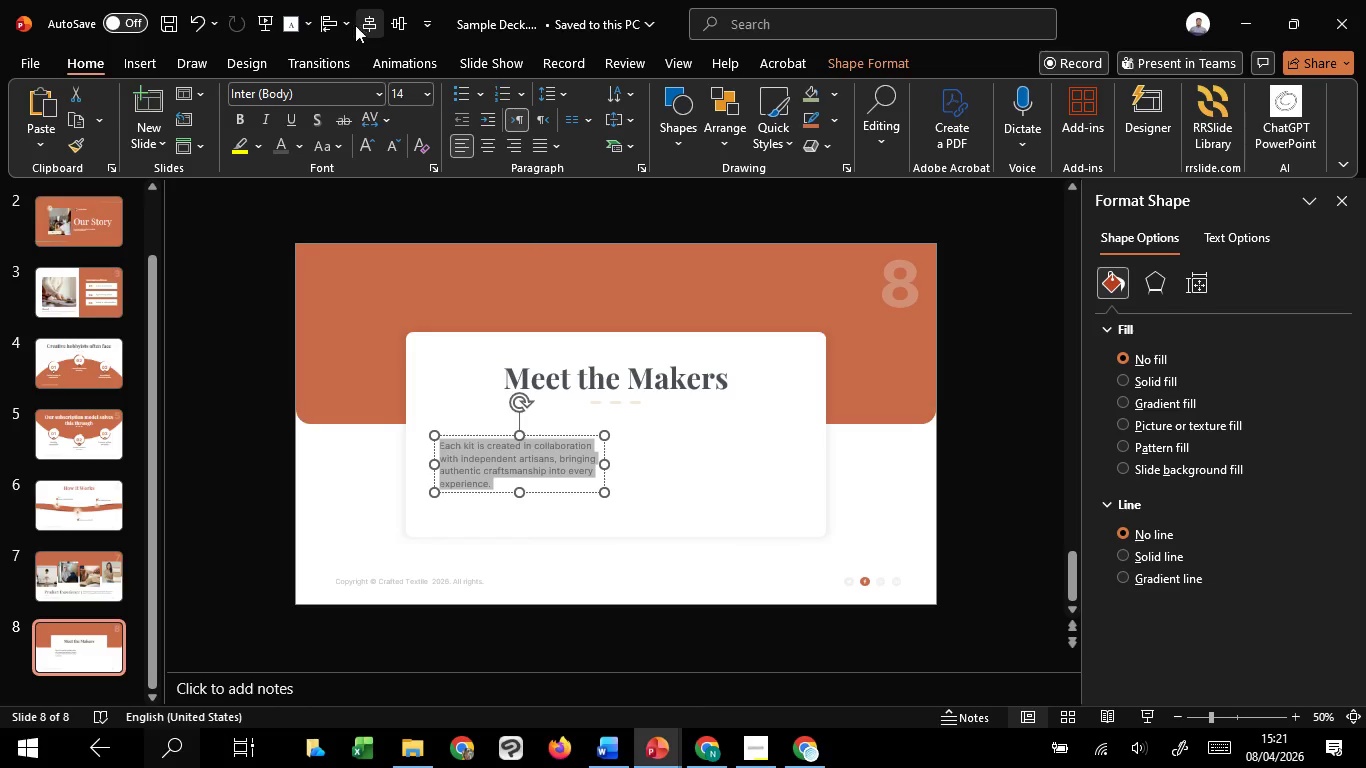 
left_click([368, 21])
 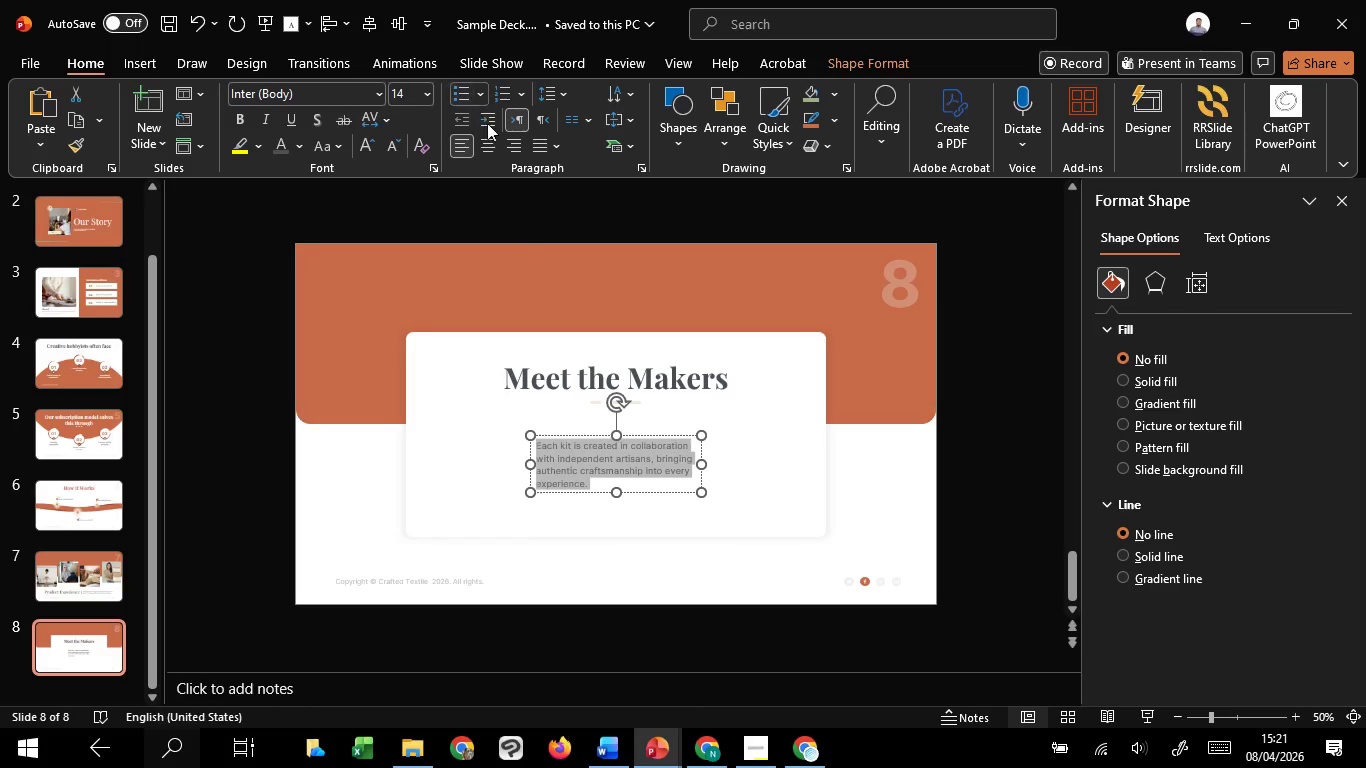 
left_click([481, 153])
 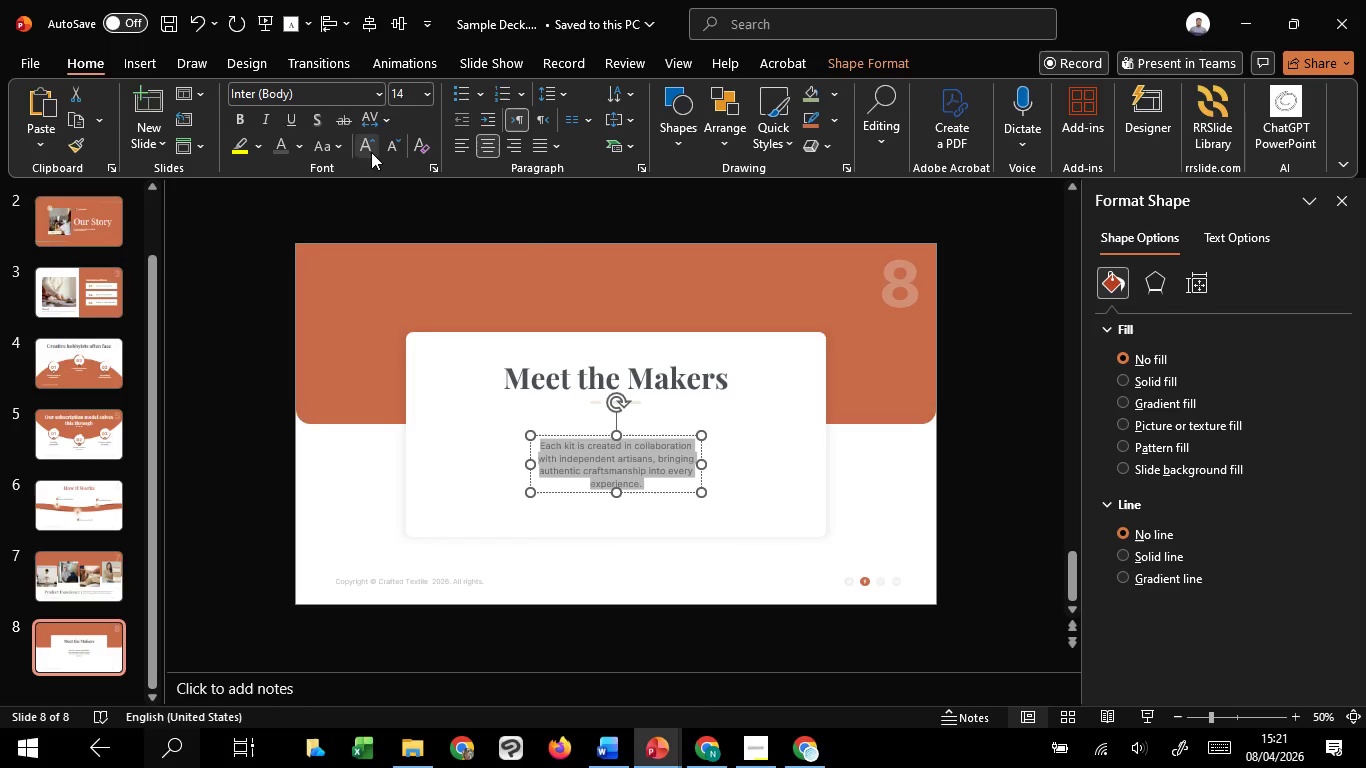 
double_click([371, 152])
 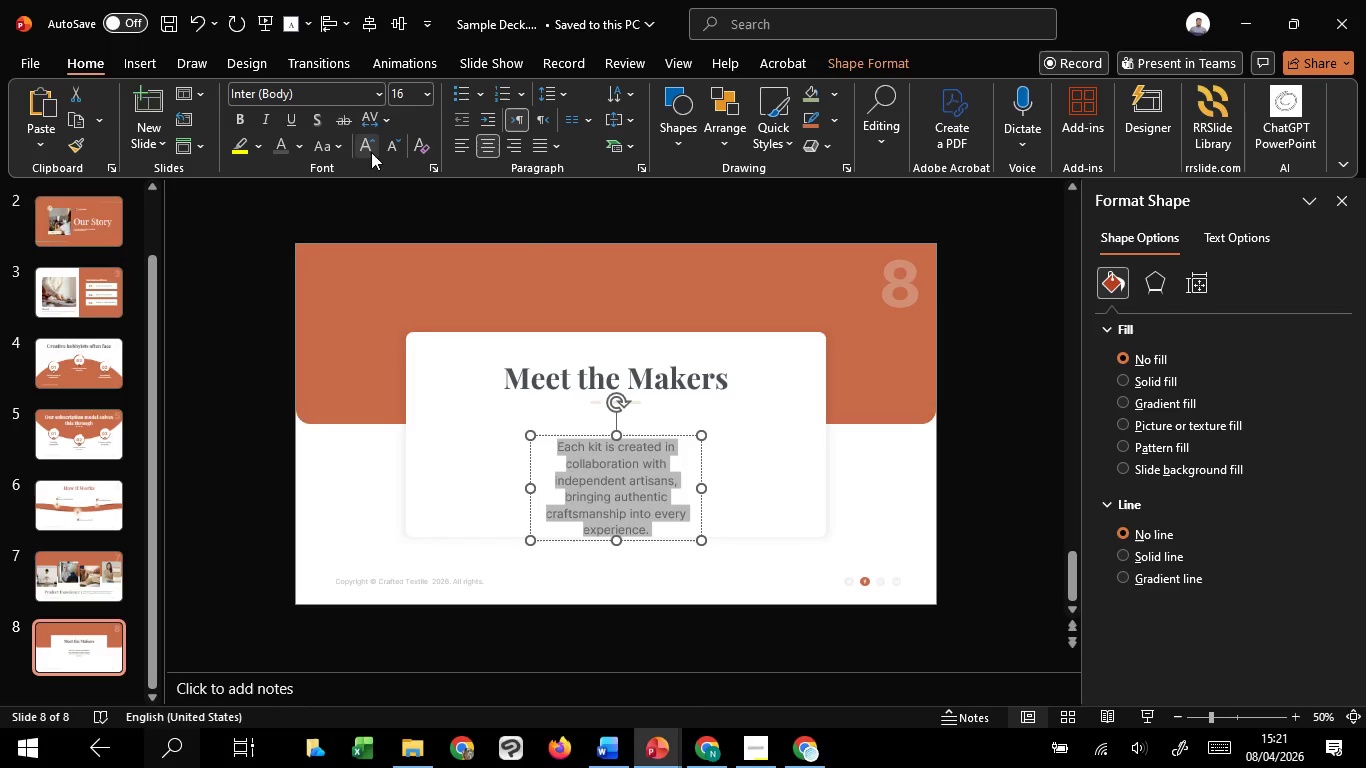 
triple_click([371, 152])
 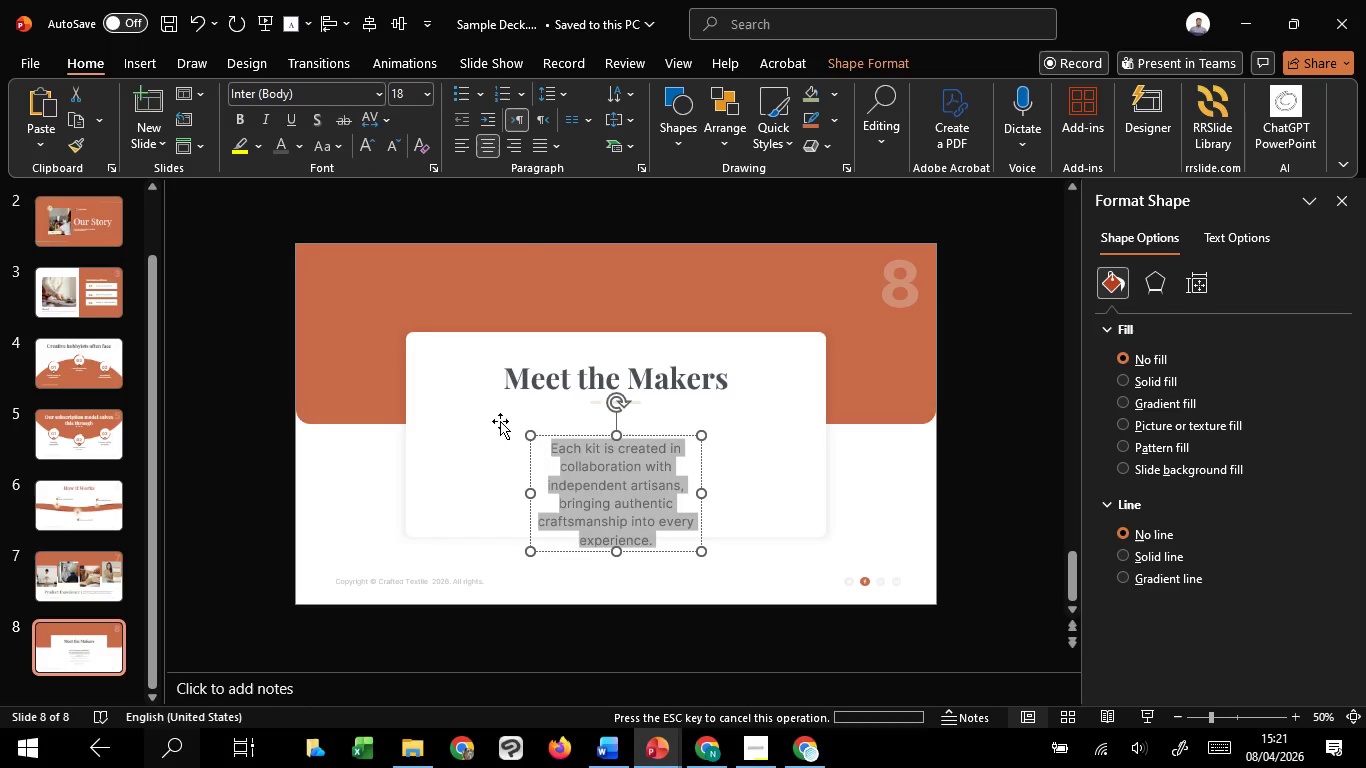 
hold_key(key=ControlLeft, duration=10.17)
hold_key(key=ShiftLeft, duration=1.52)
left_click_drag(start_coordinate=[526, 491], to_coordinate=[425, 461])
 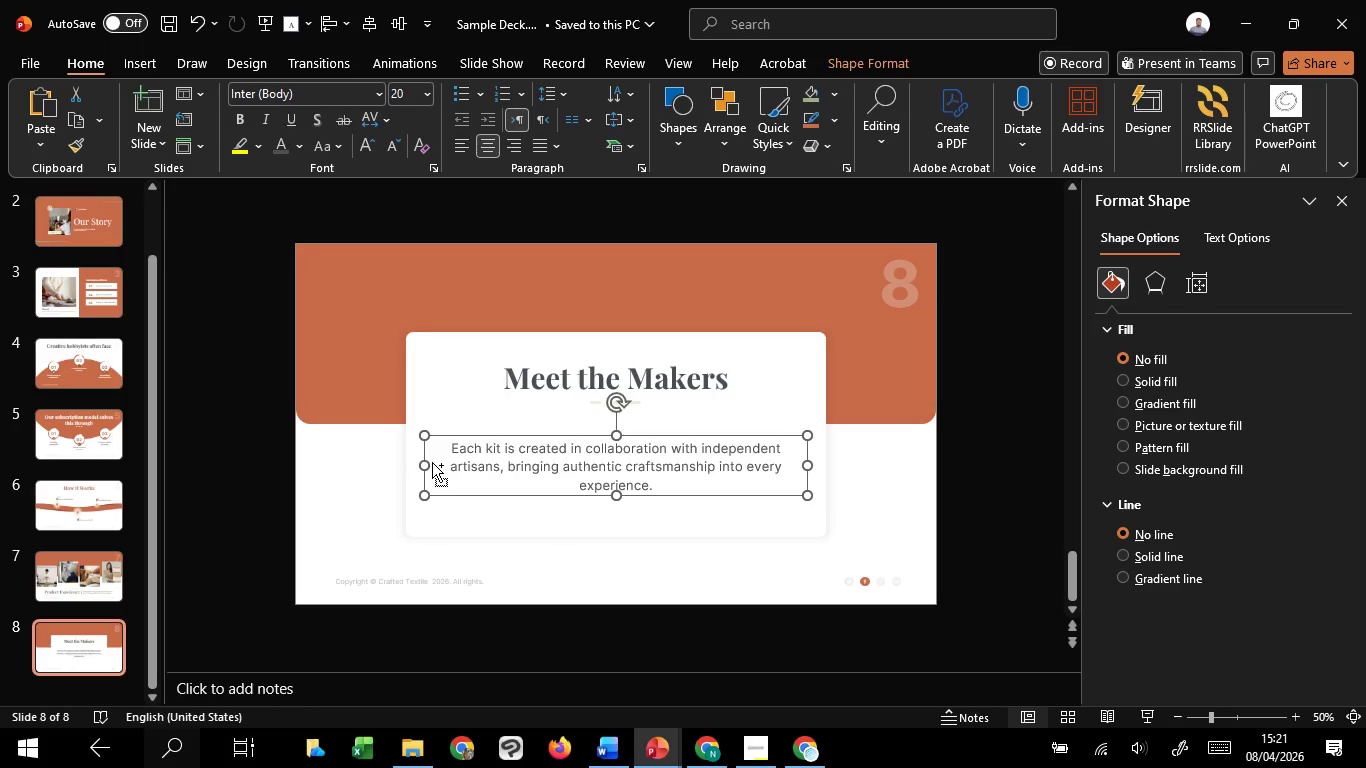 
hold_key(key=ShiftLeft, duration=1.5)
 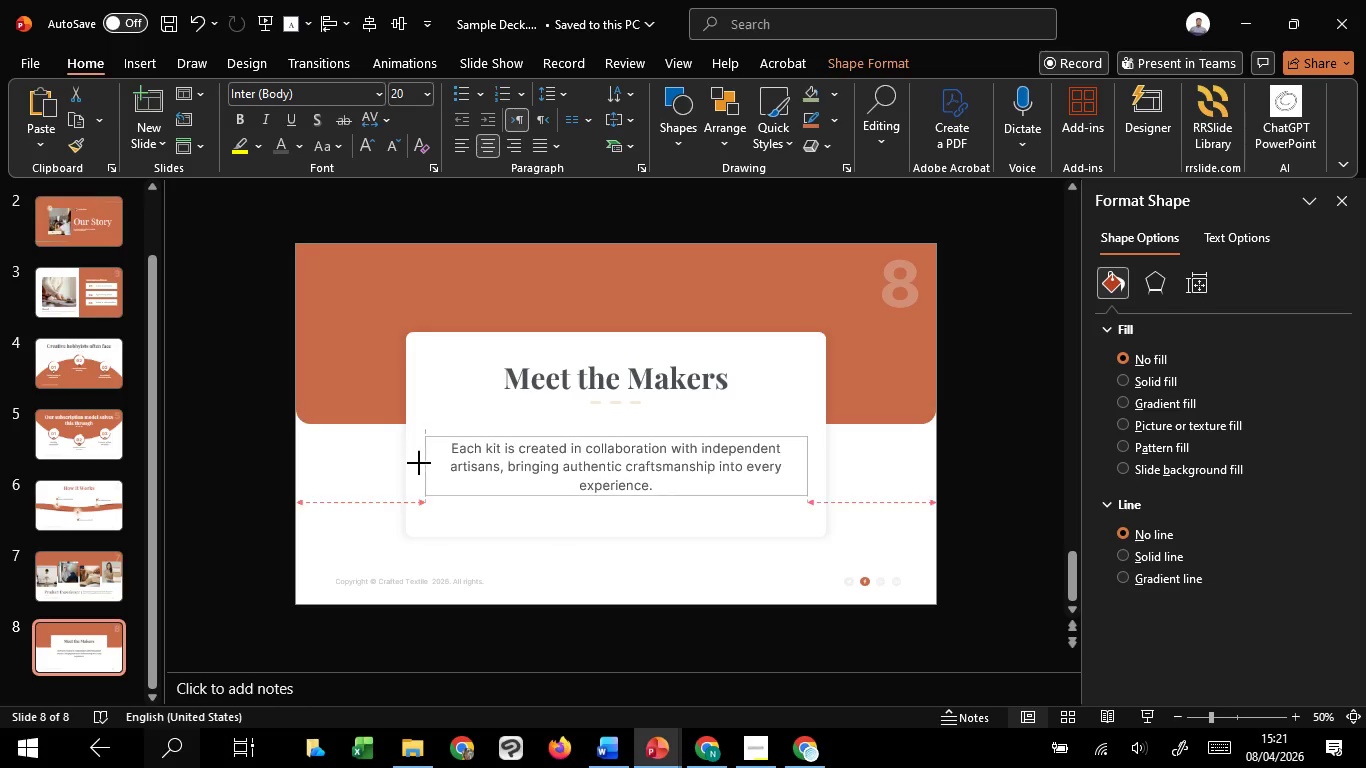 
hold_key(key=ShiftLeft, duration=1.51)
left_click_drag(start_coordinate=[427, 463], to_coordinate=[394, 461])
 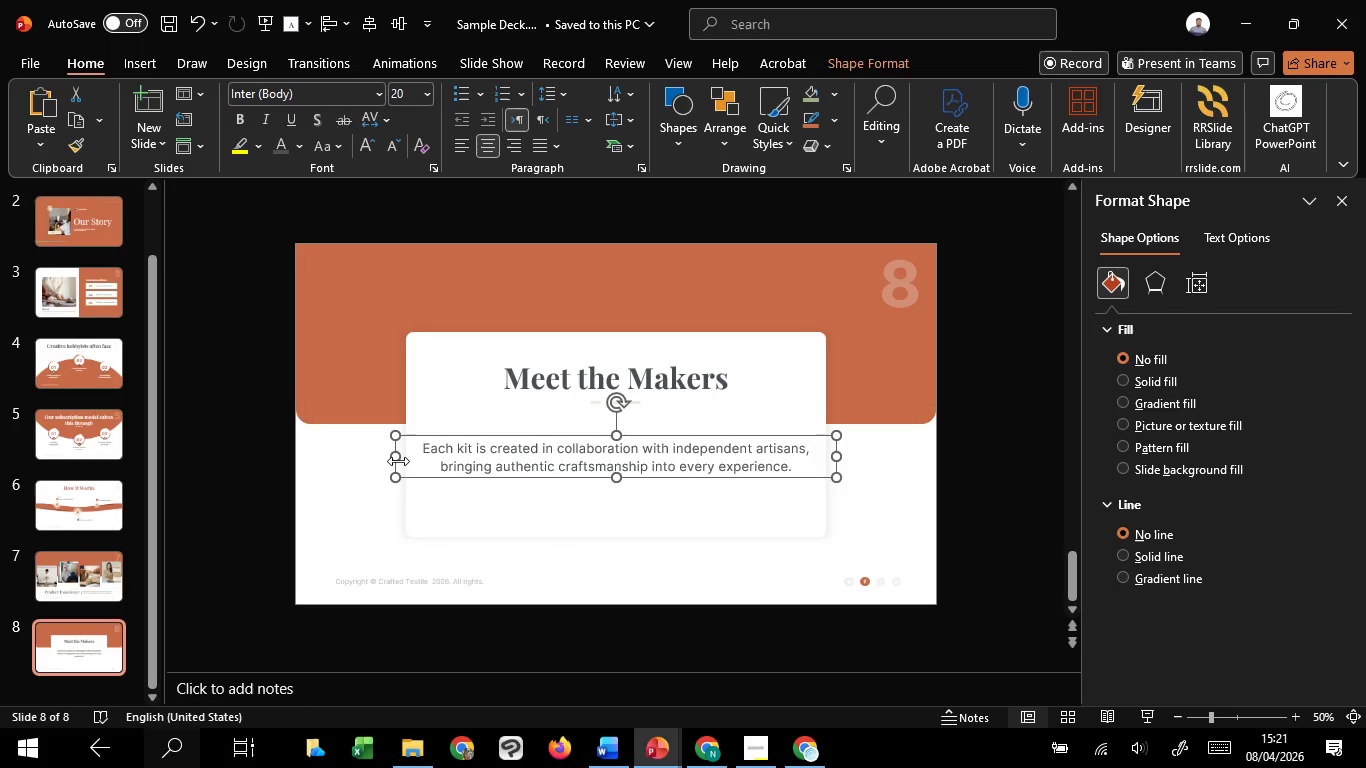 
hold_key(key=ShiftLeft, duration=1.5)
left_click_drag(start_coordinate=[400, 461], to_coordinate=[415, 462])
 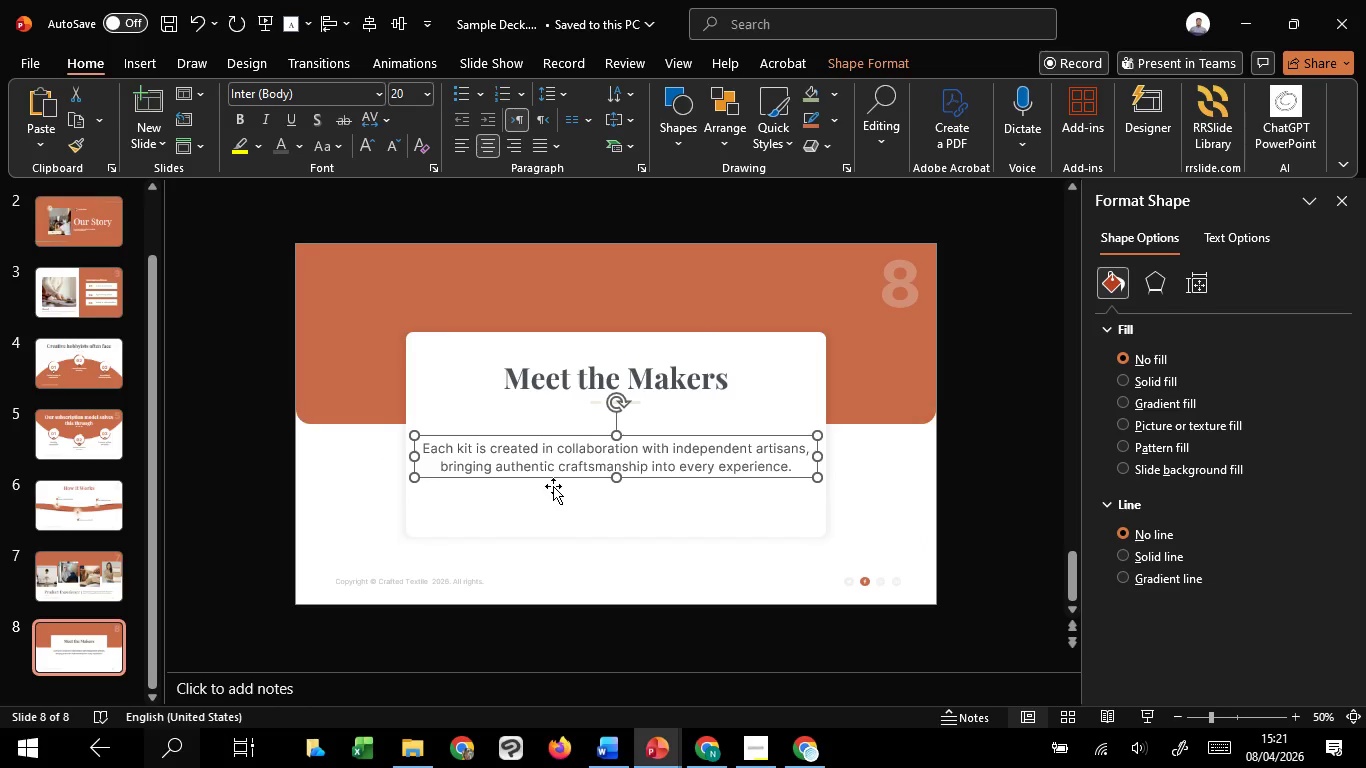 
hold_key(key=ShiftLeft, duration=1.53)
 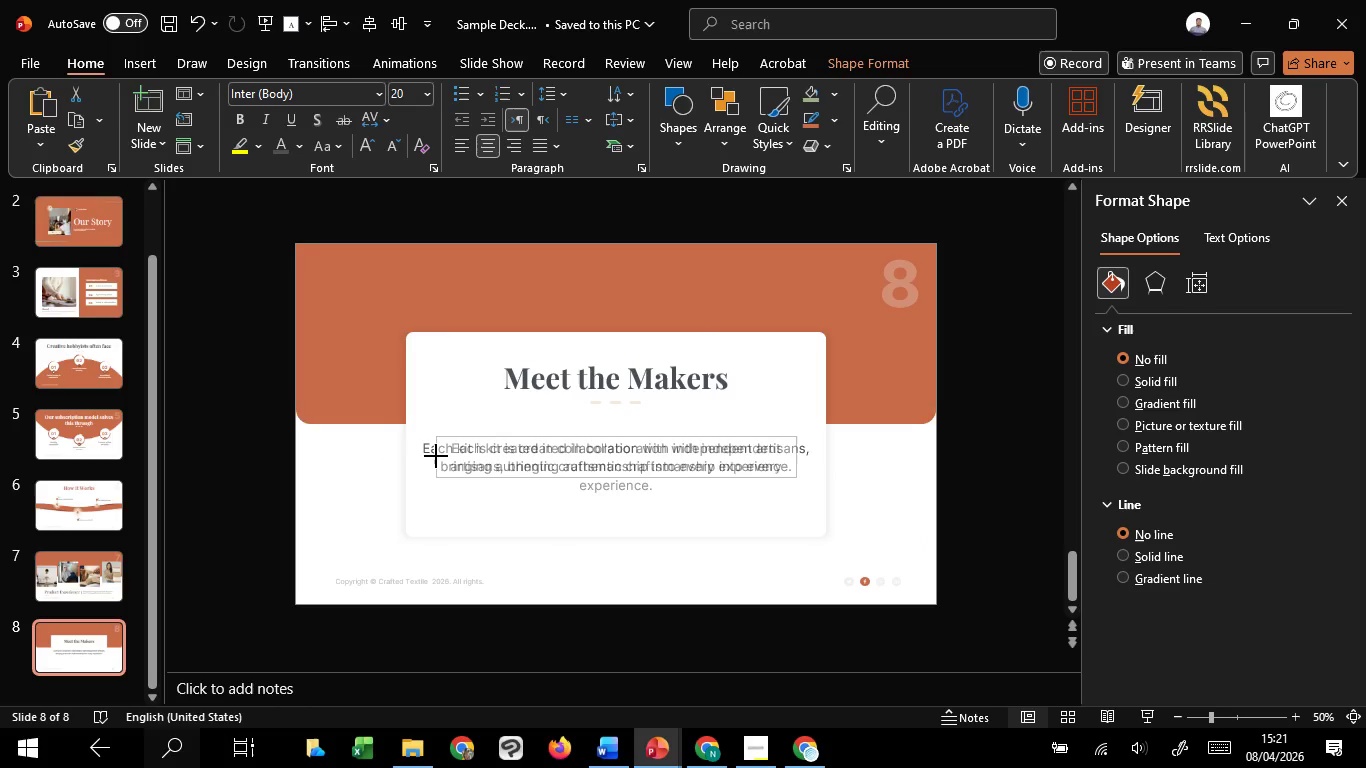 
hold_key(key=ShiftLeft, duration=1.52)
 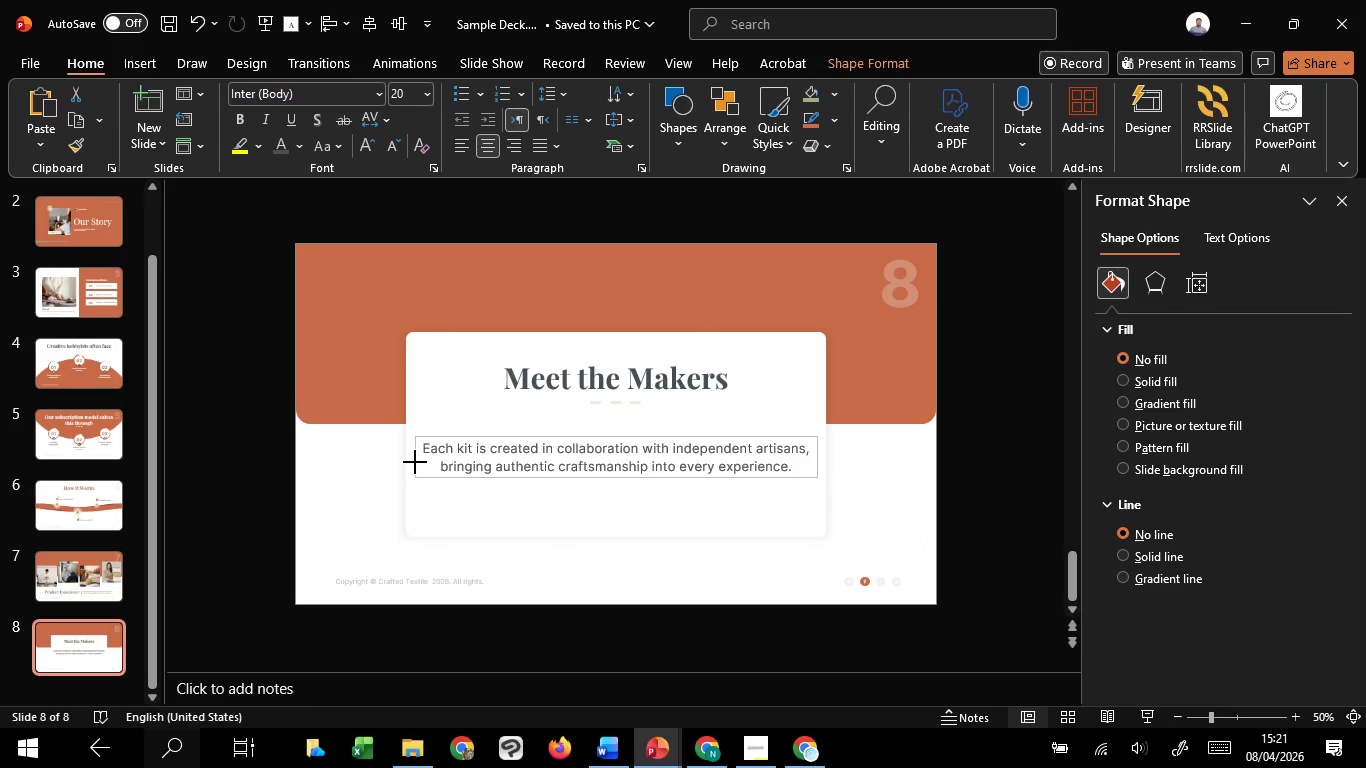 
hold_key(key=ShiftLeft, duration=0.88)
 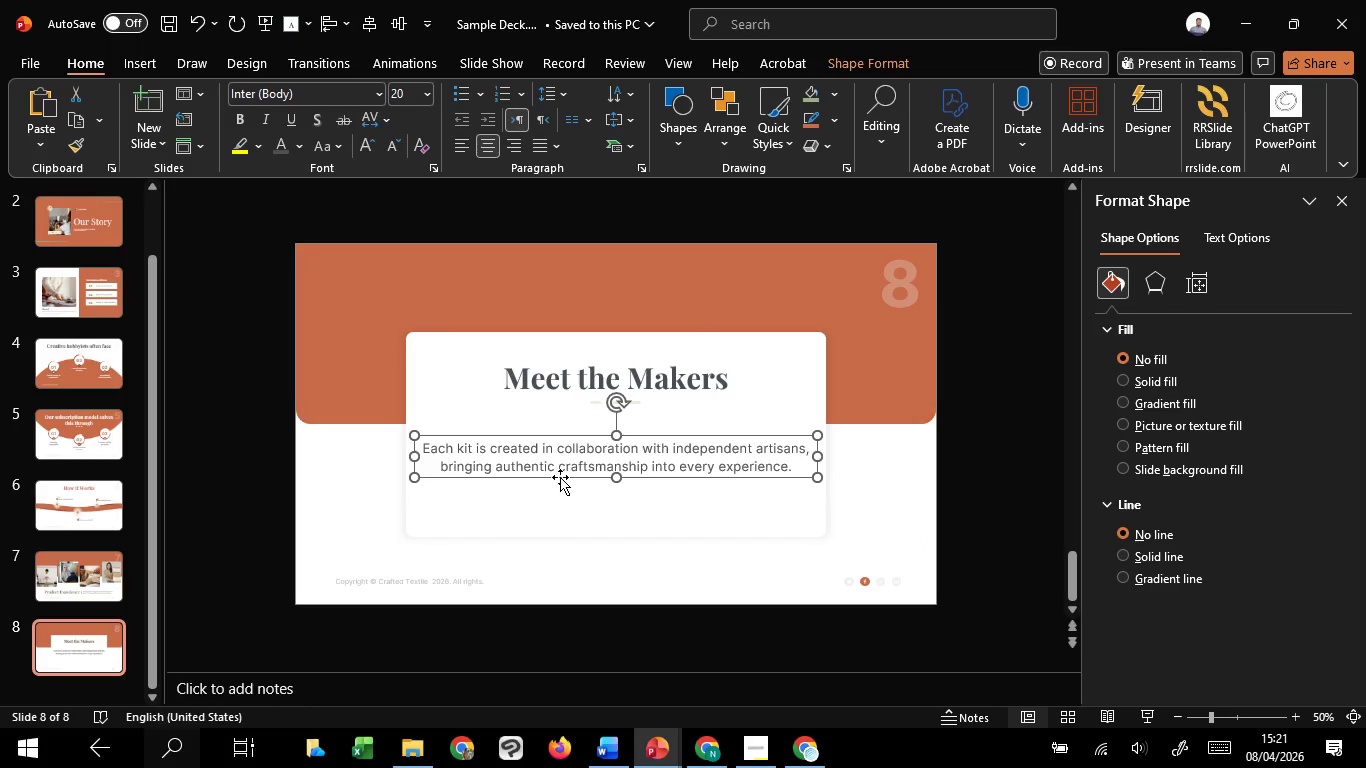 
left_click_drag(start_coordinate=[560, 477], to_coordinate=[552, 504])
 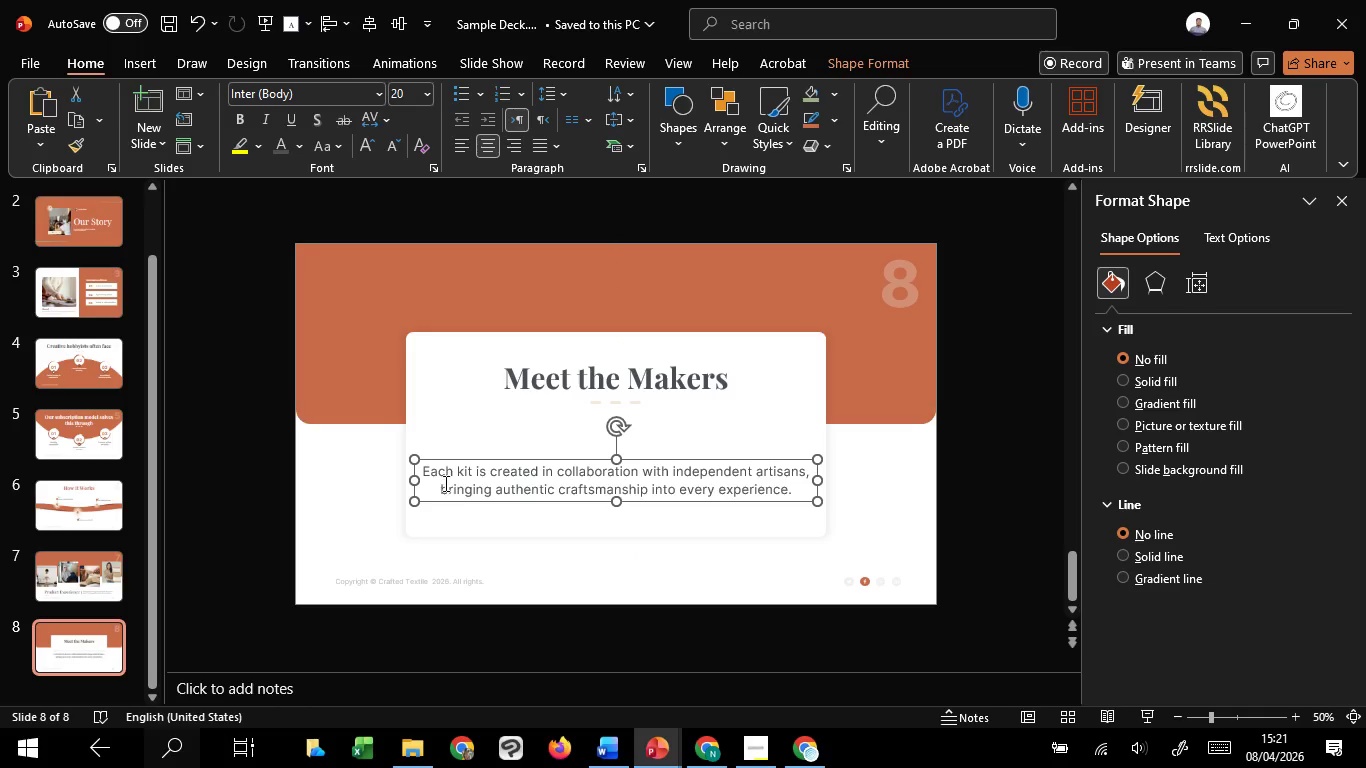 
hold_key(key=ShiftLeft, duration=0.83)
 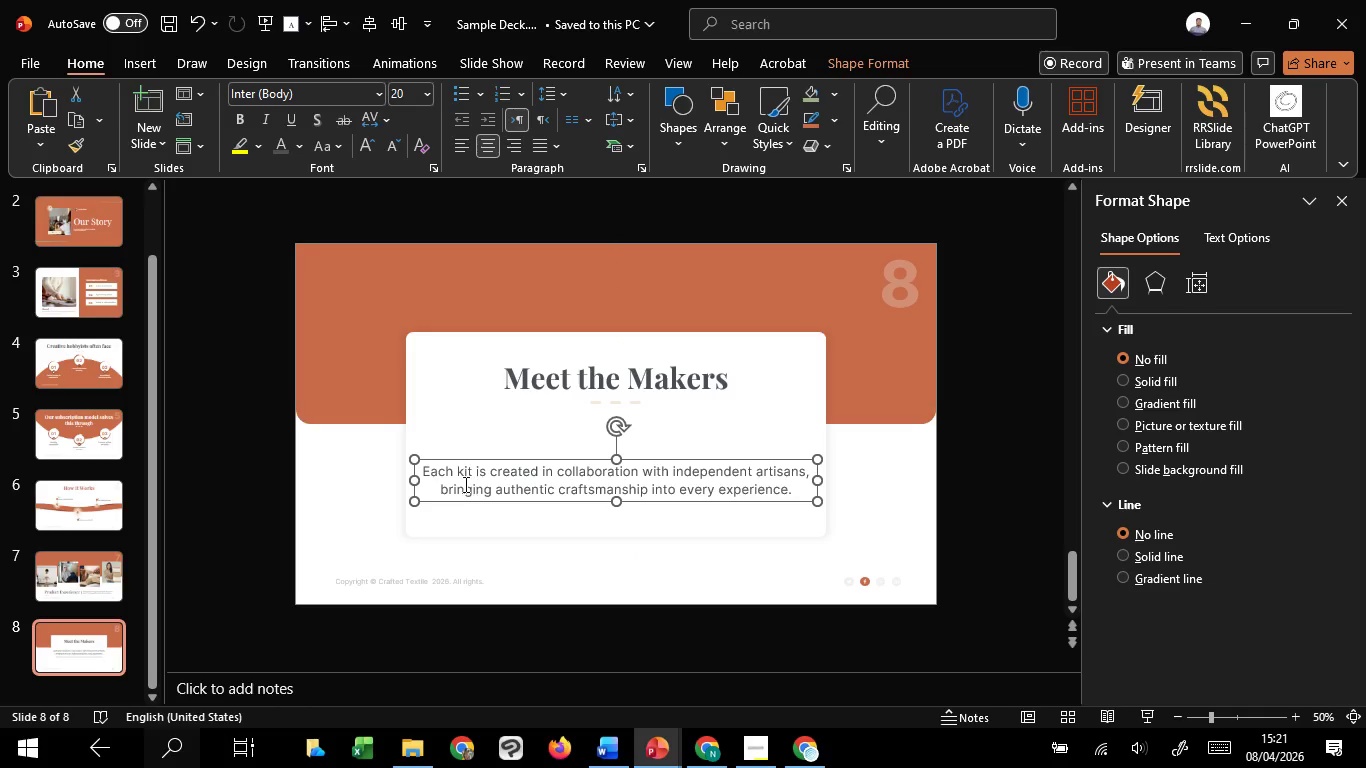 
key(Control+ControlLeft)
 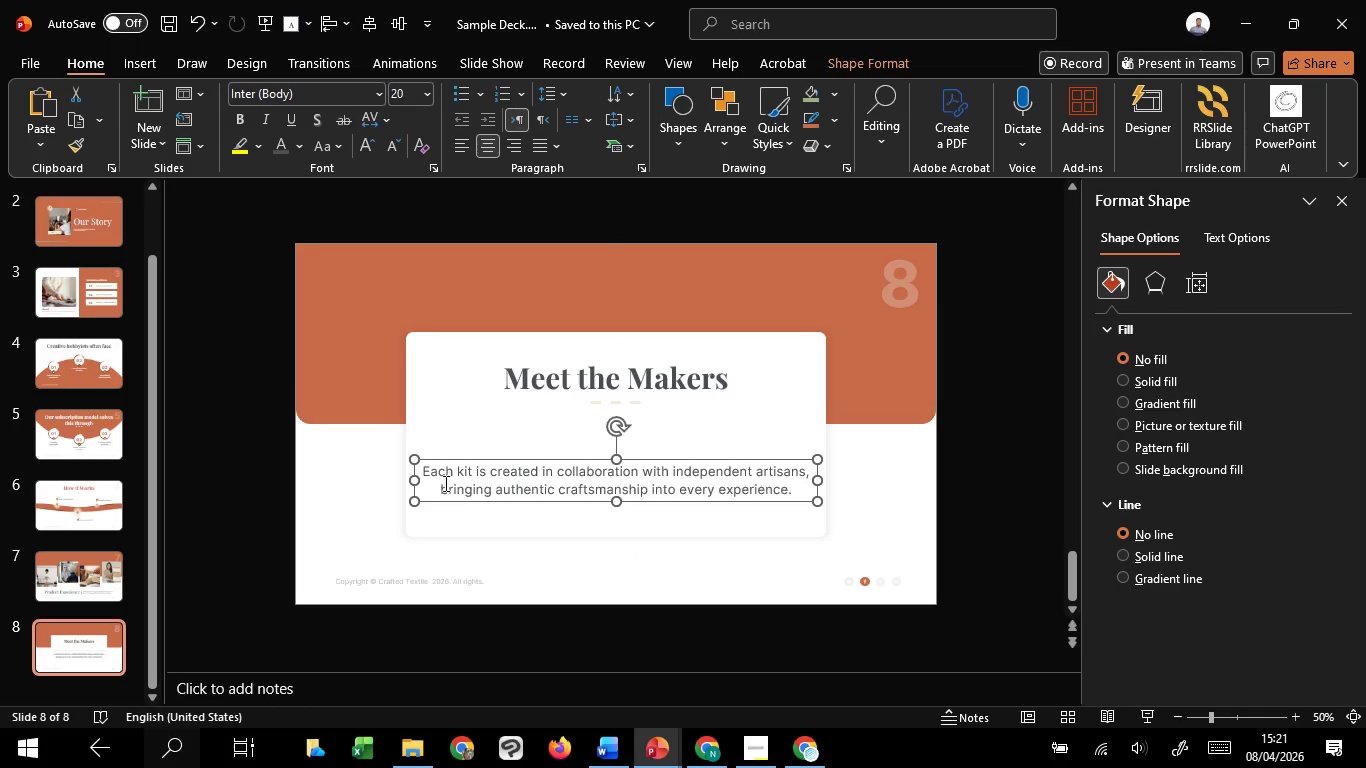 
hold_key(key=ControlLeft, duration=2.39)
hold_key(key=ShiftLeft, duration=1.52)
left_click_drag(start_coordinate=[414, 477], to_coordinate=[451, 472])
 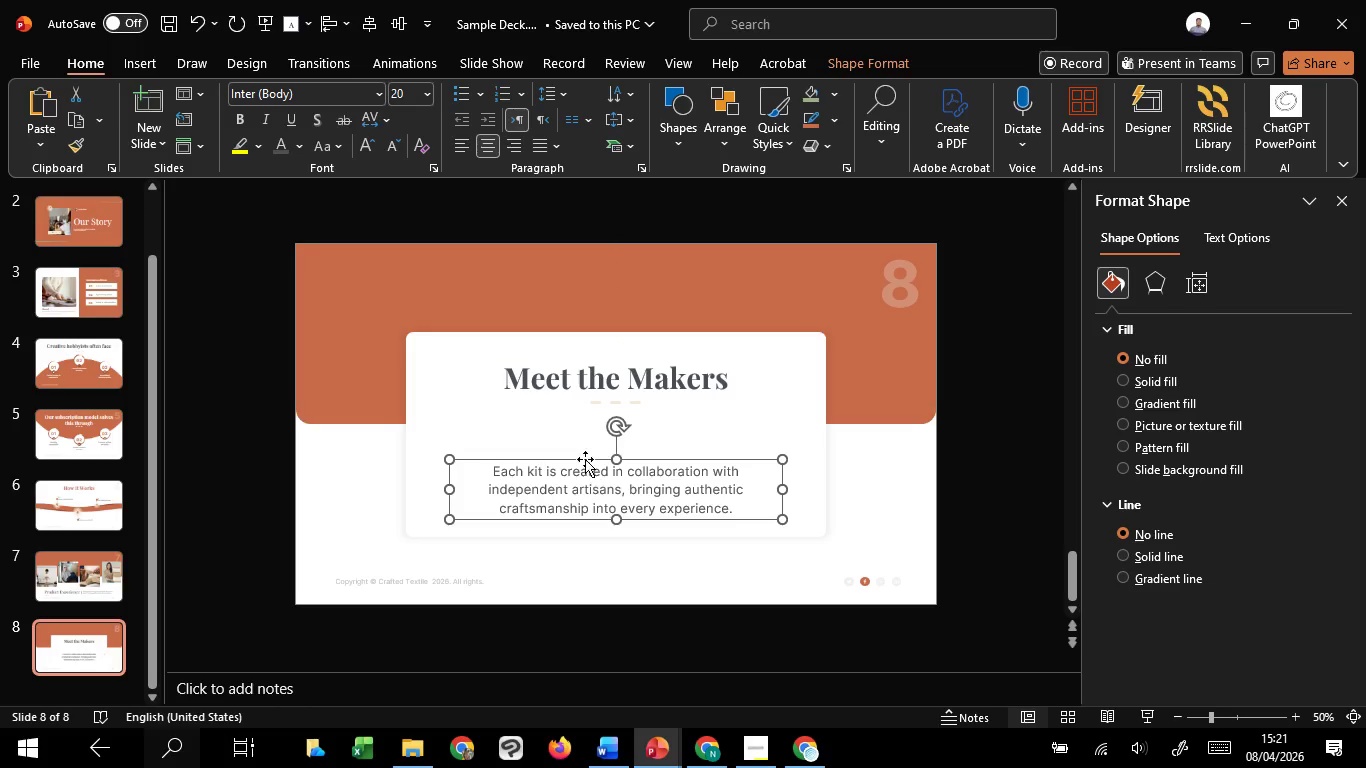 
hold_key(key=ShiftLeft, duration=0.64)
 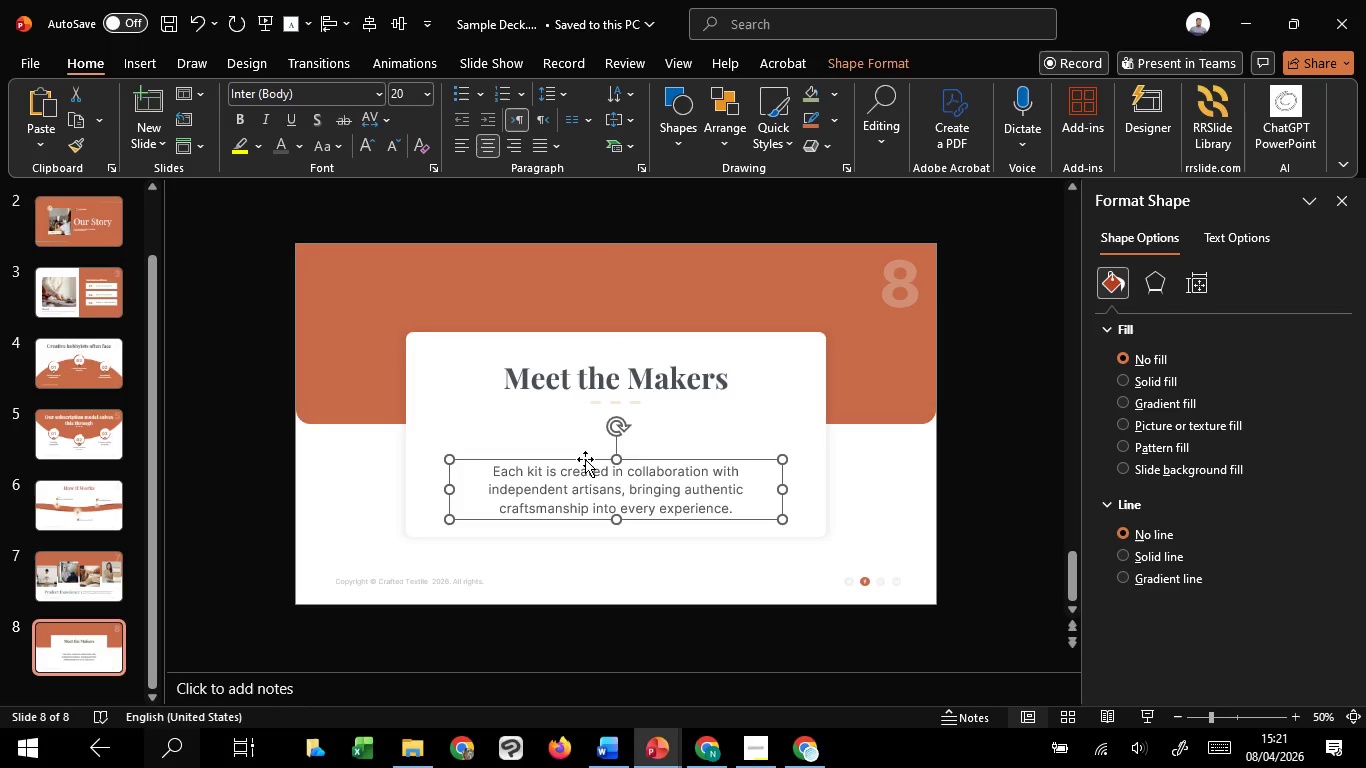 
left_click_drag(start_coordinate=[585, 459], to_coordinate=[585, 446])
 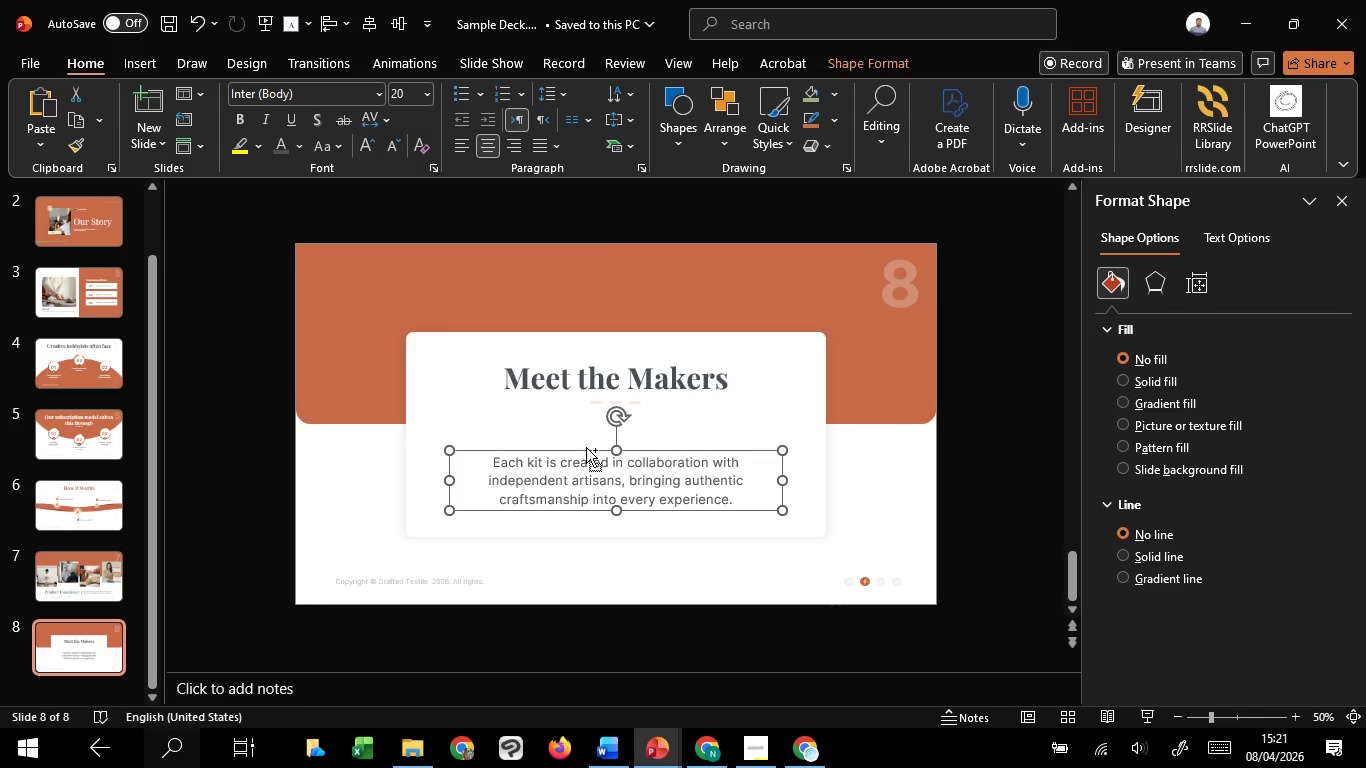 
hold_key(key=ShiftLeft, duration=1.5)
 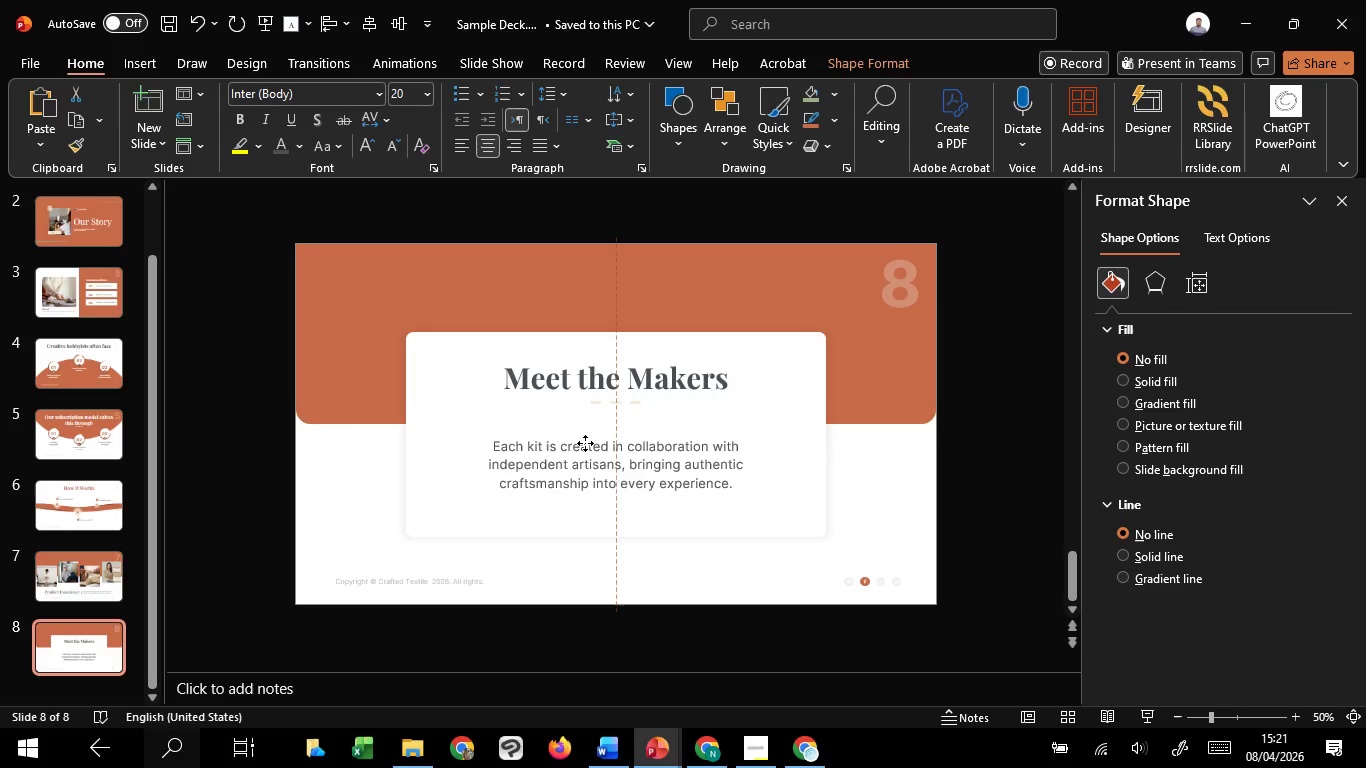 
hold_key(key=ShiftLeft, duration=1.5)
 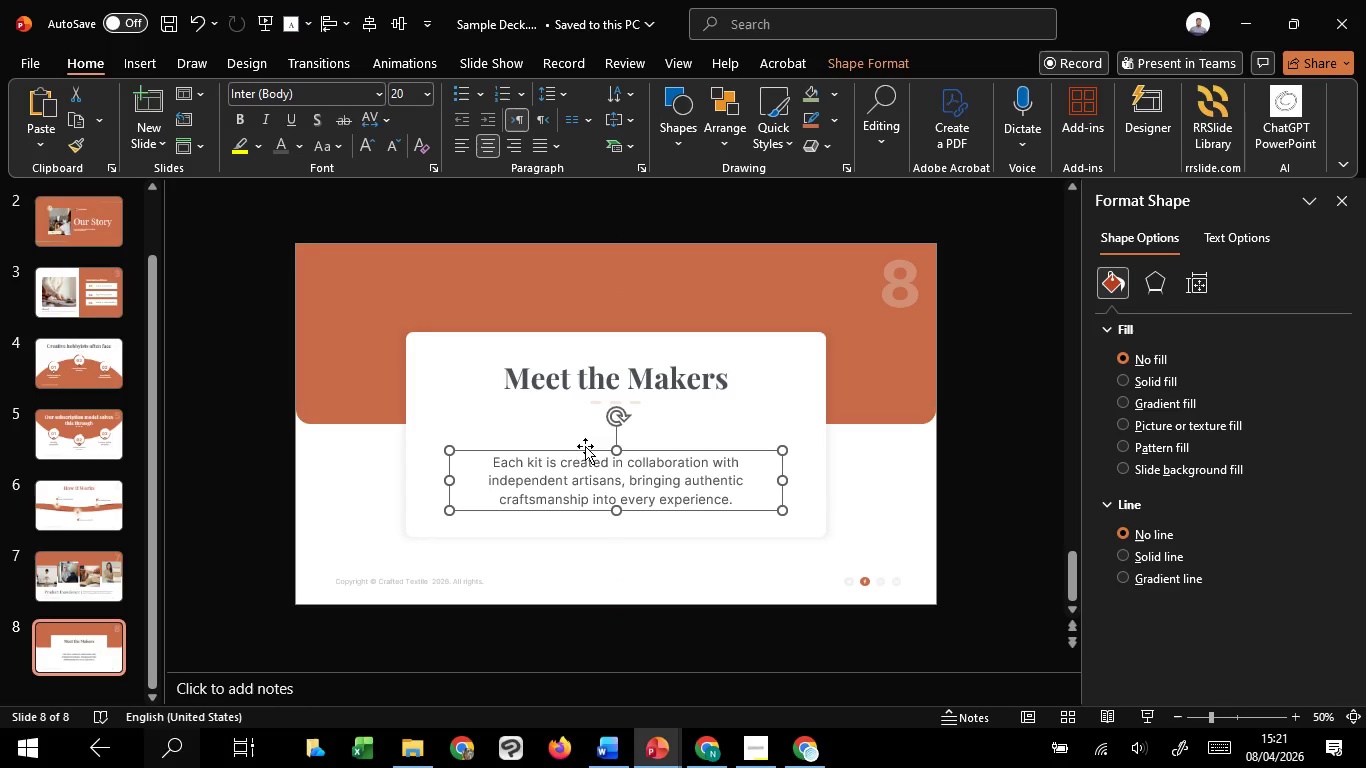 
key(Shift+ShiftLeft)
 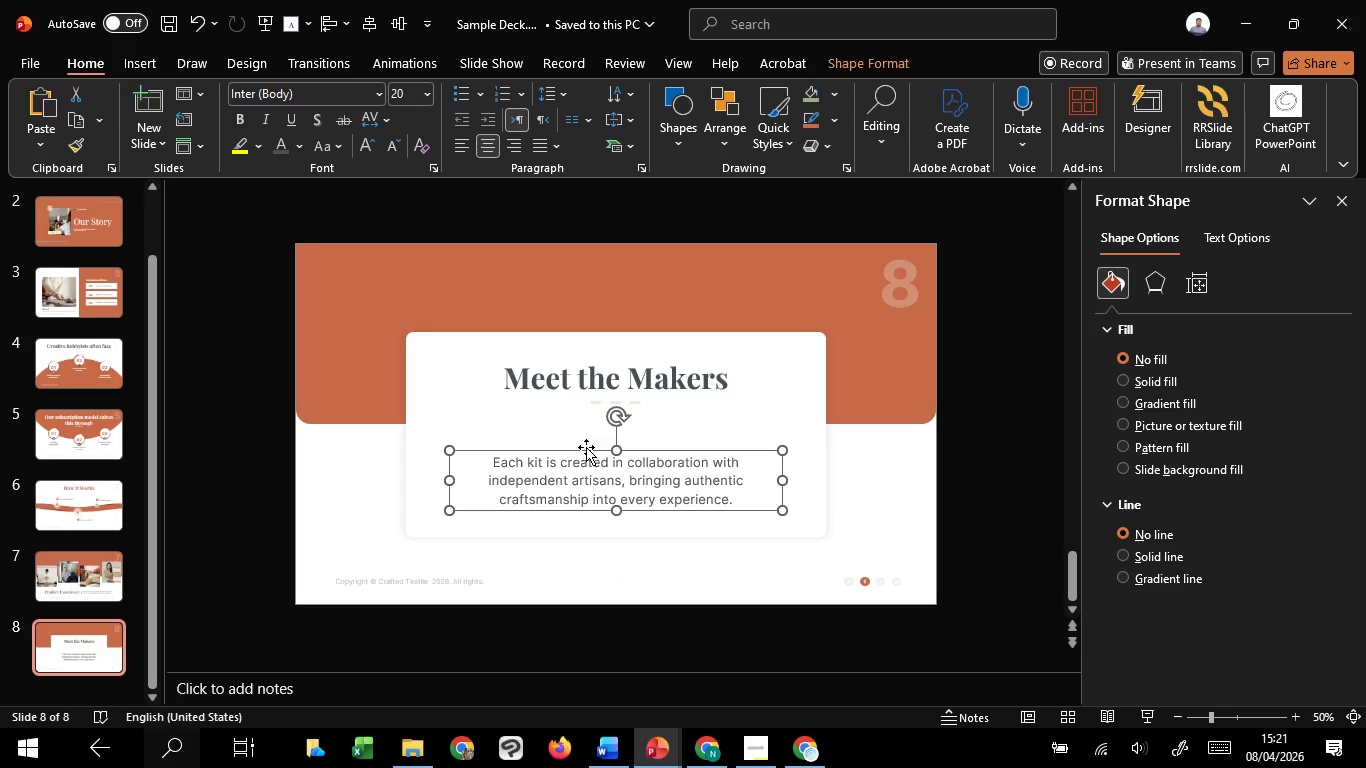 
key(Shift+ShiftLeft)
 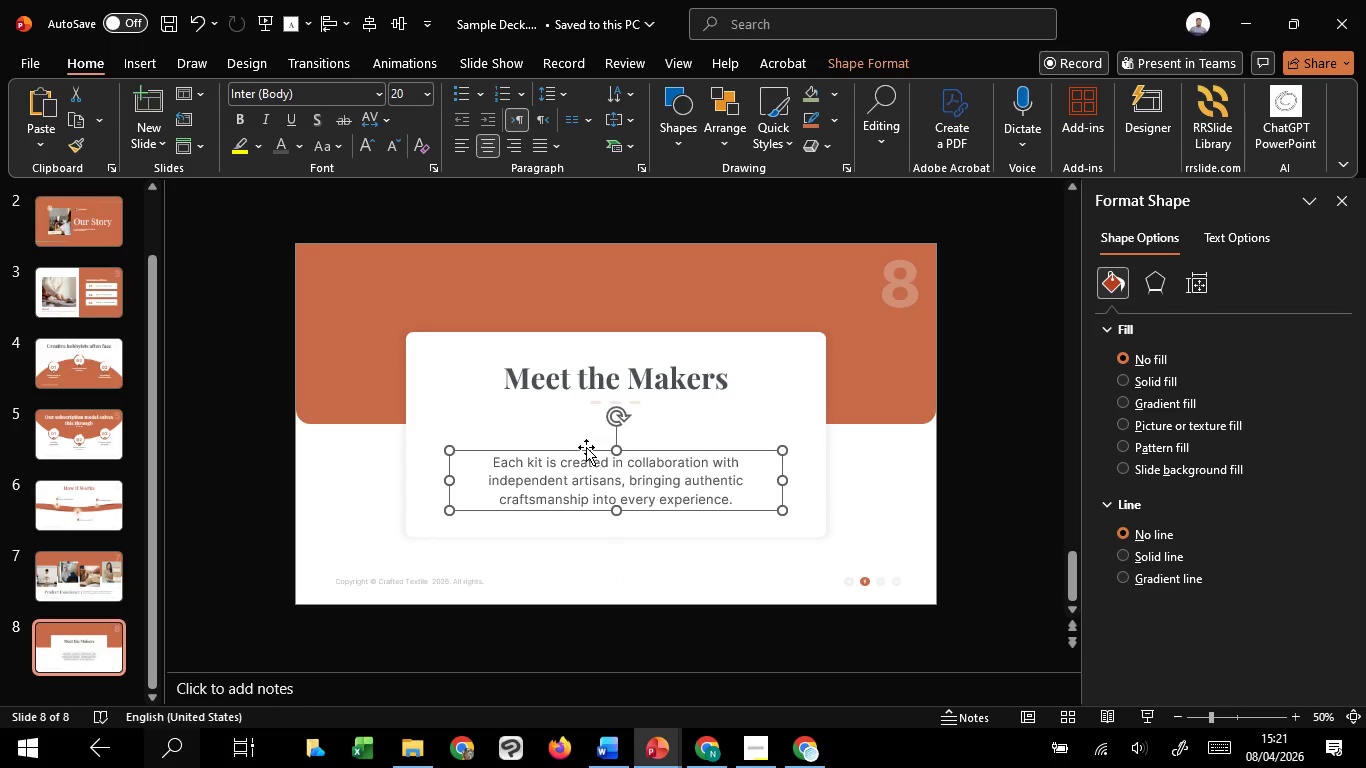 
hold_key(key=ControlLeft, duration=0.61)
scroll: coordinate [586, 447], scroll_direction: up, amount: 3.0
 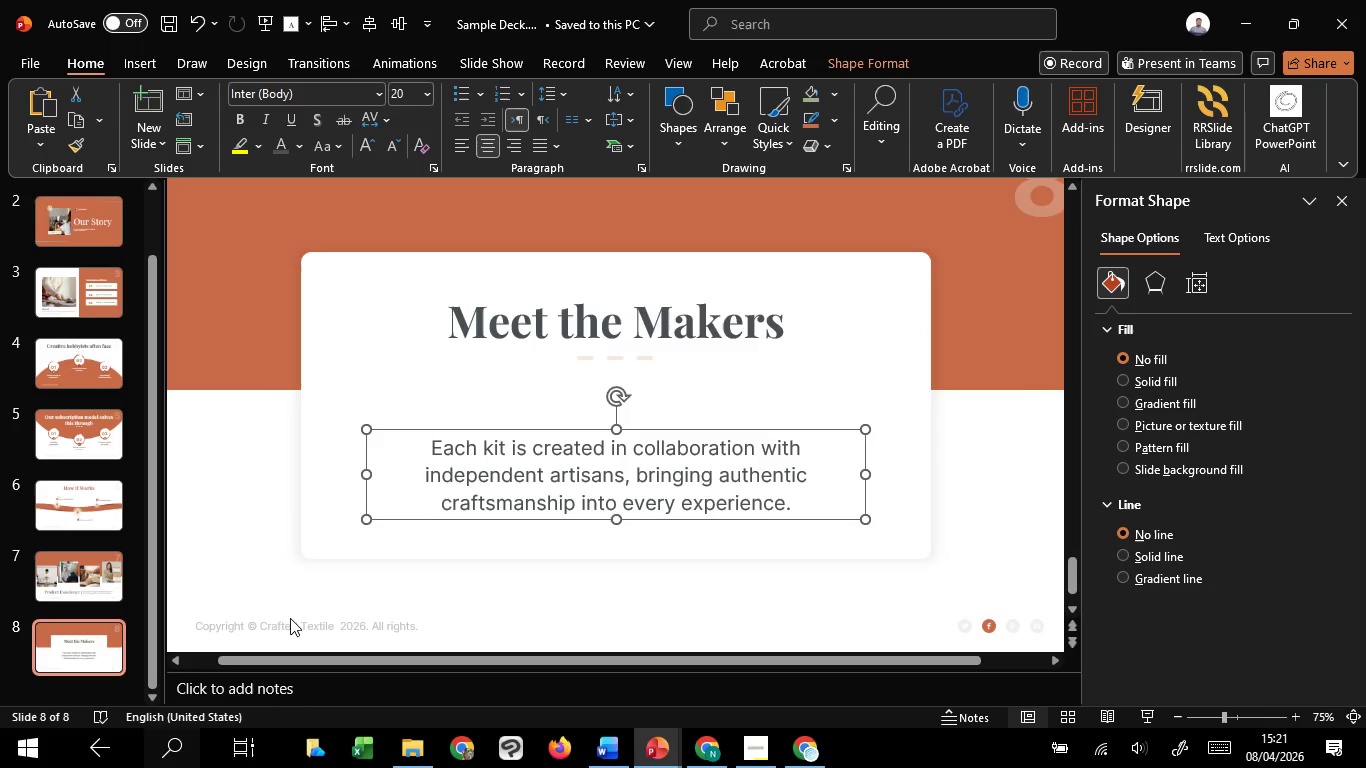 
key(ArrowUp)
 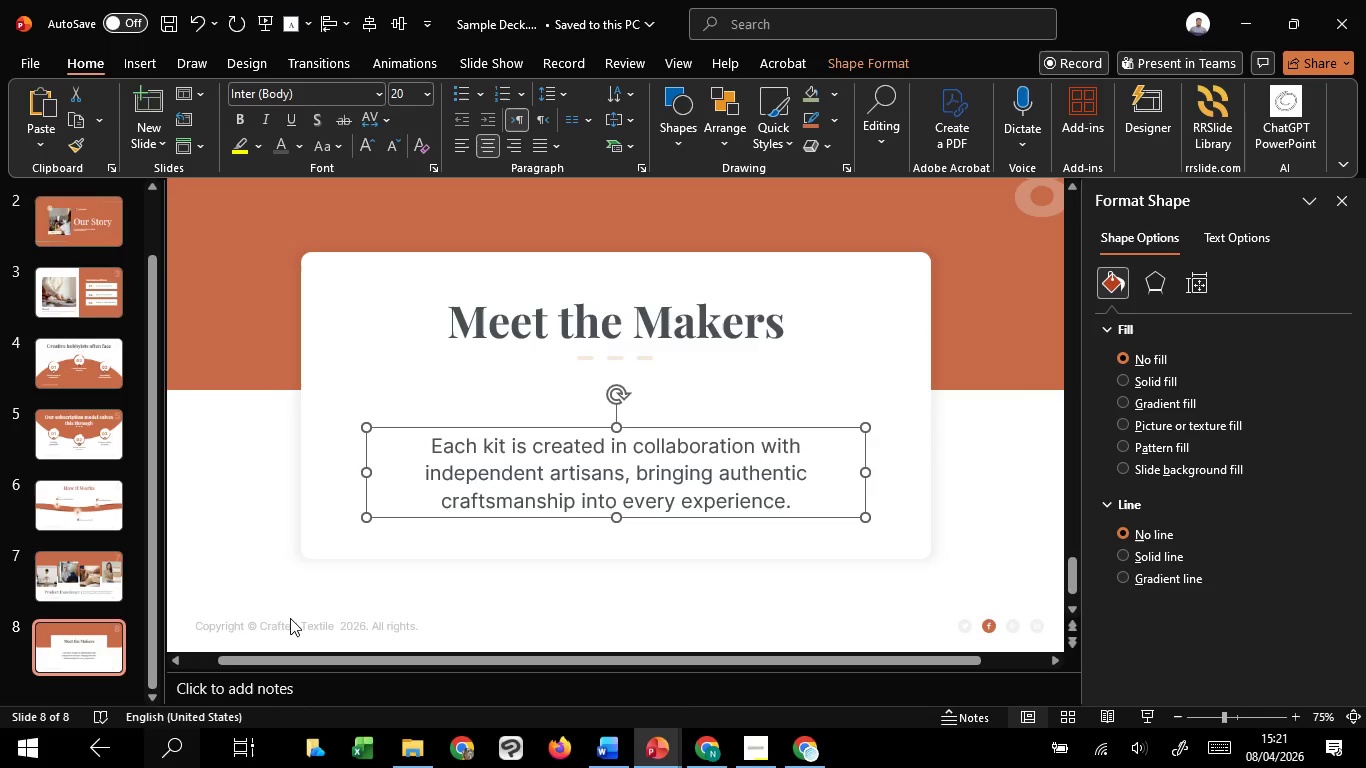 
key(ArrowUp)
 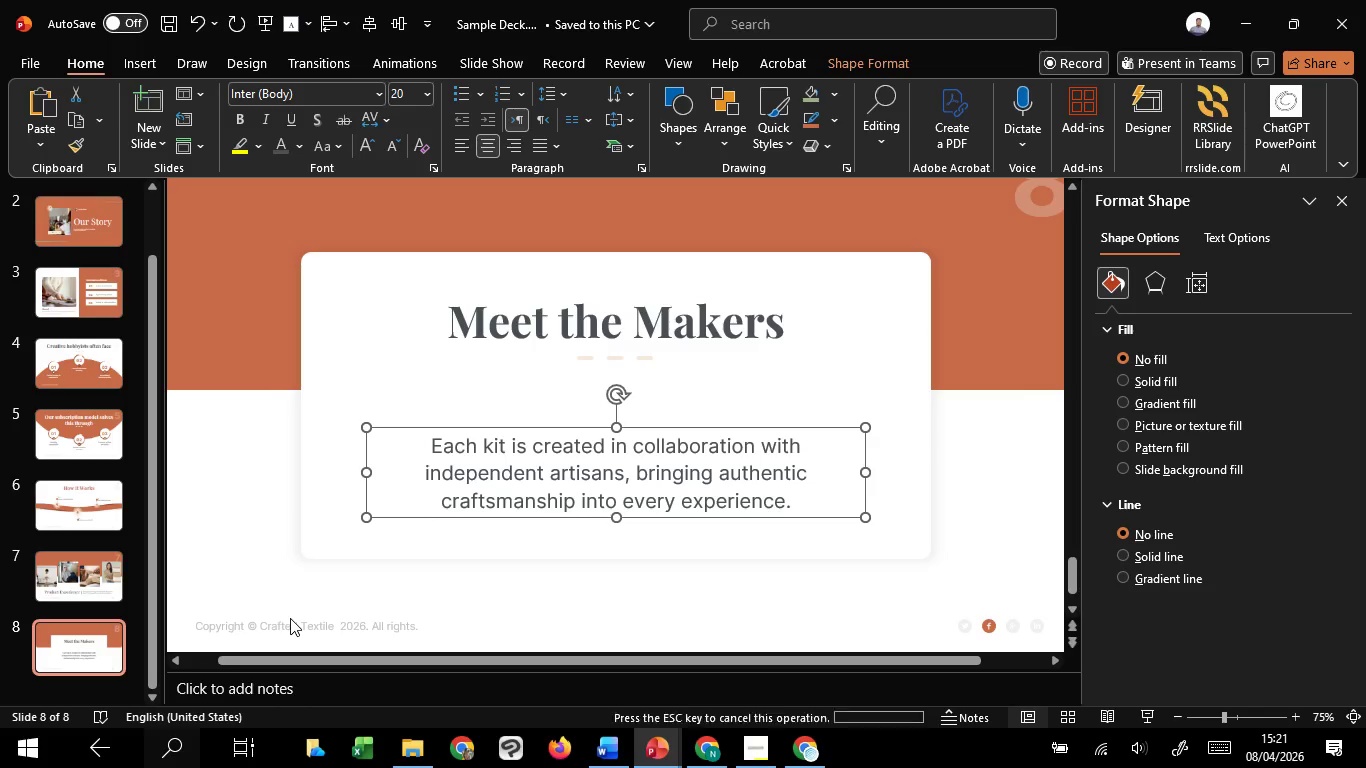 
key(ArrowUp)
 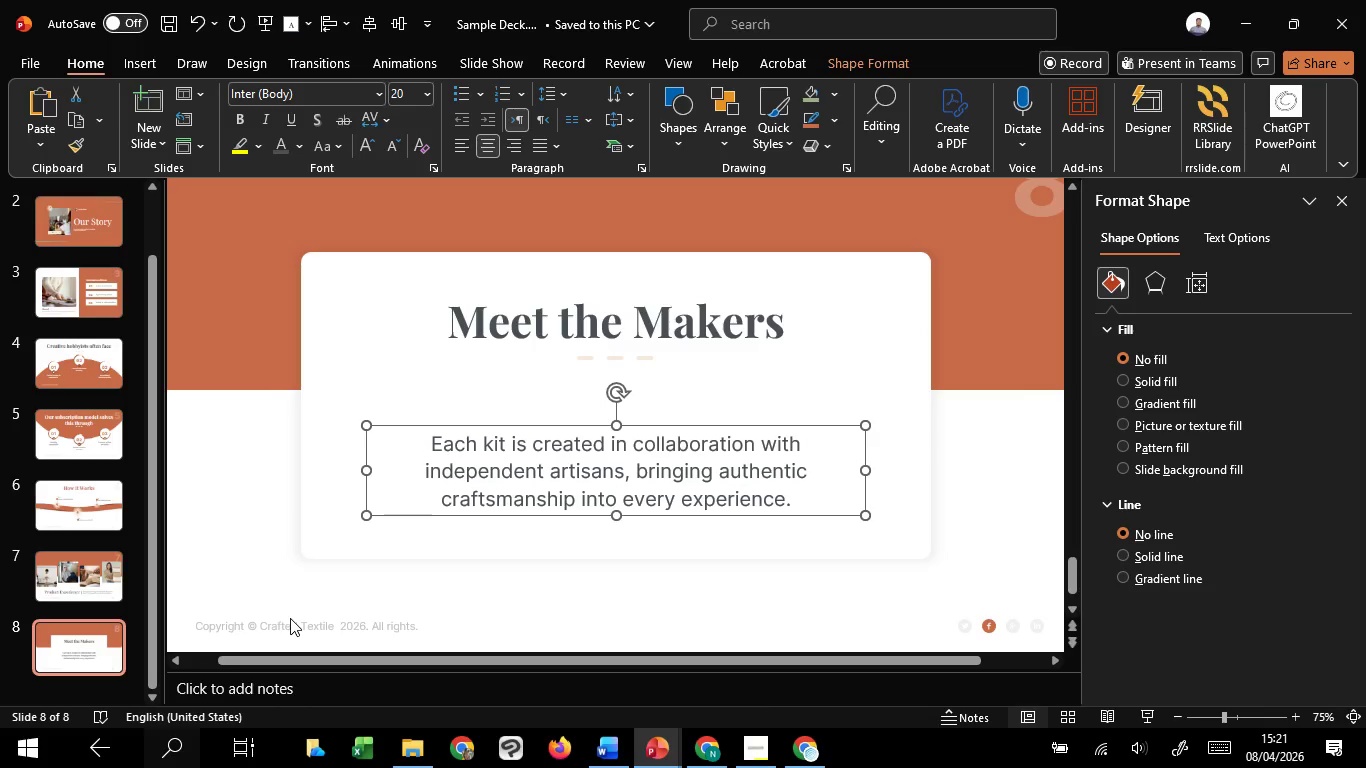 
key(ArrowUp)
 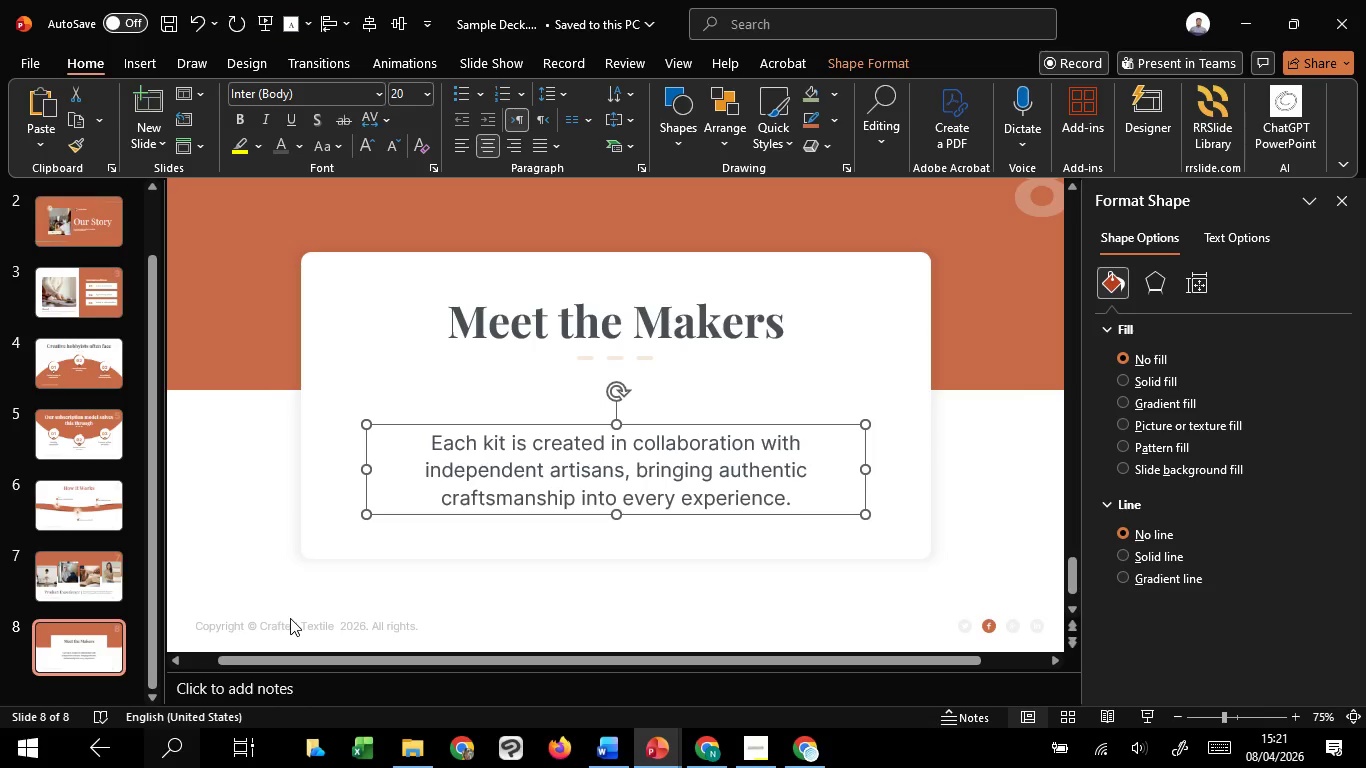 
key(ArrowUp)
 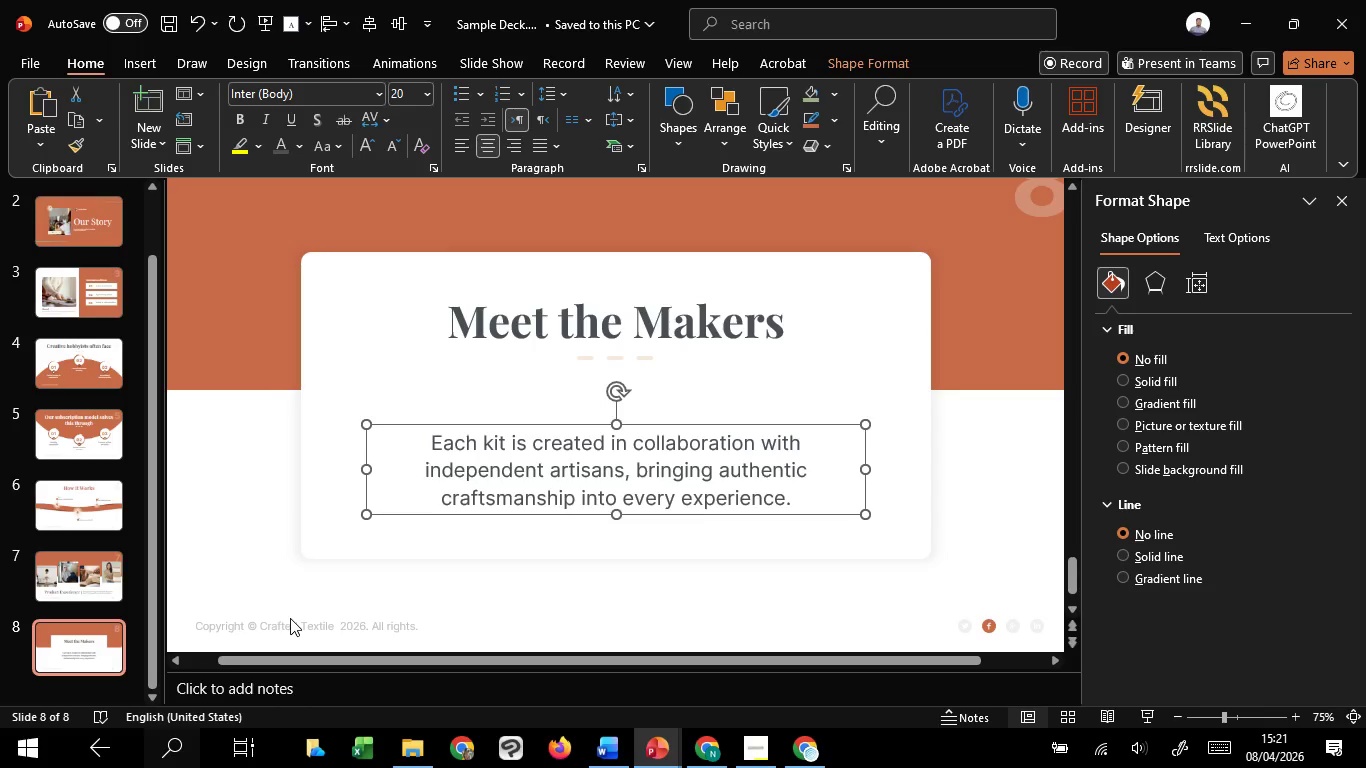 
key(ArrowUp)
 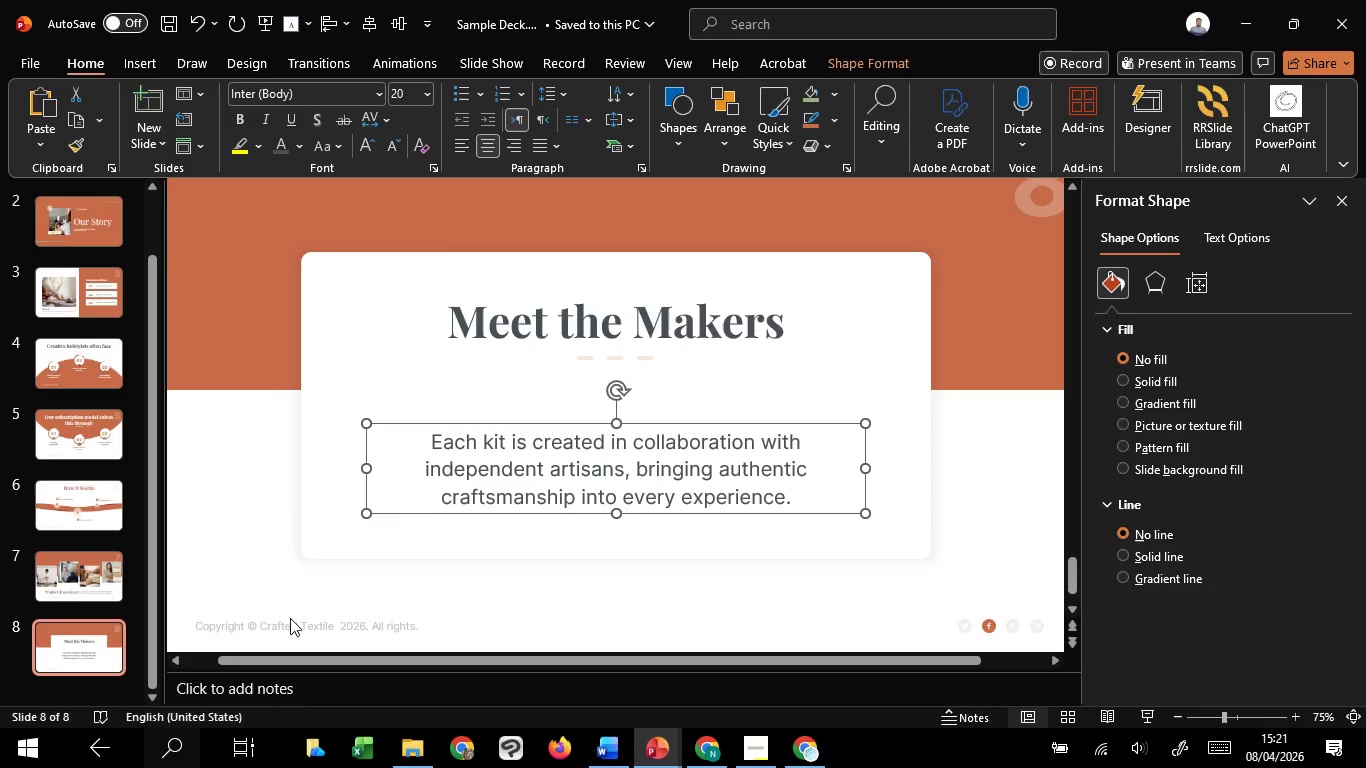 
key(ArrowUp)
 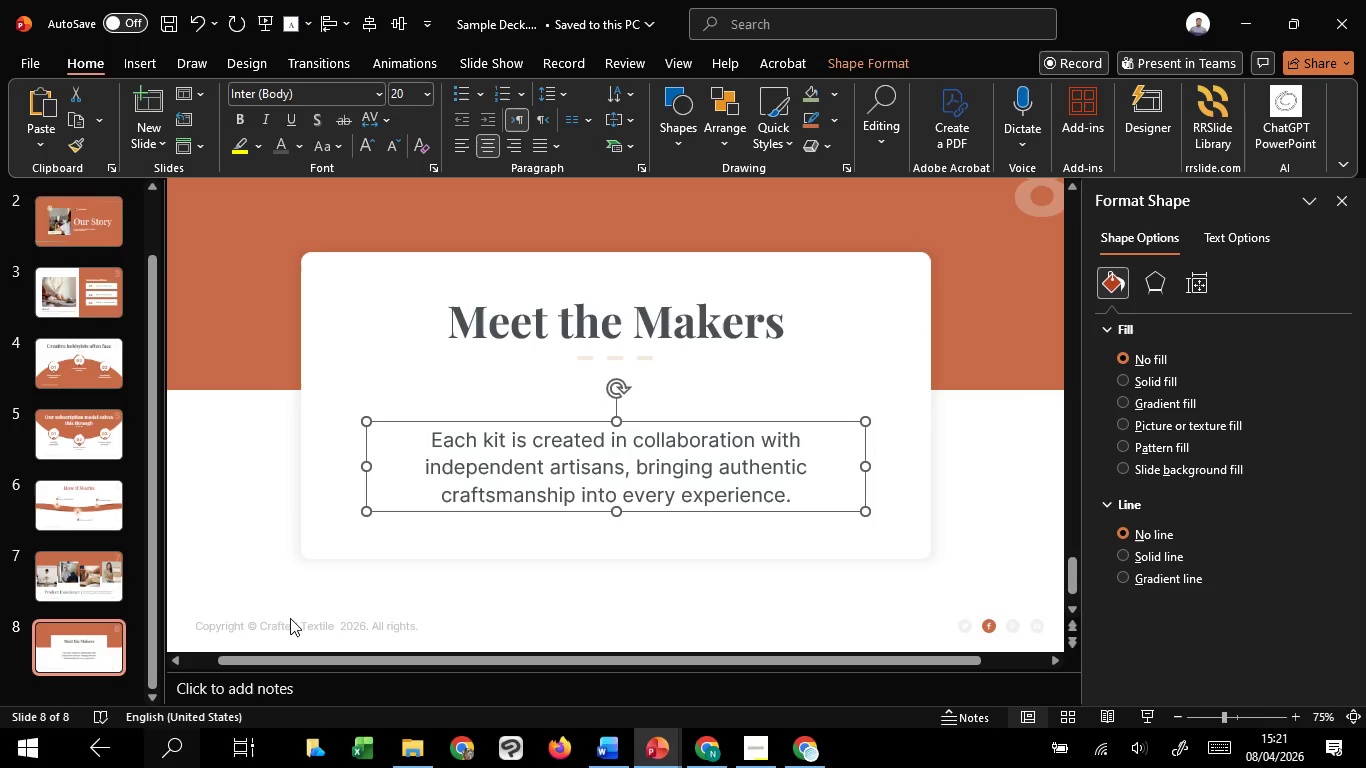 
key(ArrowUp)
 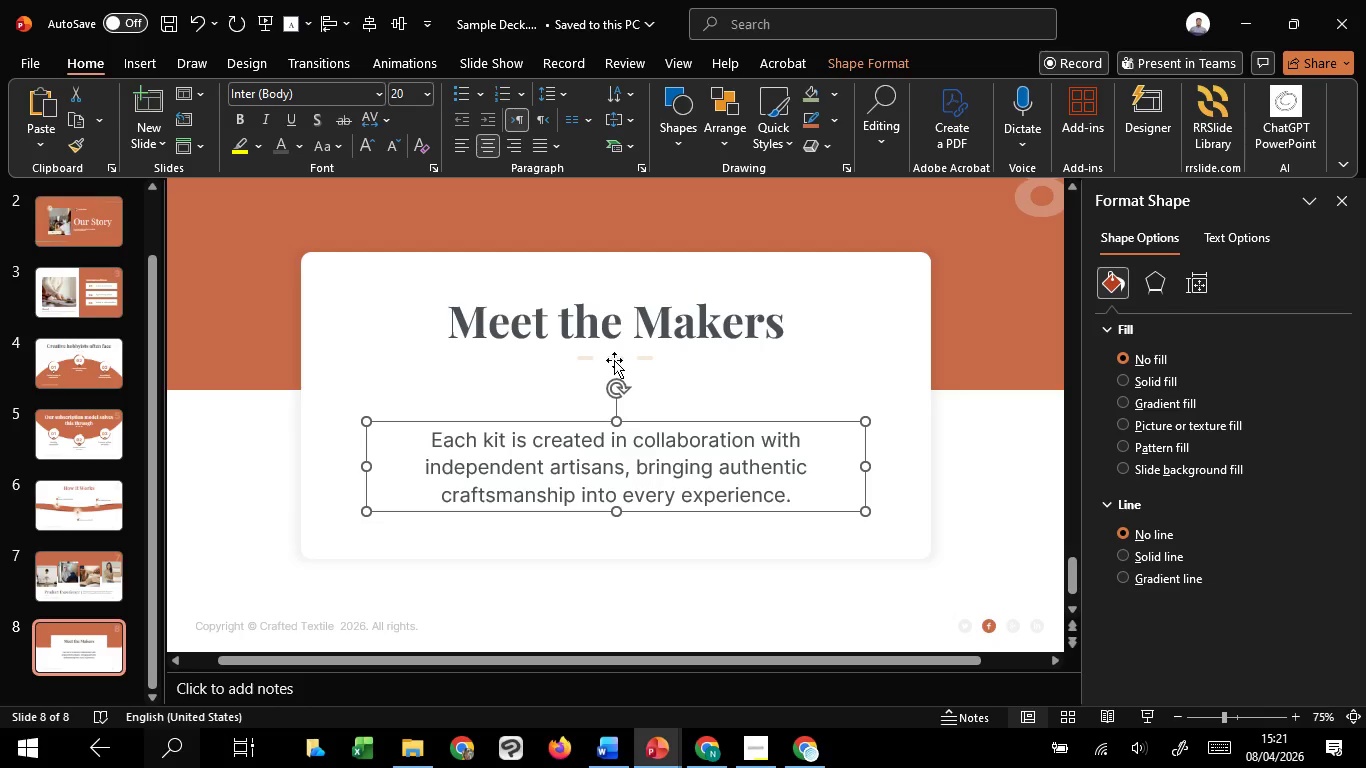 
hold_key(key=ShiftLeft, duration=1.52)
left_click_drag(start_coordinate=[615, 357], to_coordinate=[618, 397])
 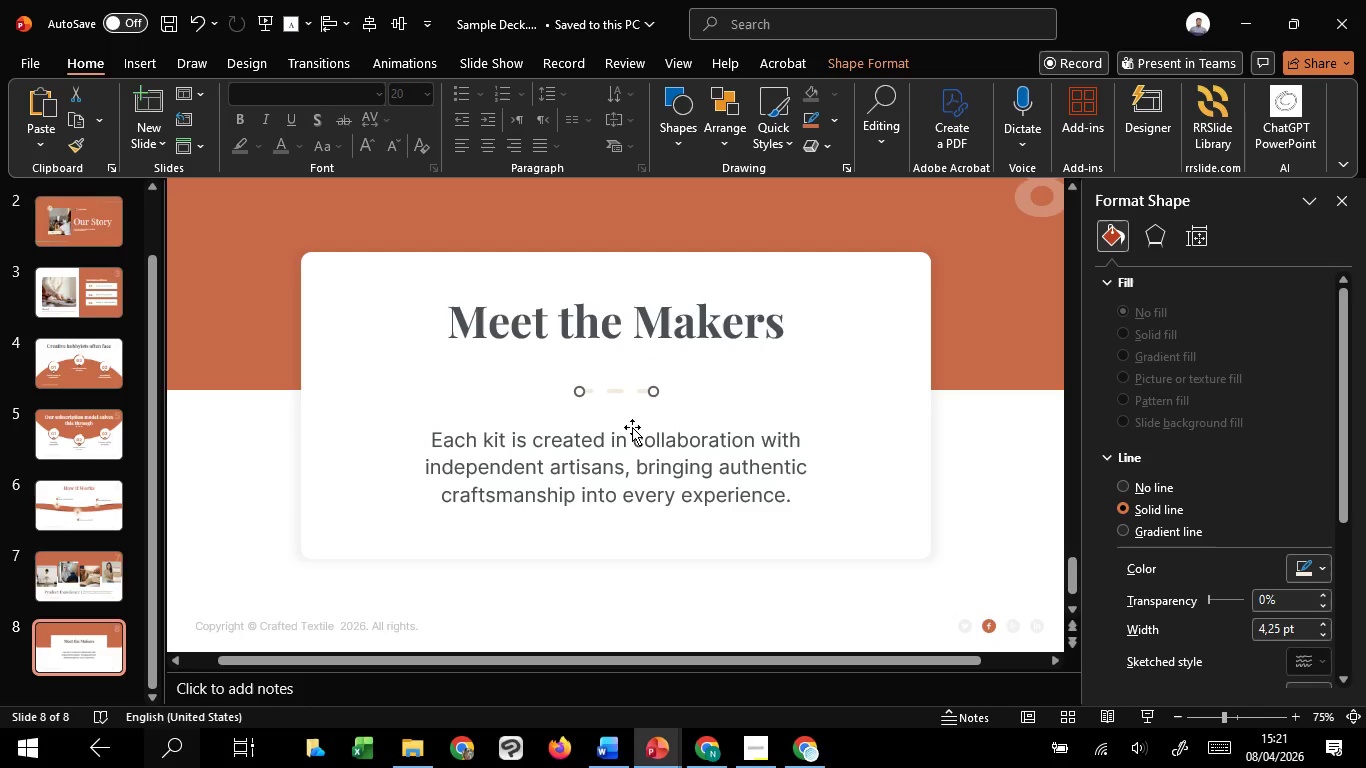 
key(Shift+ShiftLeft)
 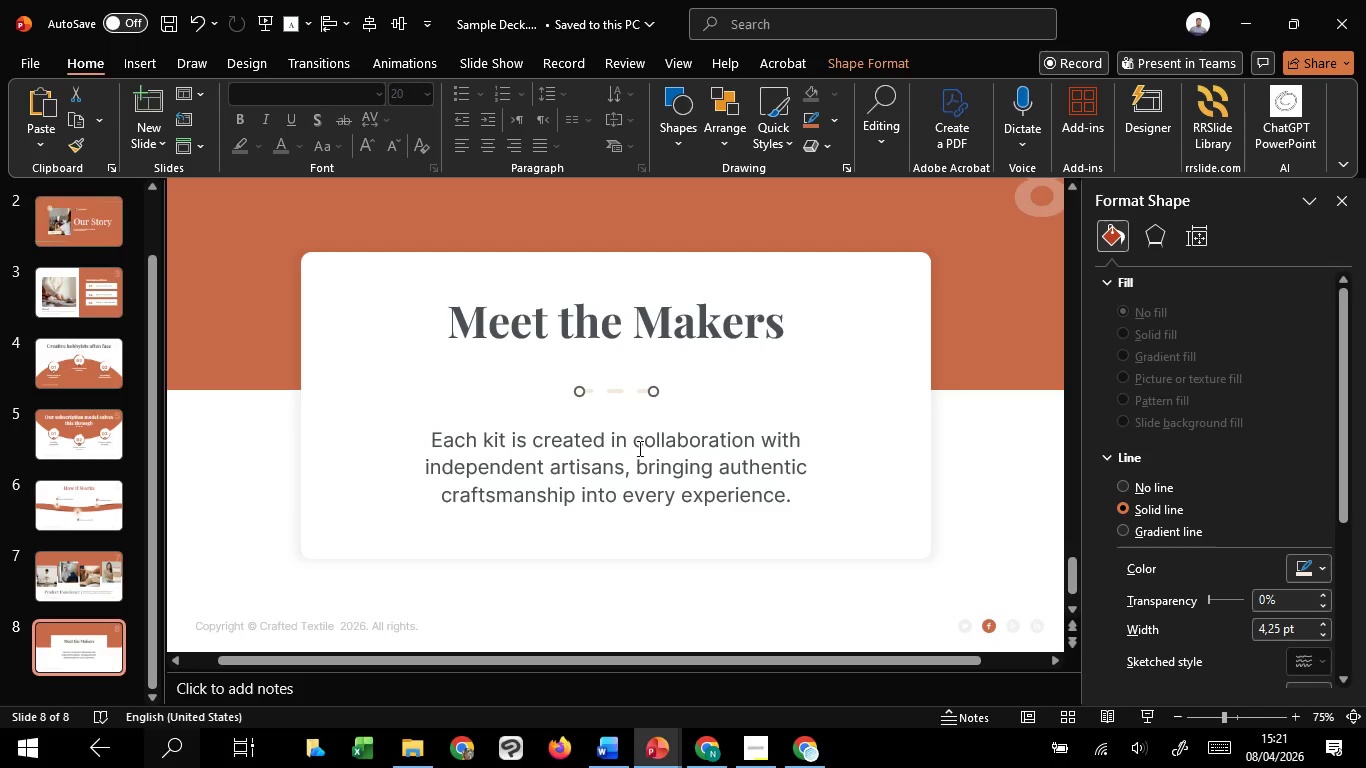 
key(Shift+ShiftLeft)
 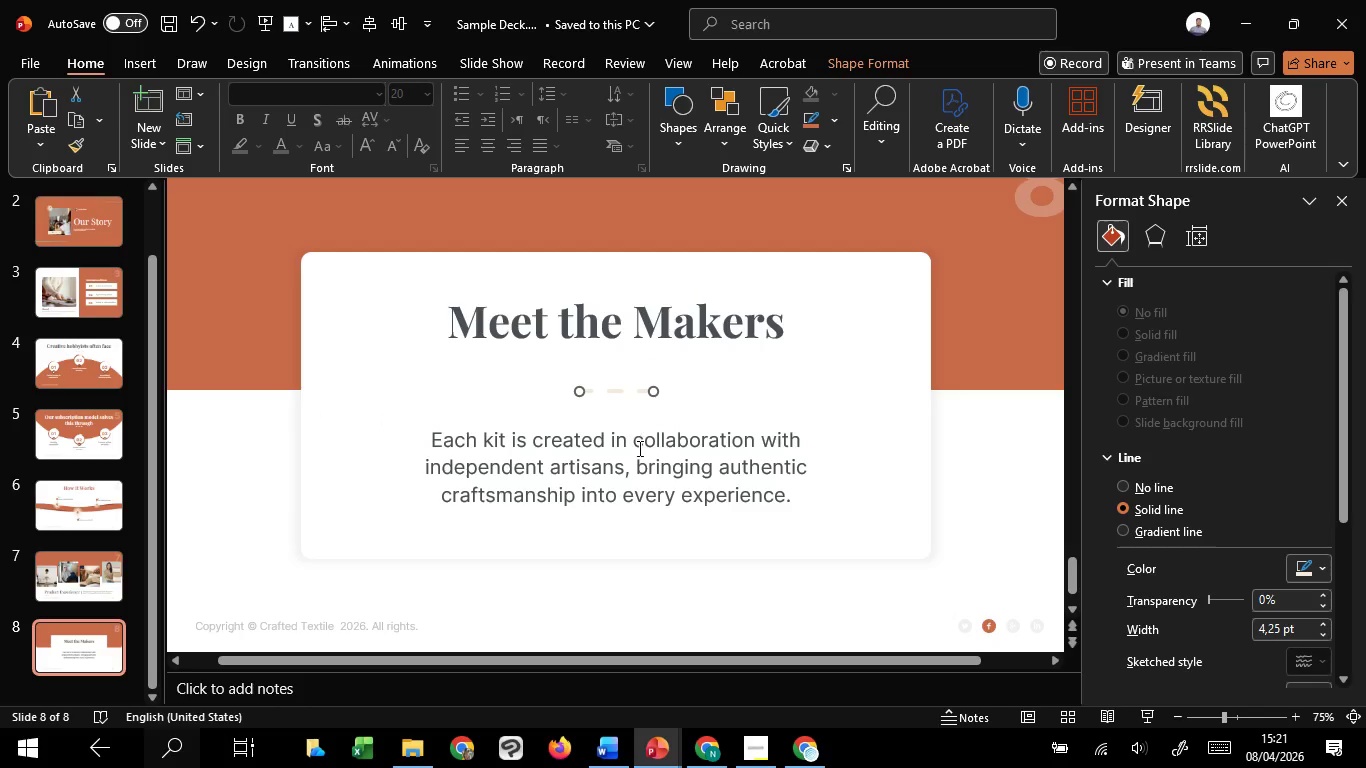 
key(Shift+ShiftLeft)
 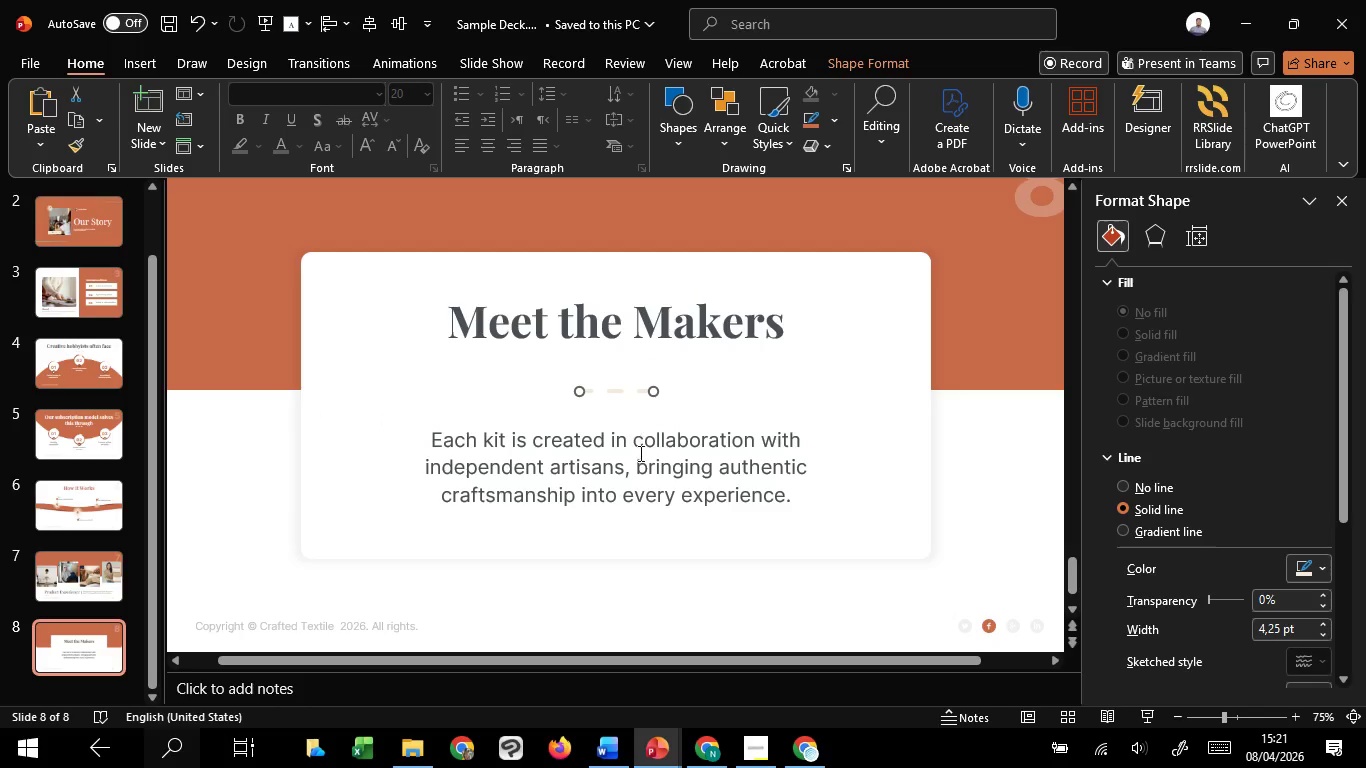 
key(Shift+ShiftLeft)
 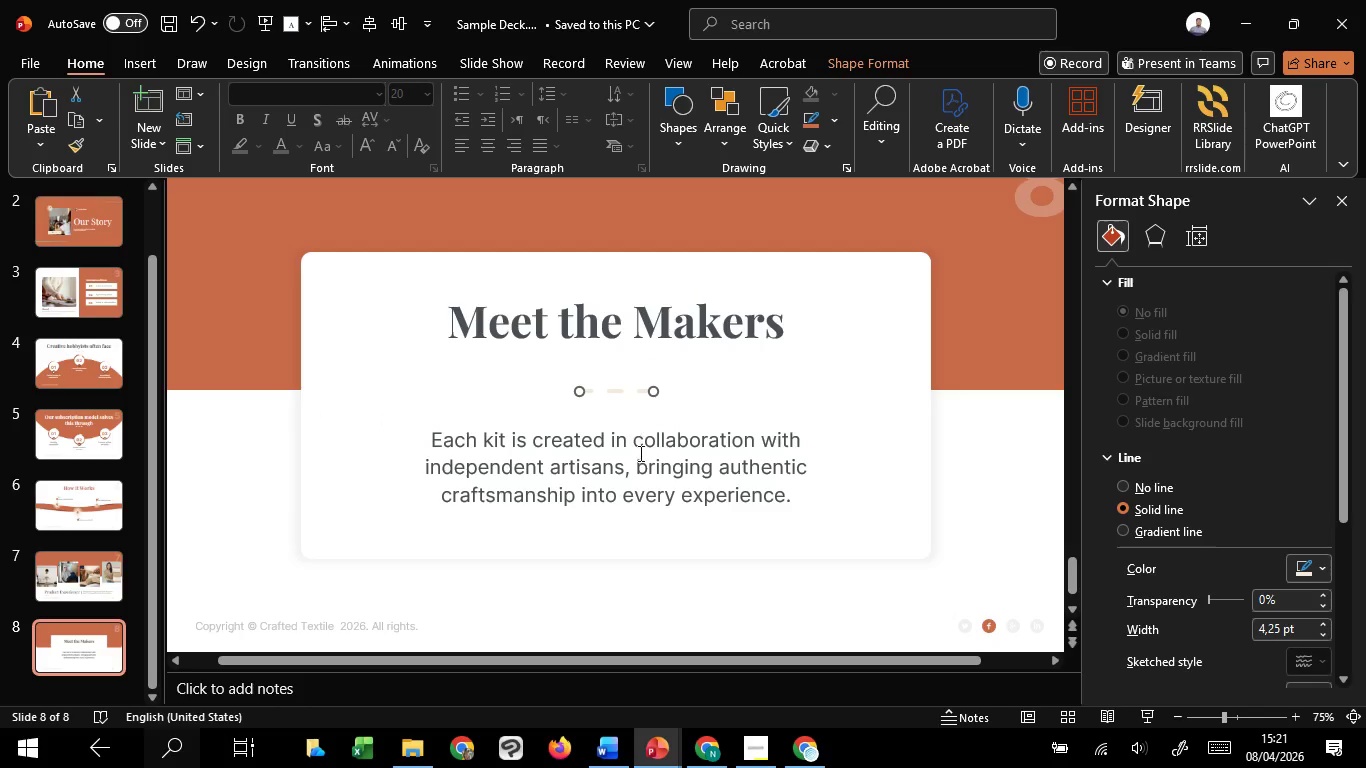 
key(Shift+ShiftLeft)
 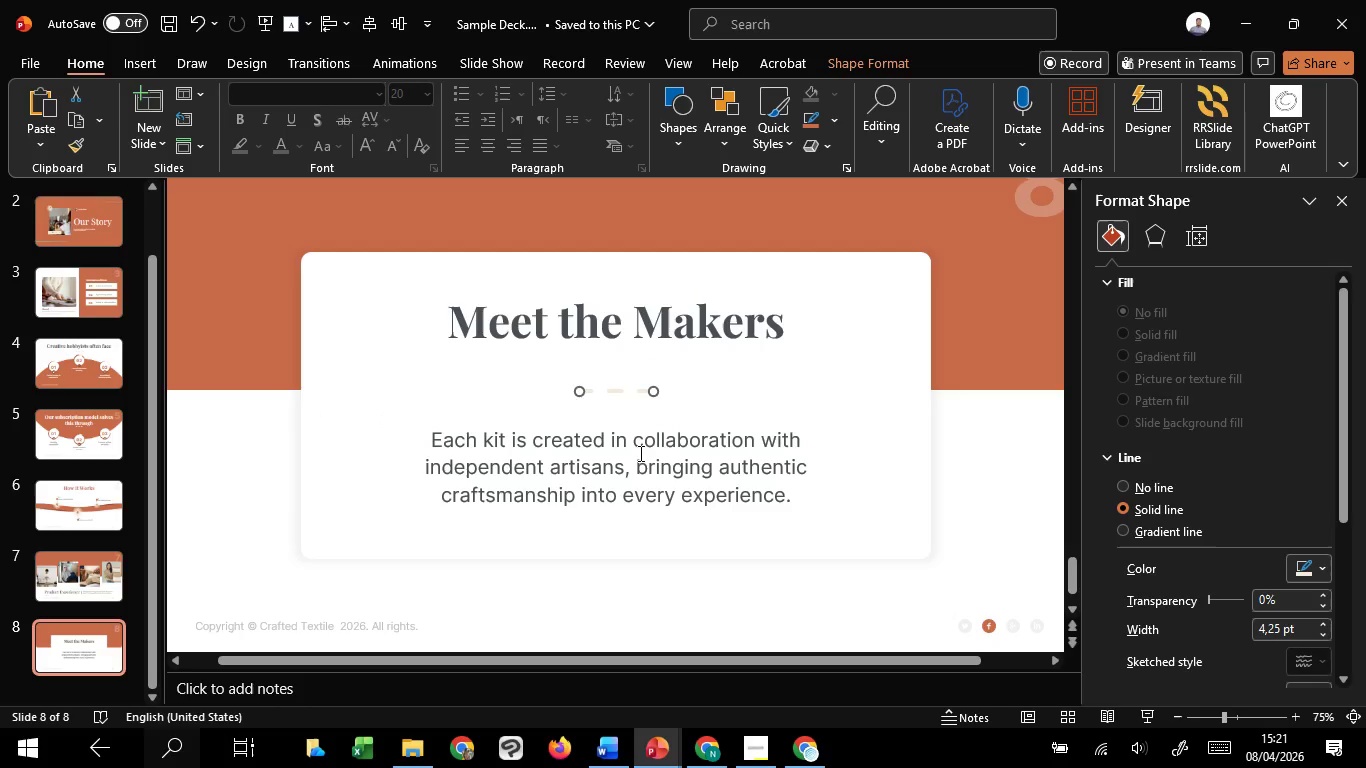 
key(Shift+ShiftLeft)
 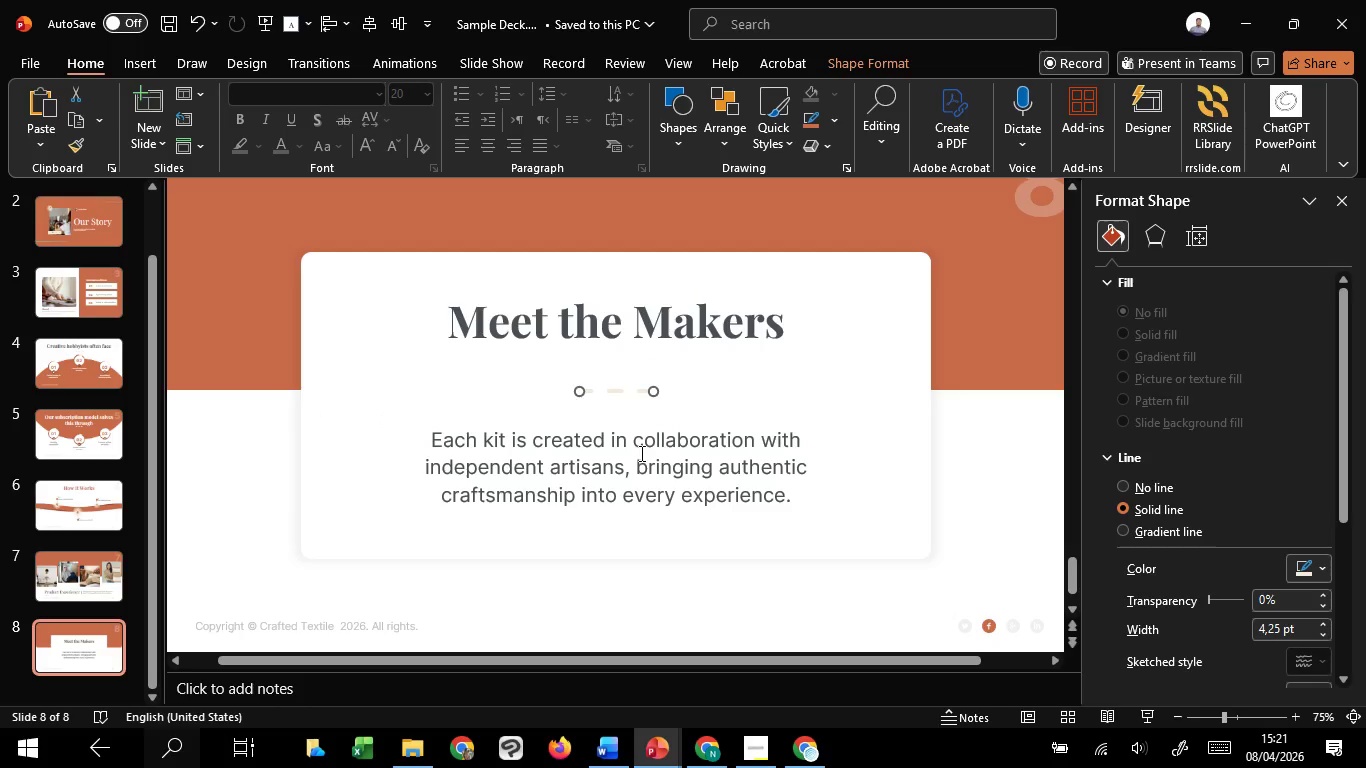 
left_click([640, 453])
 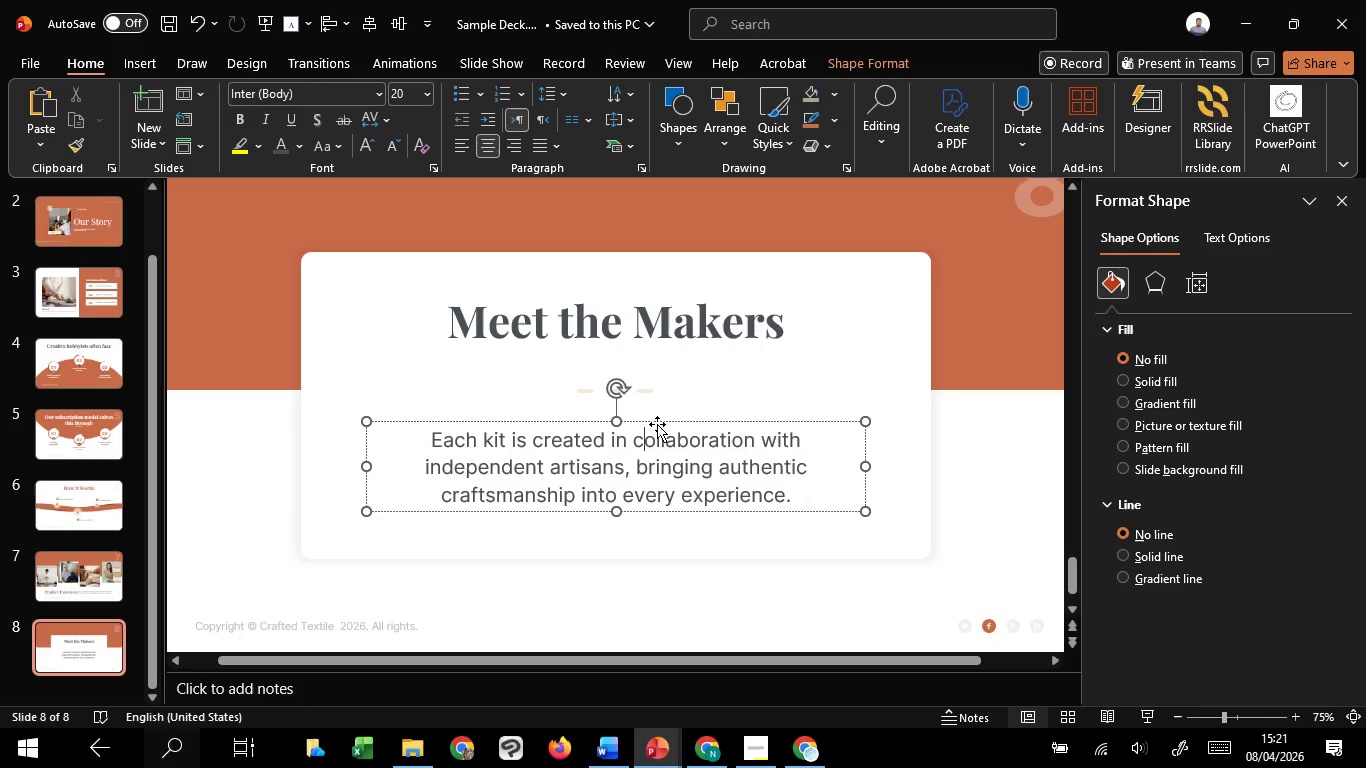 
hold_key(key=ShiftLeft, duration=1.45)
 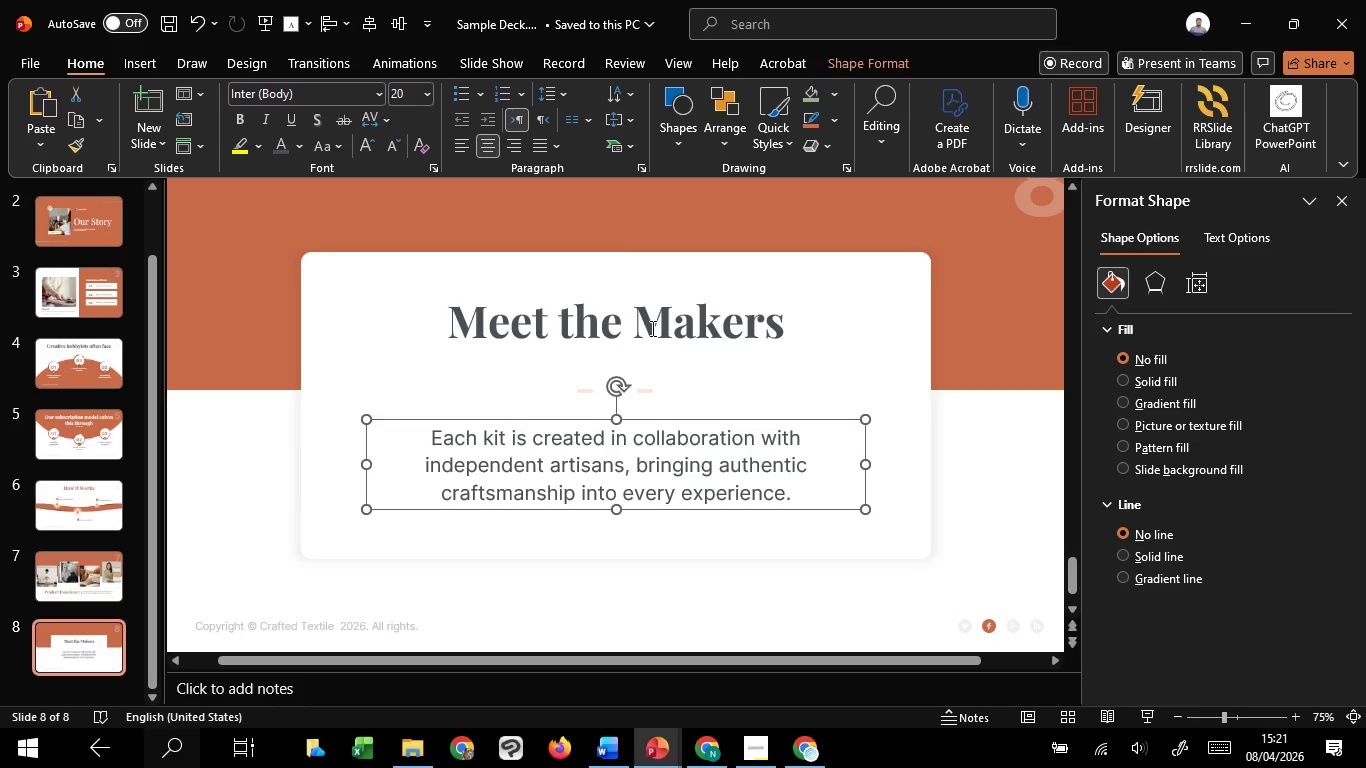 
left_click([651, 328])
 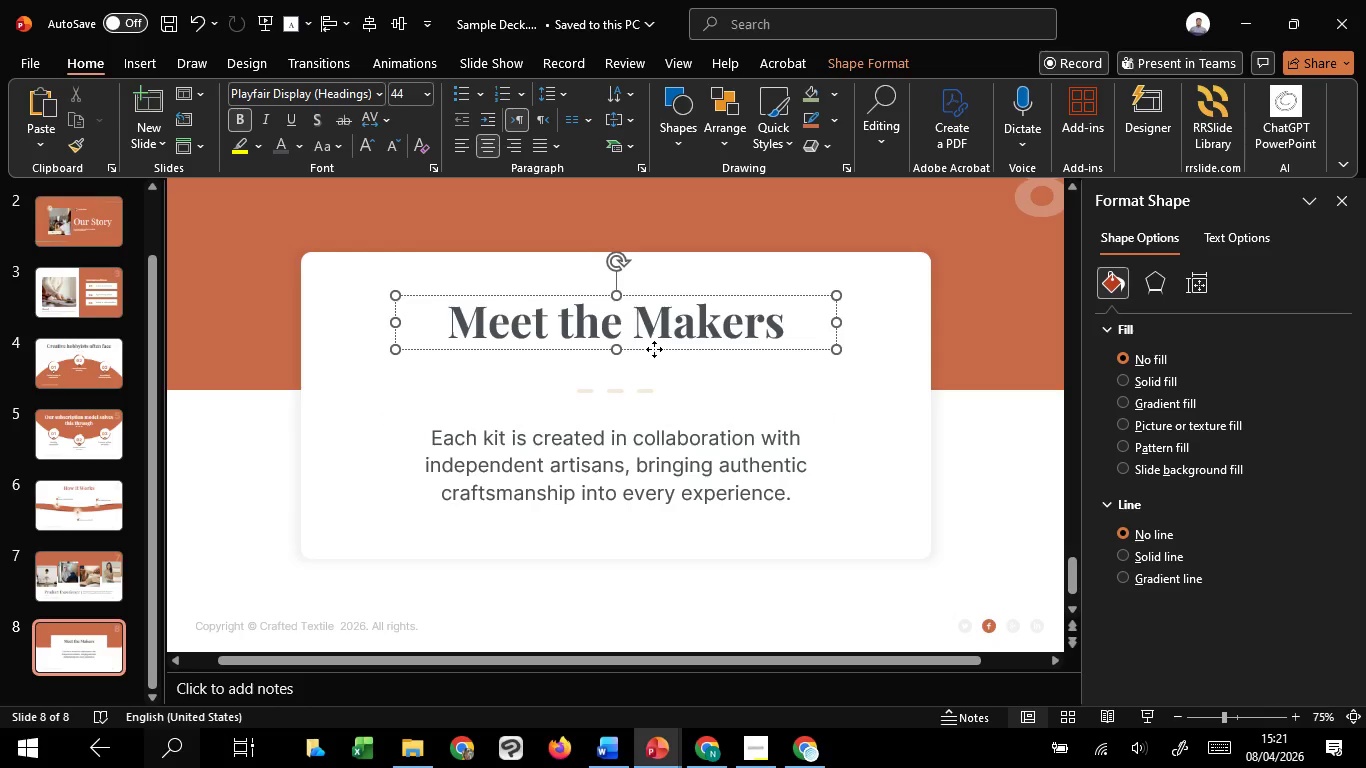 
left_click_drag(start_coordinate=[654, 349], to_coordinate=[654, 363])
 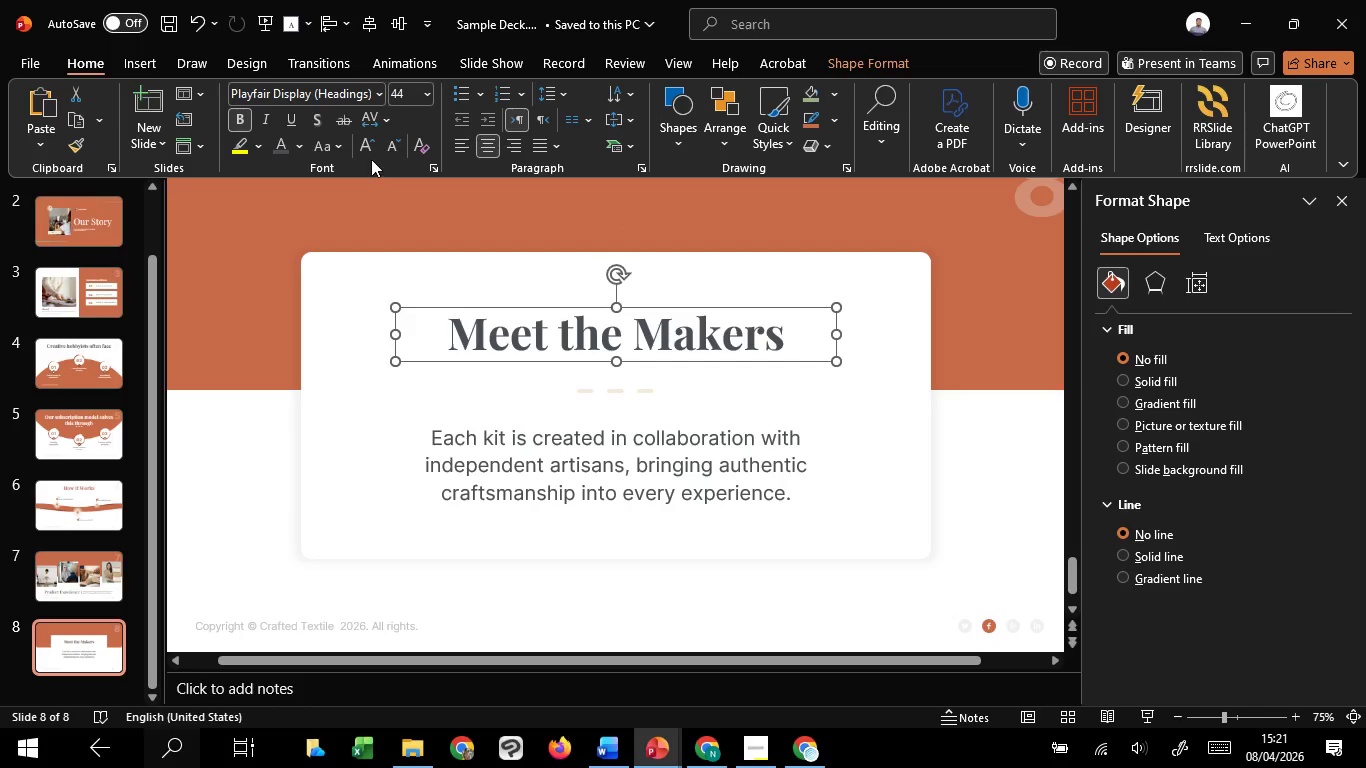 
hold_key(key=ShiftLeft, duration=0.88)
 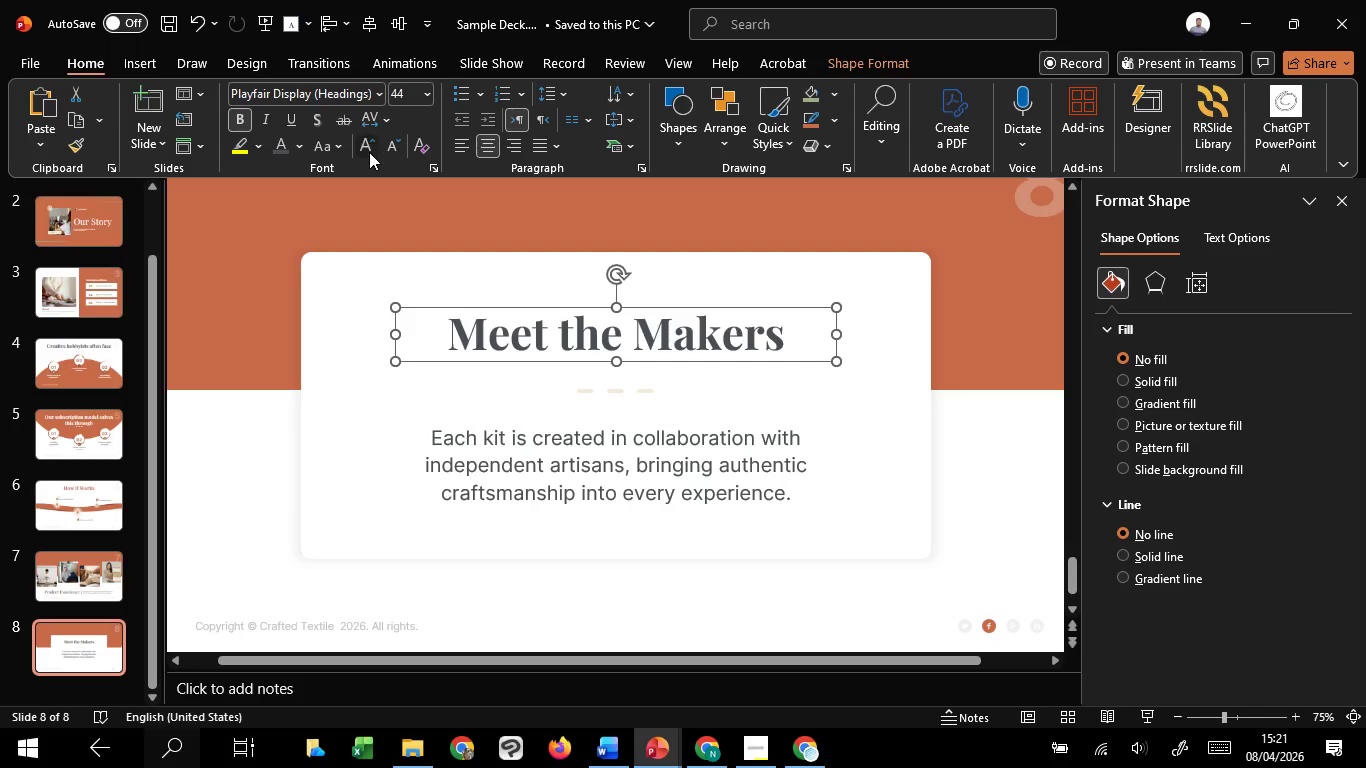 
double_click([369, 152])
 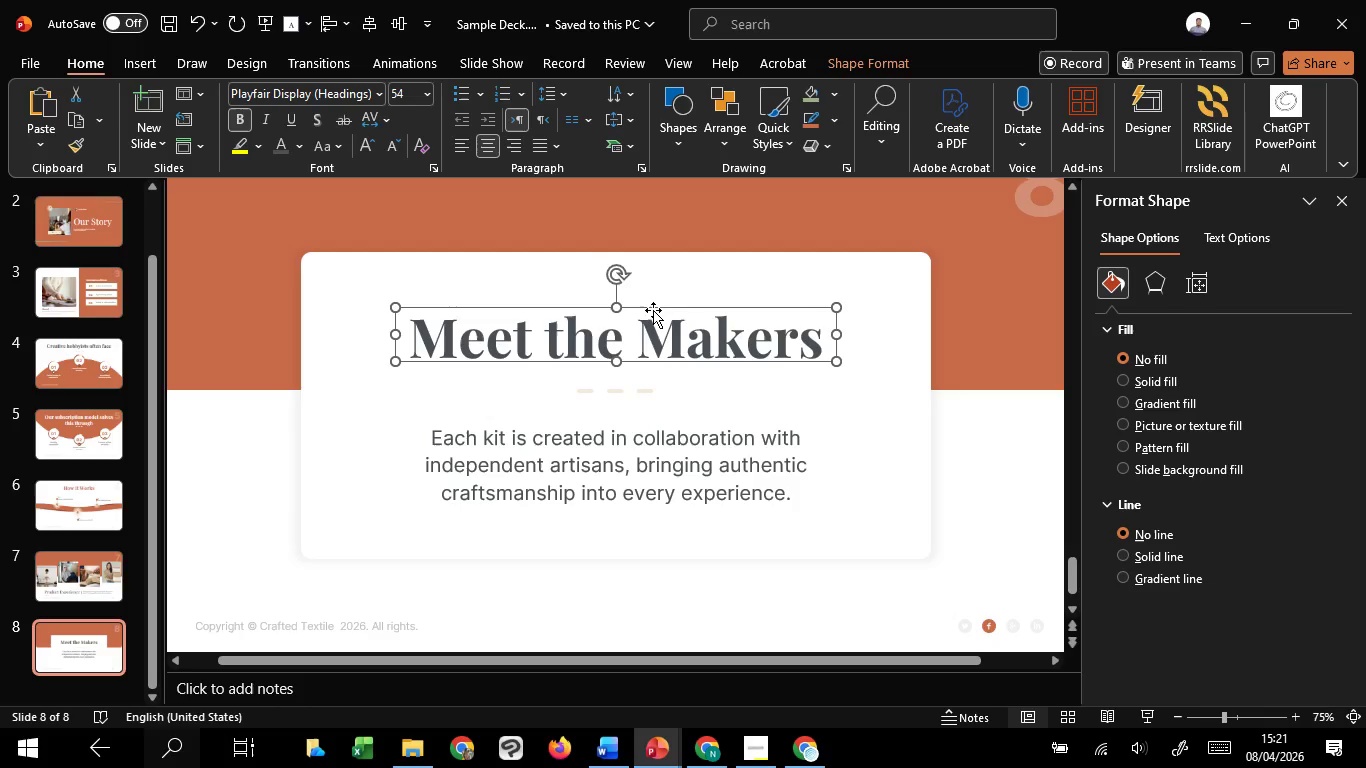 
left_click_drag(start_coordinate=[658, 308], to_coordinate=[658, 301])
 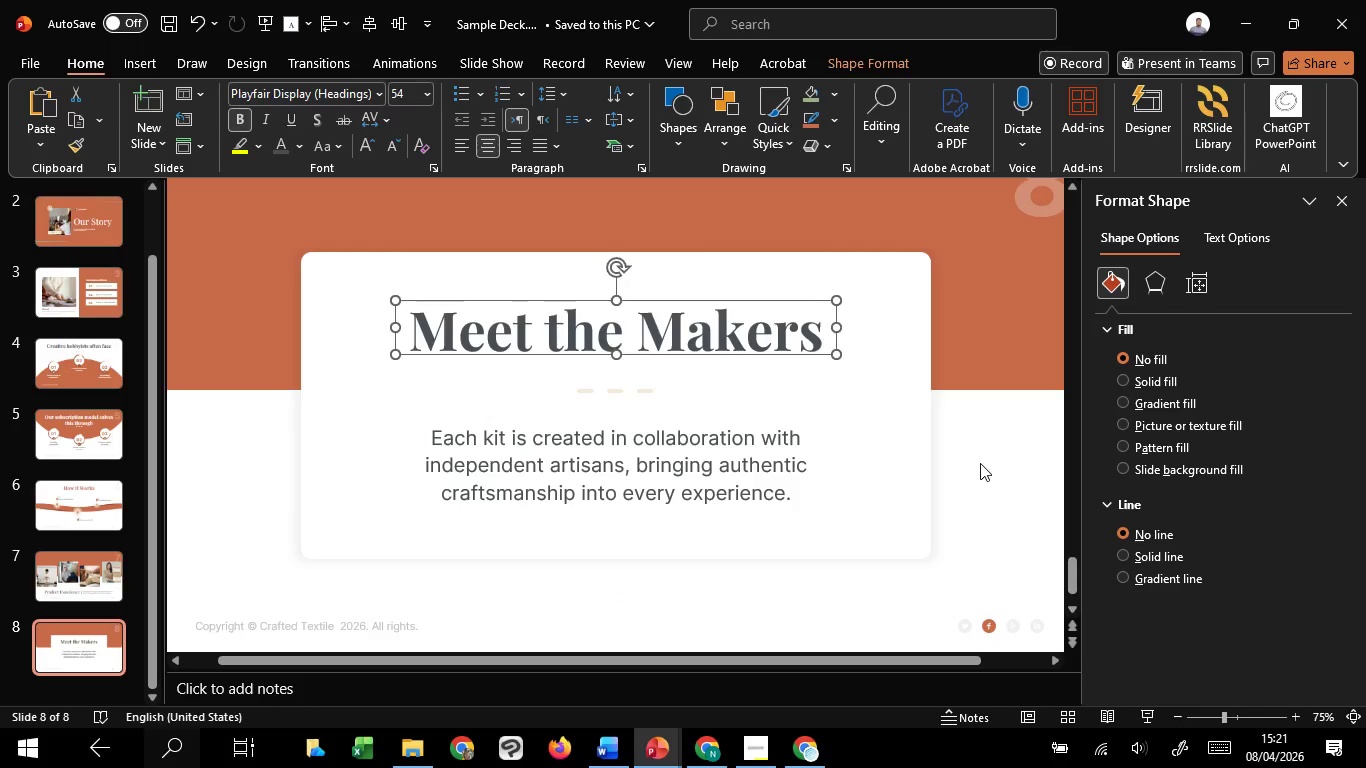 
hold_key(key=ShiftLeft, duration=1.51)
 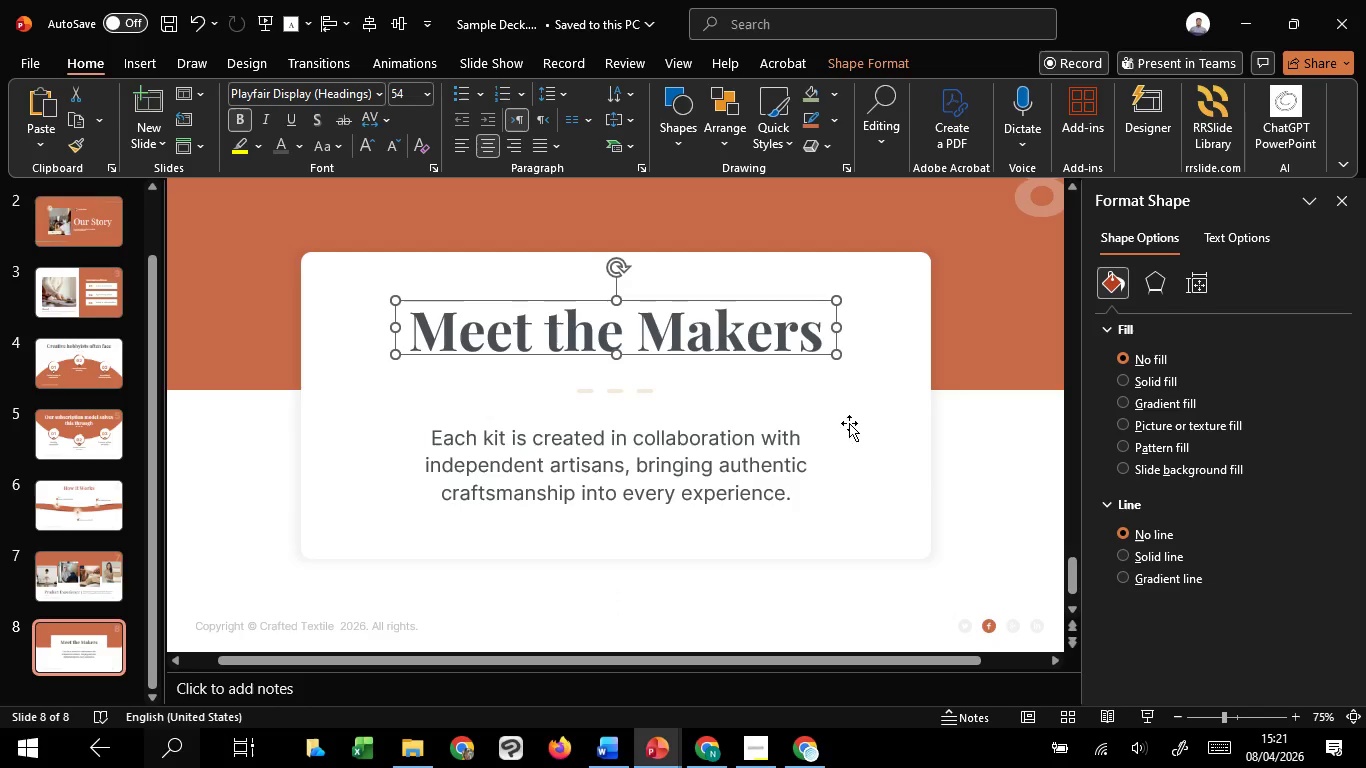 
key(Shift+ShiftLeft)
 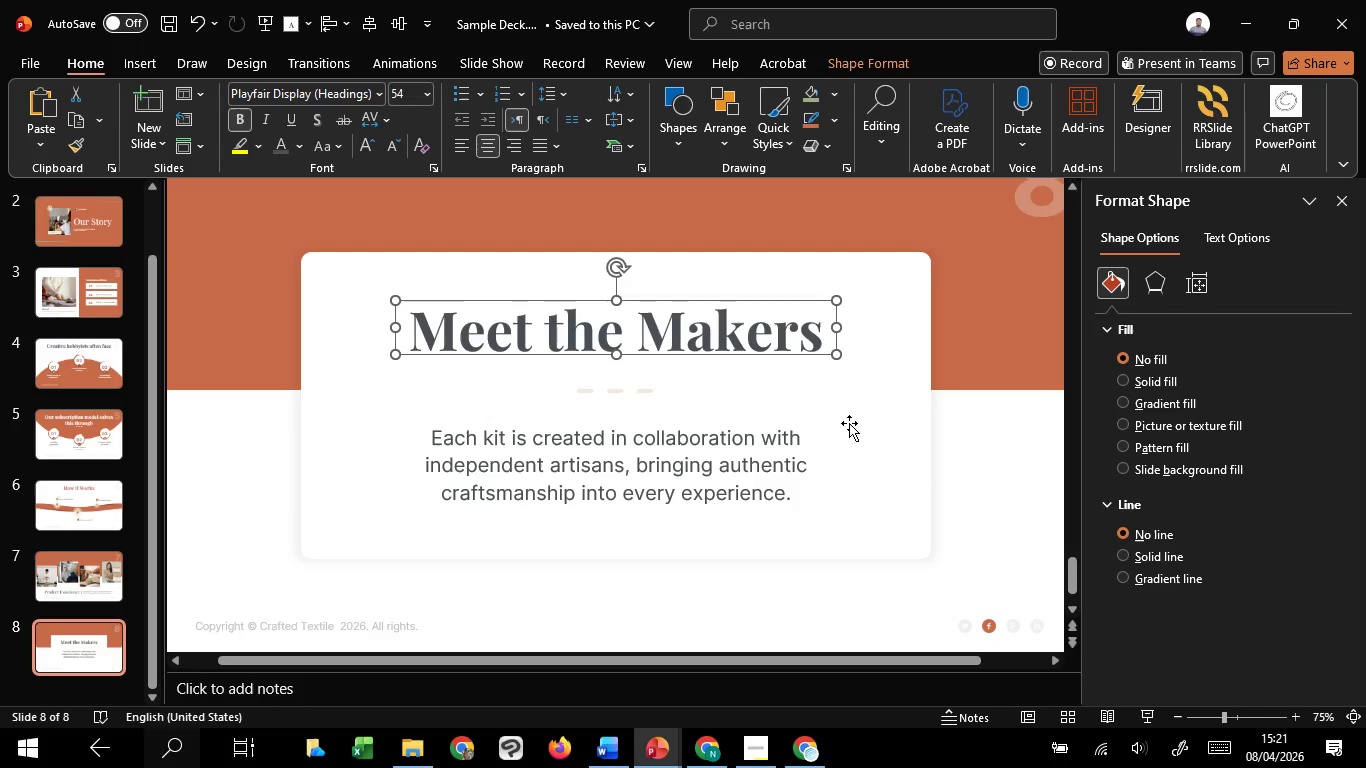 
key(Shift+ShiftLeft)
 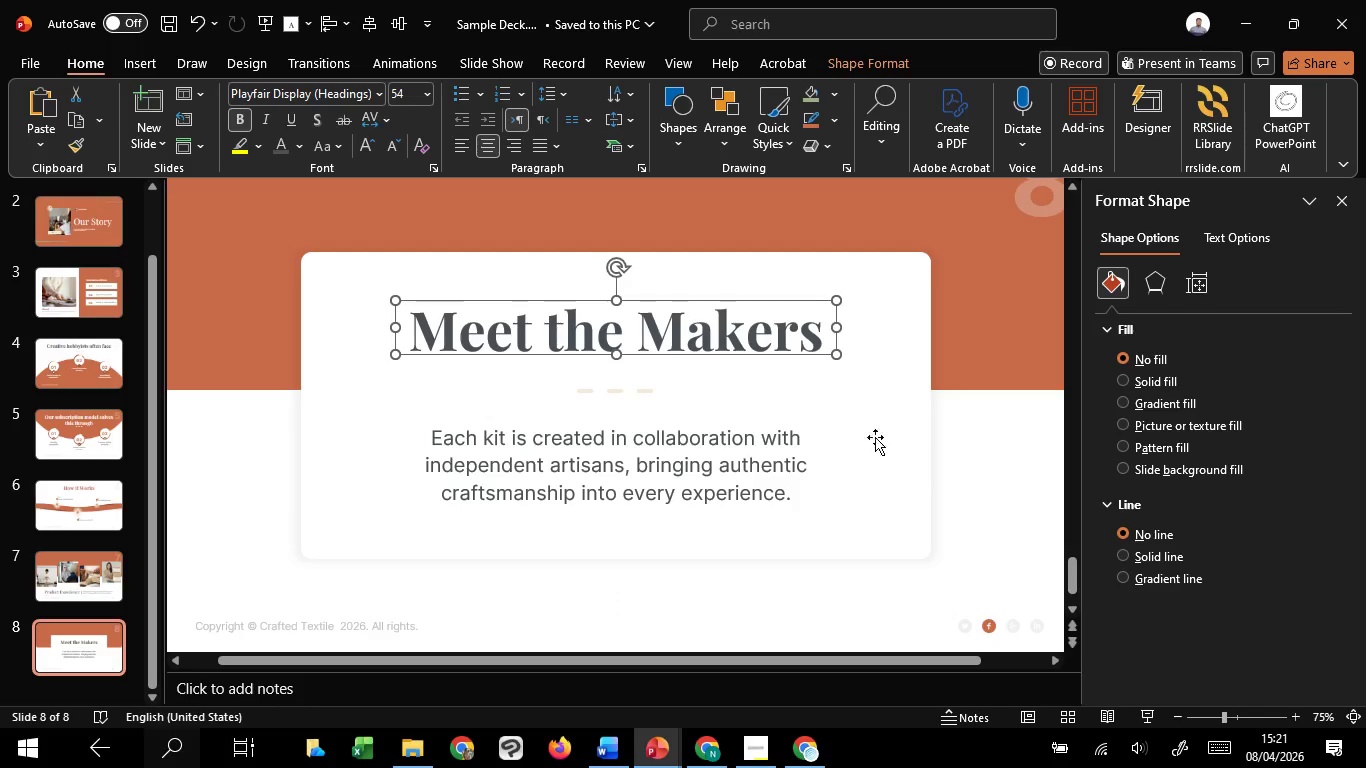 
key(Shift+ShiftLeft)
 